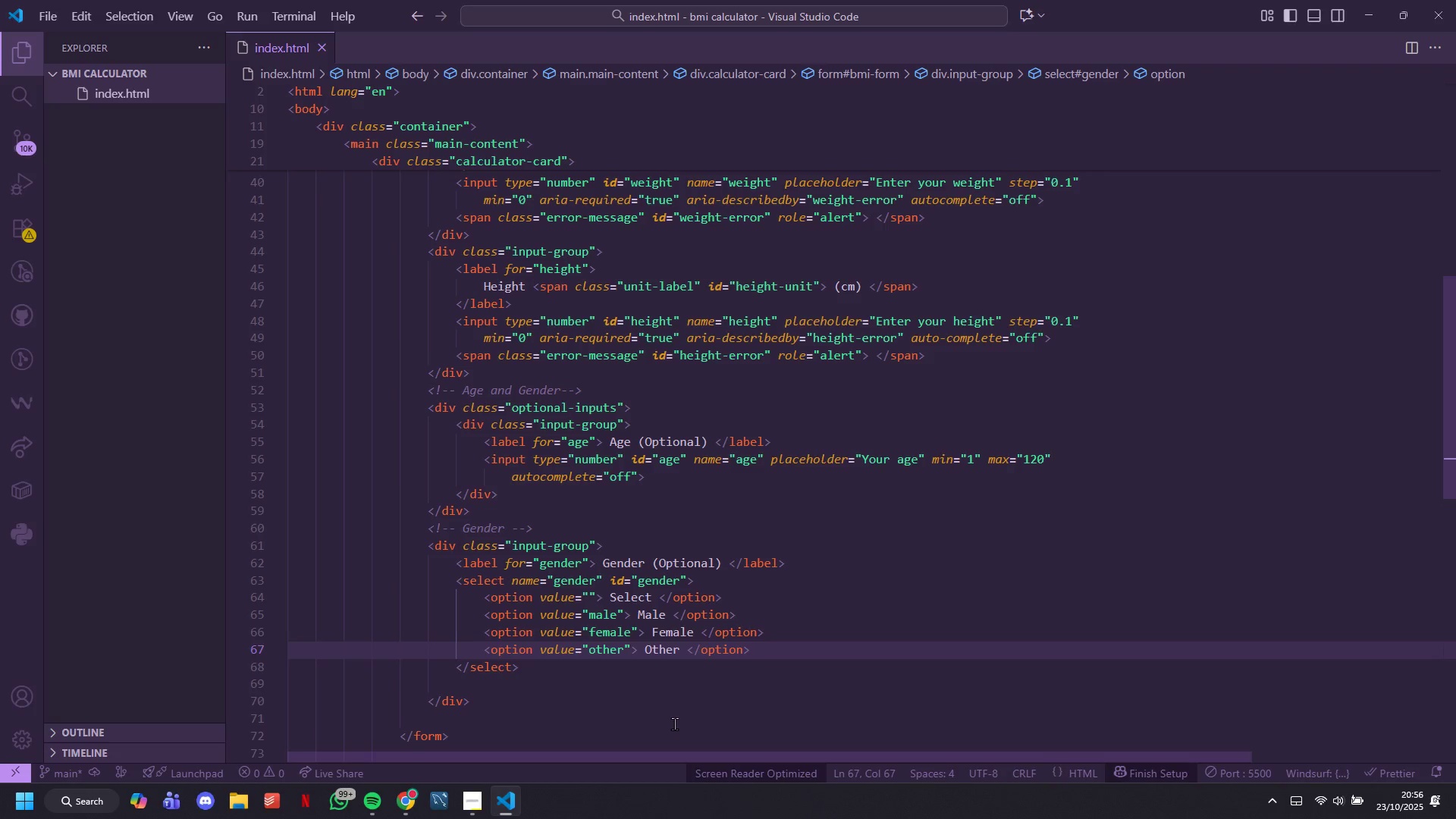 
key(S)
 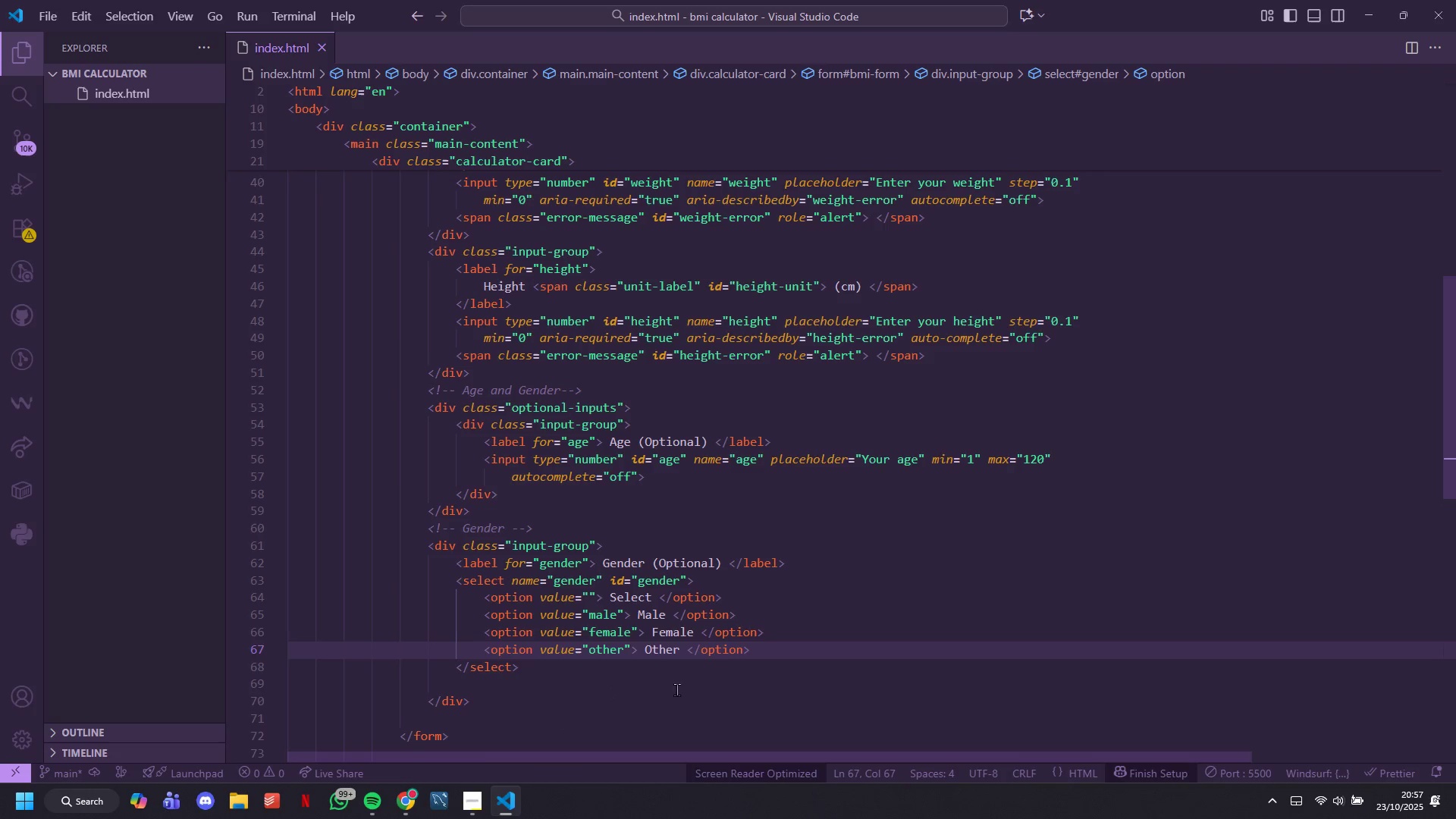 
left_click_drag(start_coordinate=[762, 648], to_coordinate=[538, 611])
 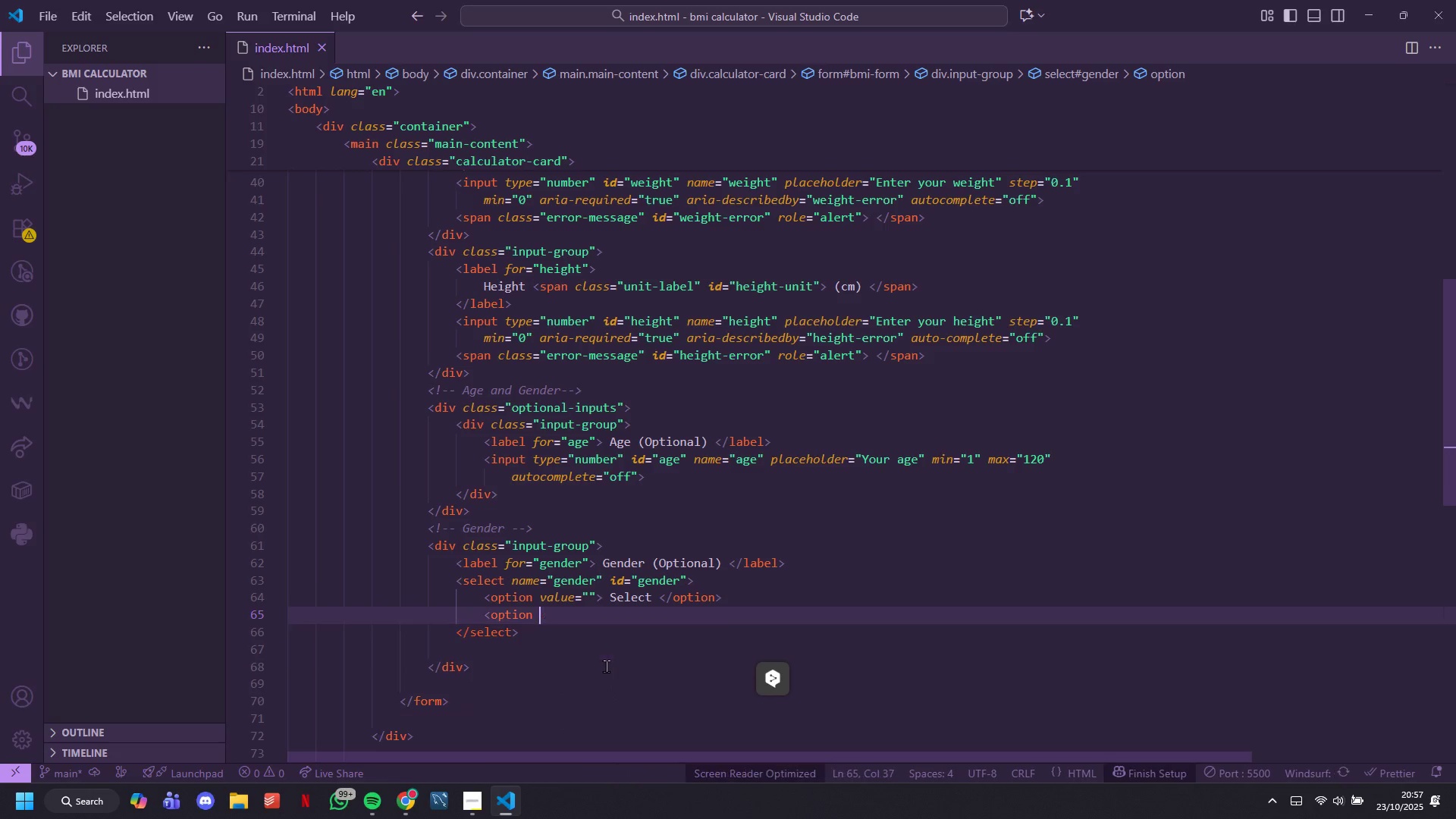 
key(Backspace)
key(Backspace)
key(Backspace)
key(Backspace)
key(Backspace)
key(Backspace)
key(Backspace)
key(Backspace)
key(Backspace)
type(<OPTion> )
 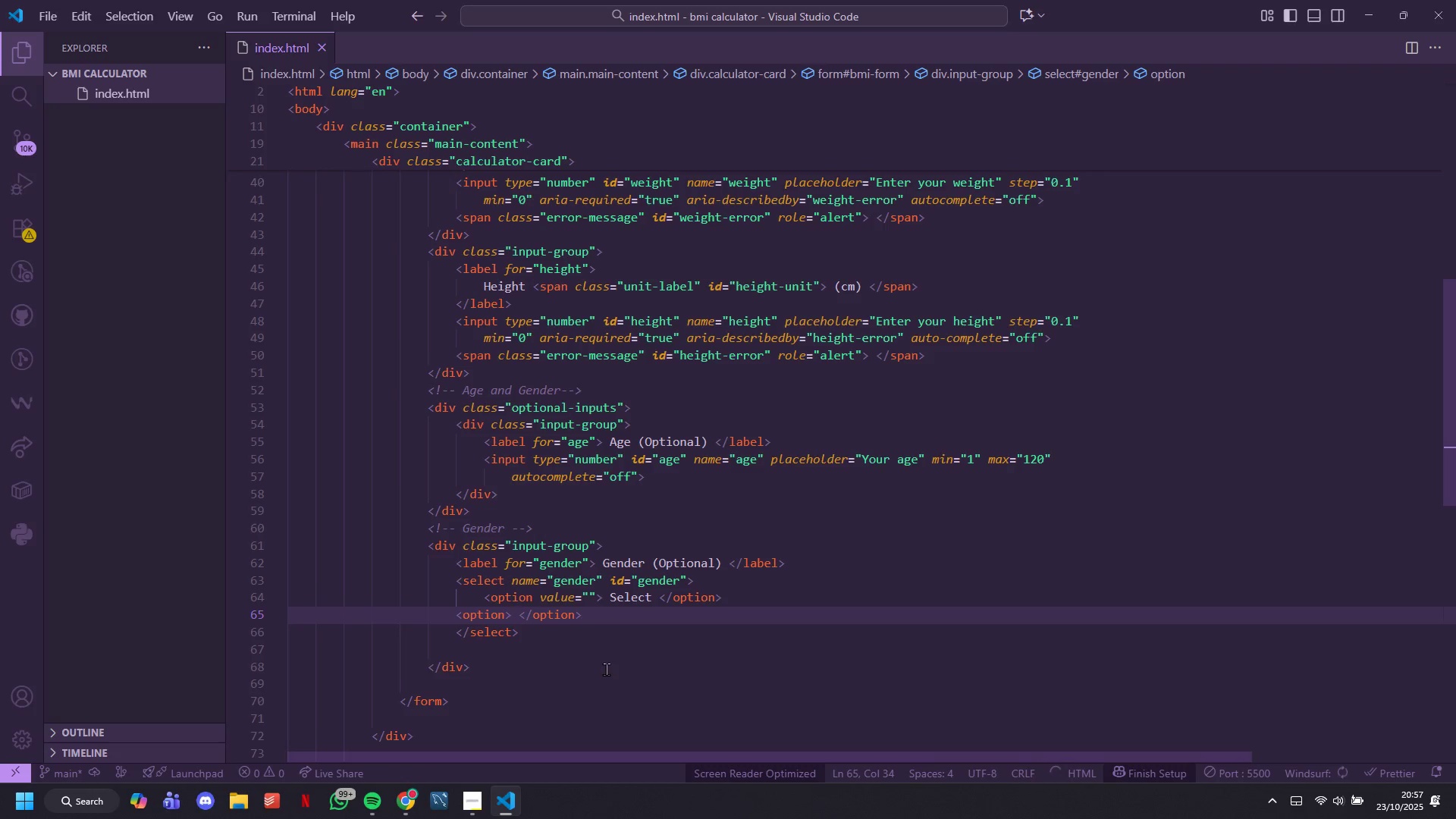 
key(ArrowRight)
 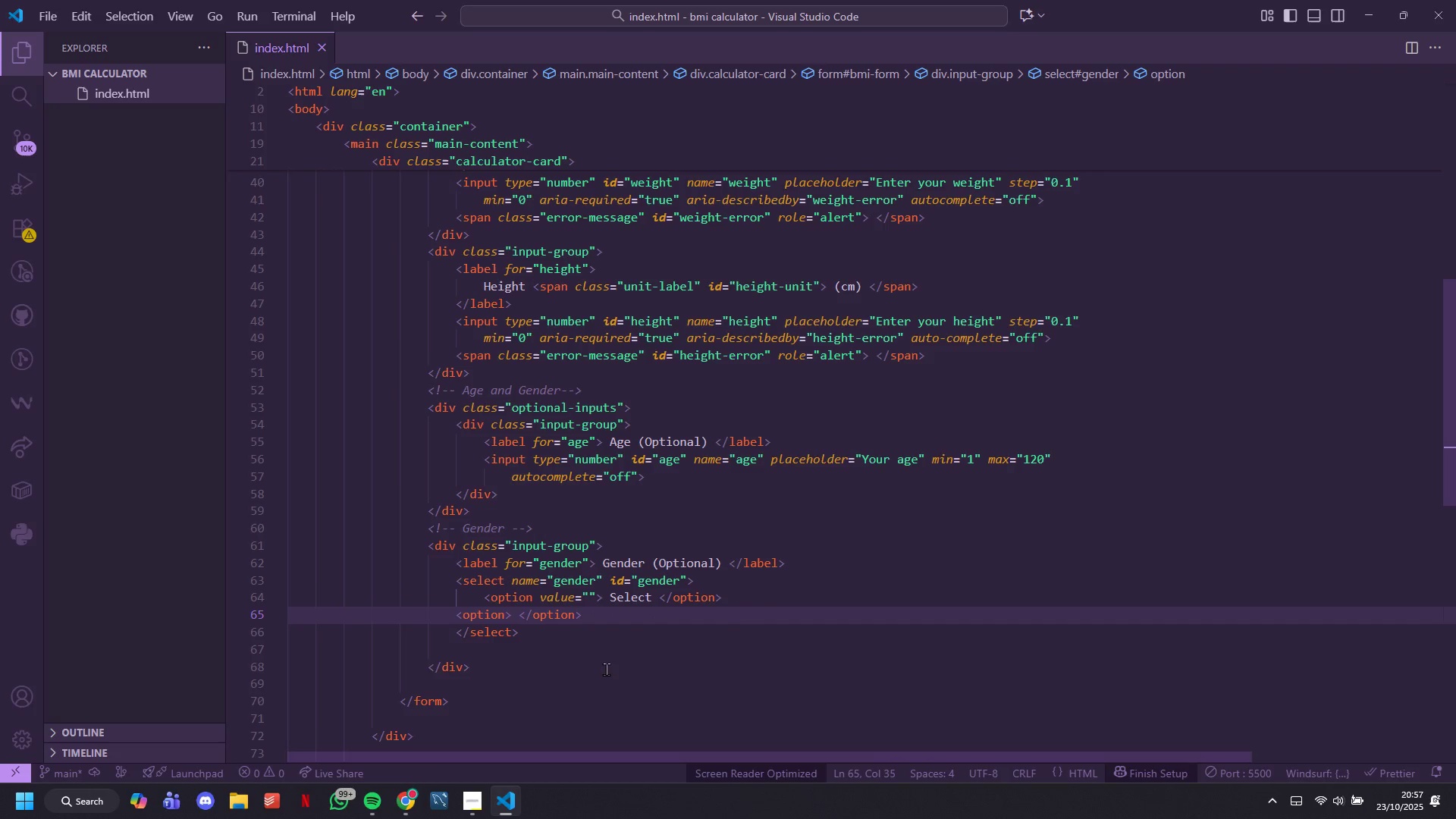 
key(ArrowLeft)
 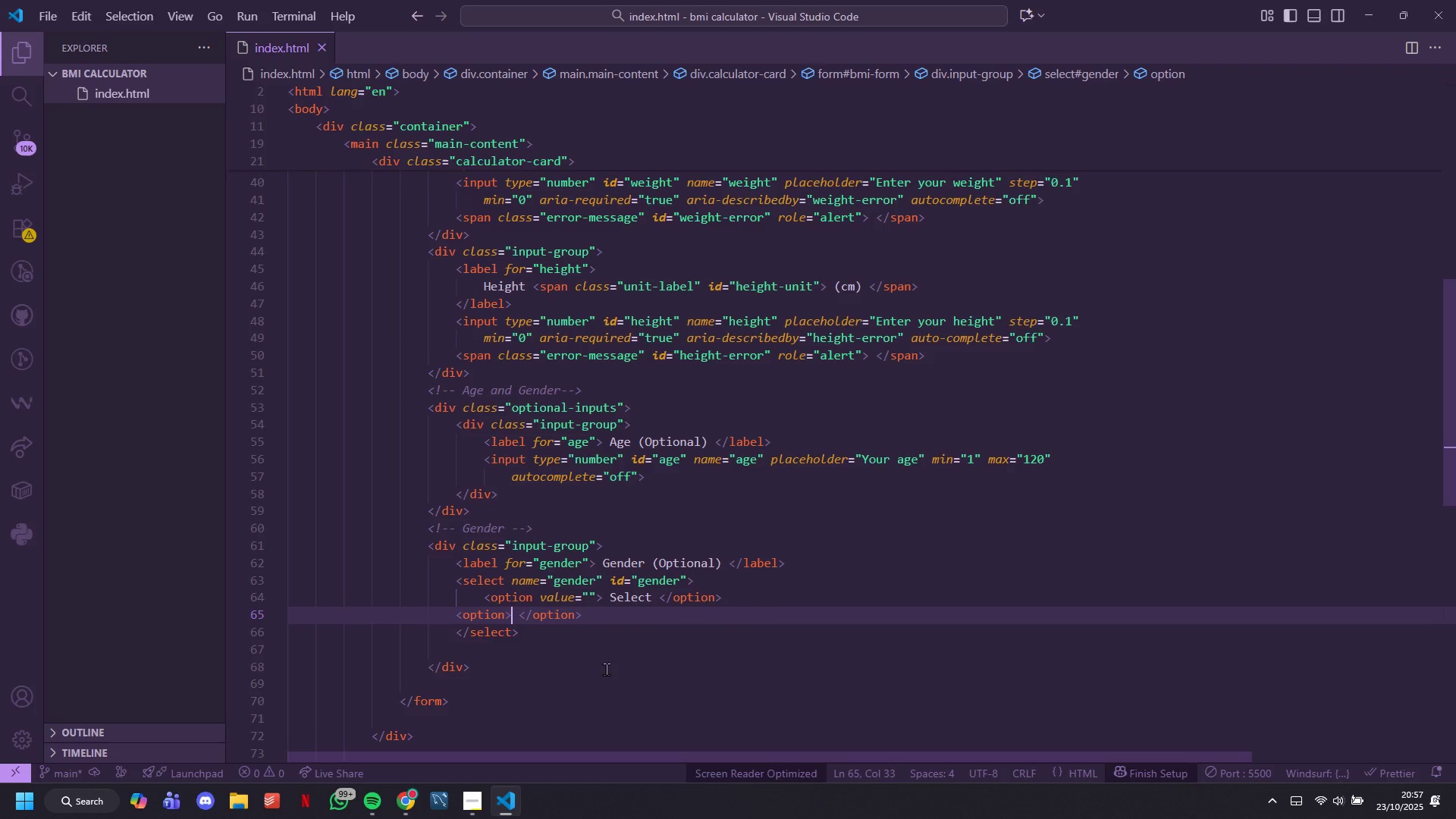 
key(ArrowLeft)
 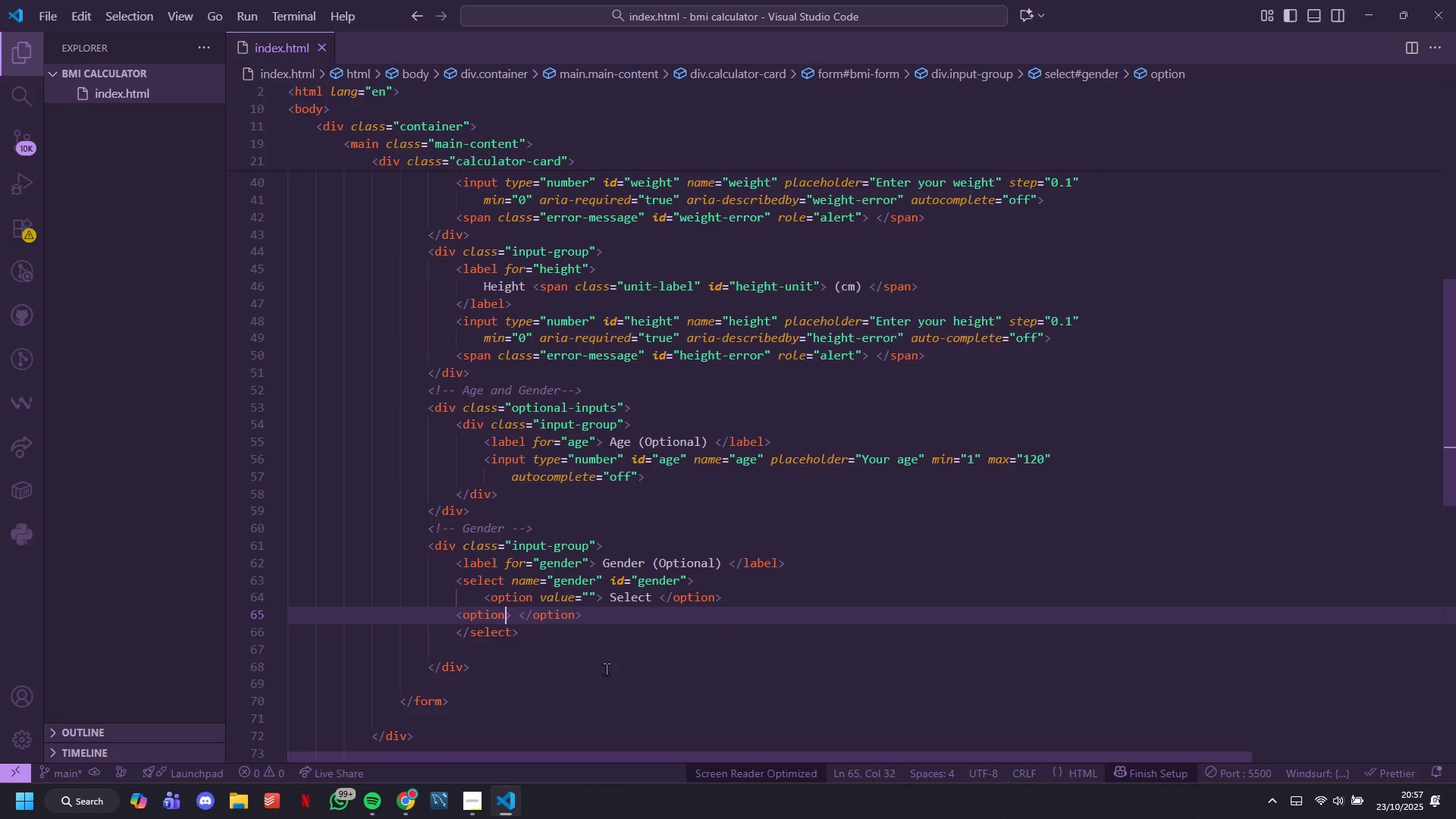 
key(ArrowLeft)
 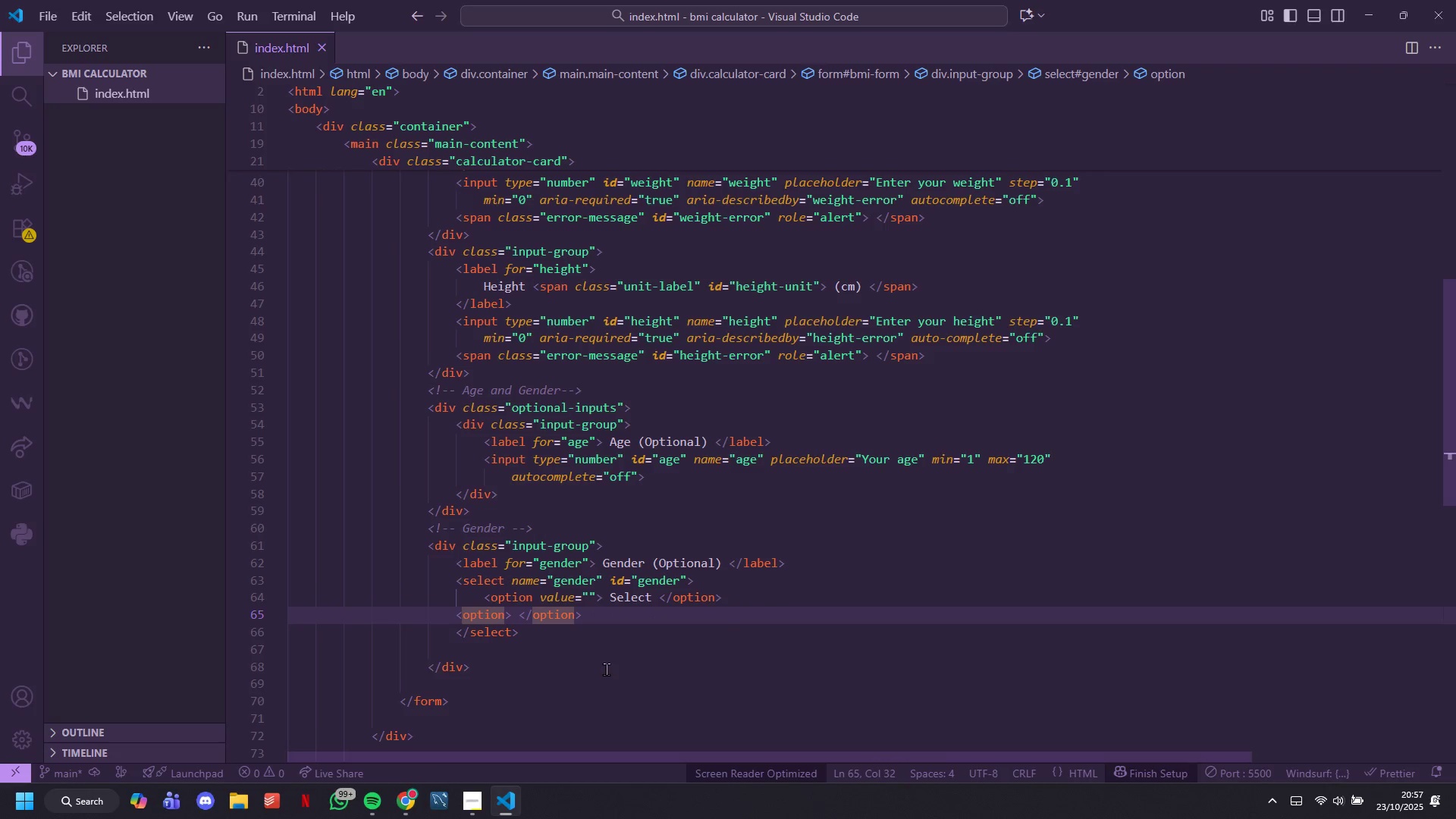 
type( la=female)
 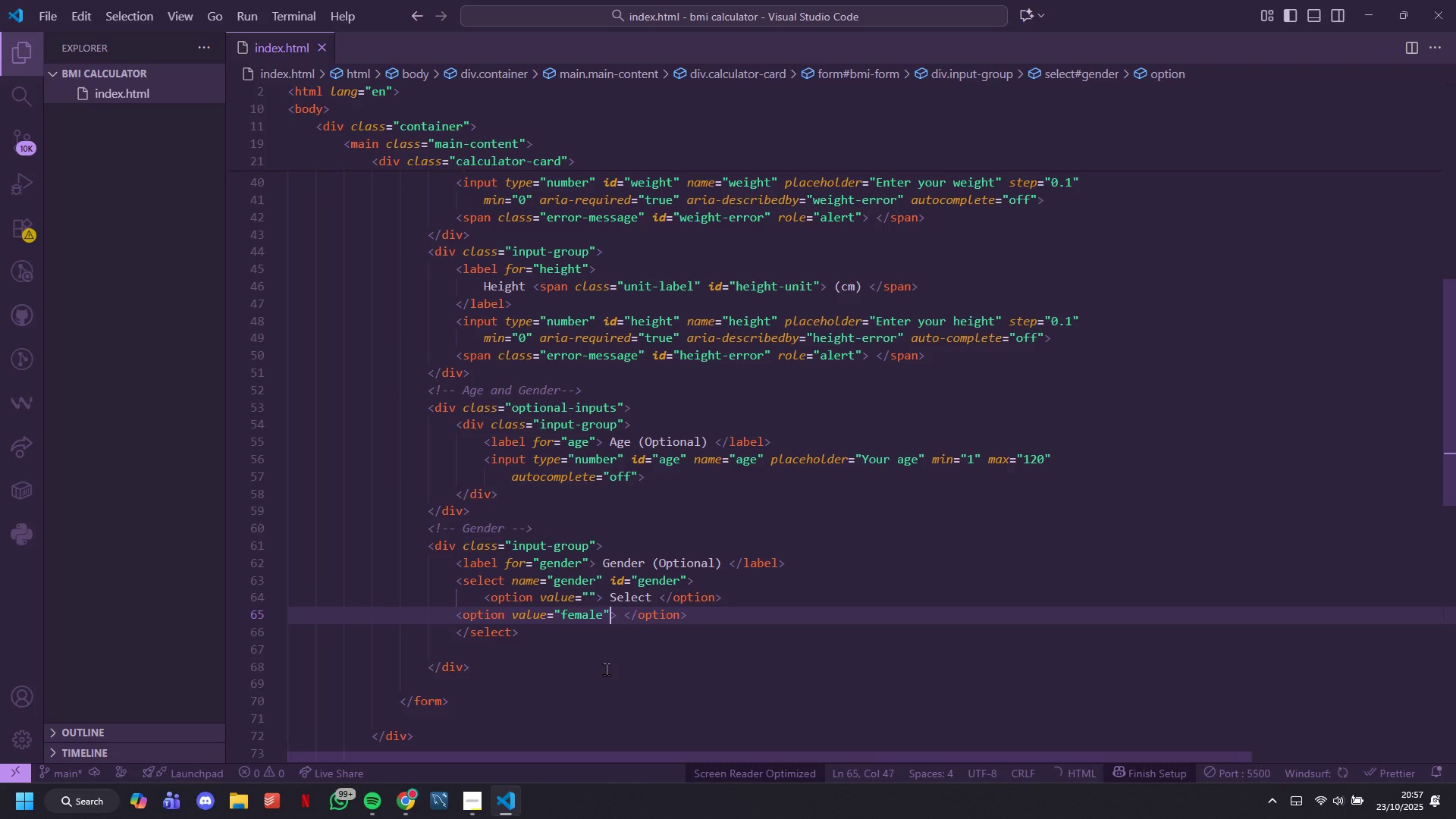 
hold_key(key=U, duration=0.36)
 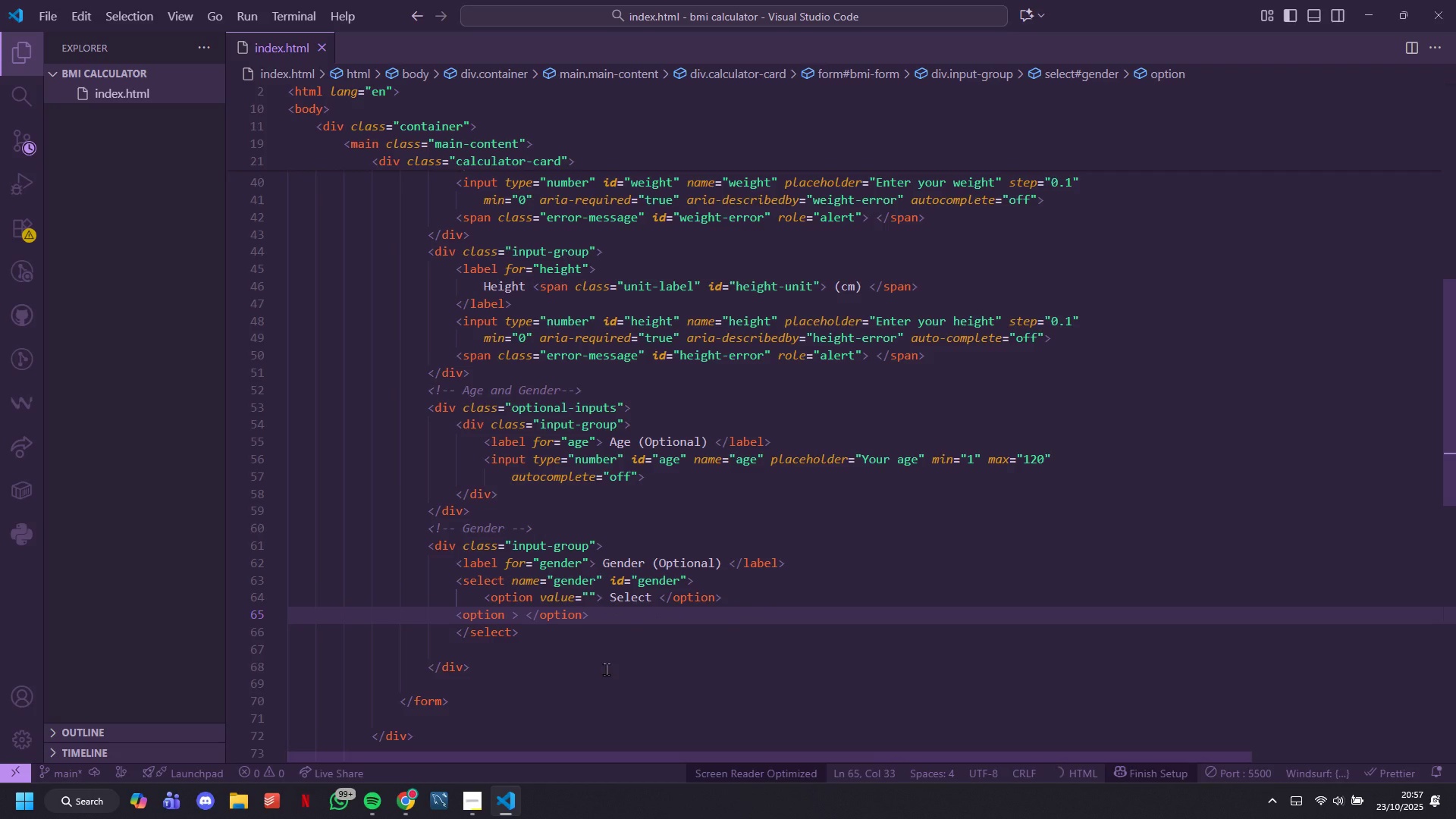 
key(ArrowRight)
 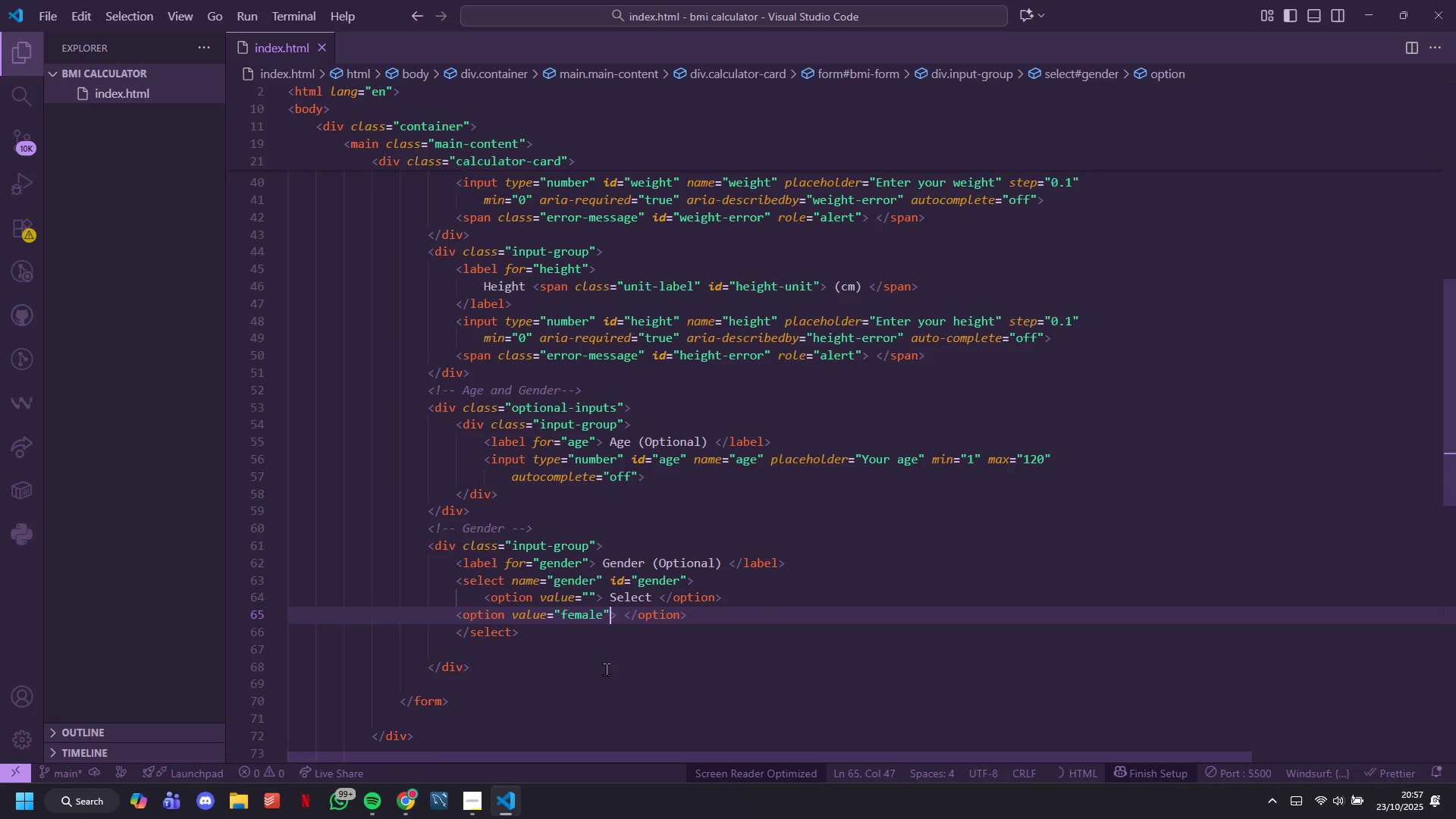 
key(ArrowRight)
 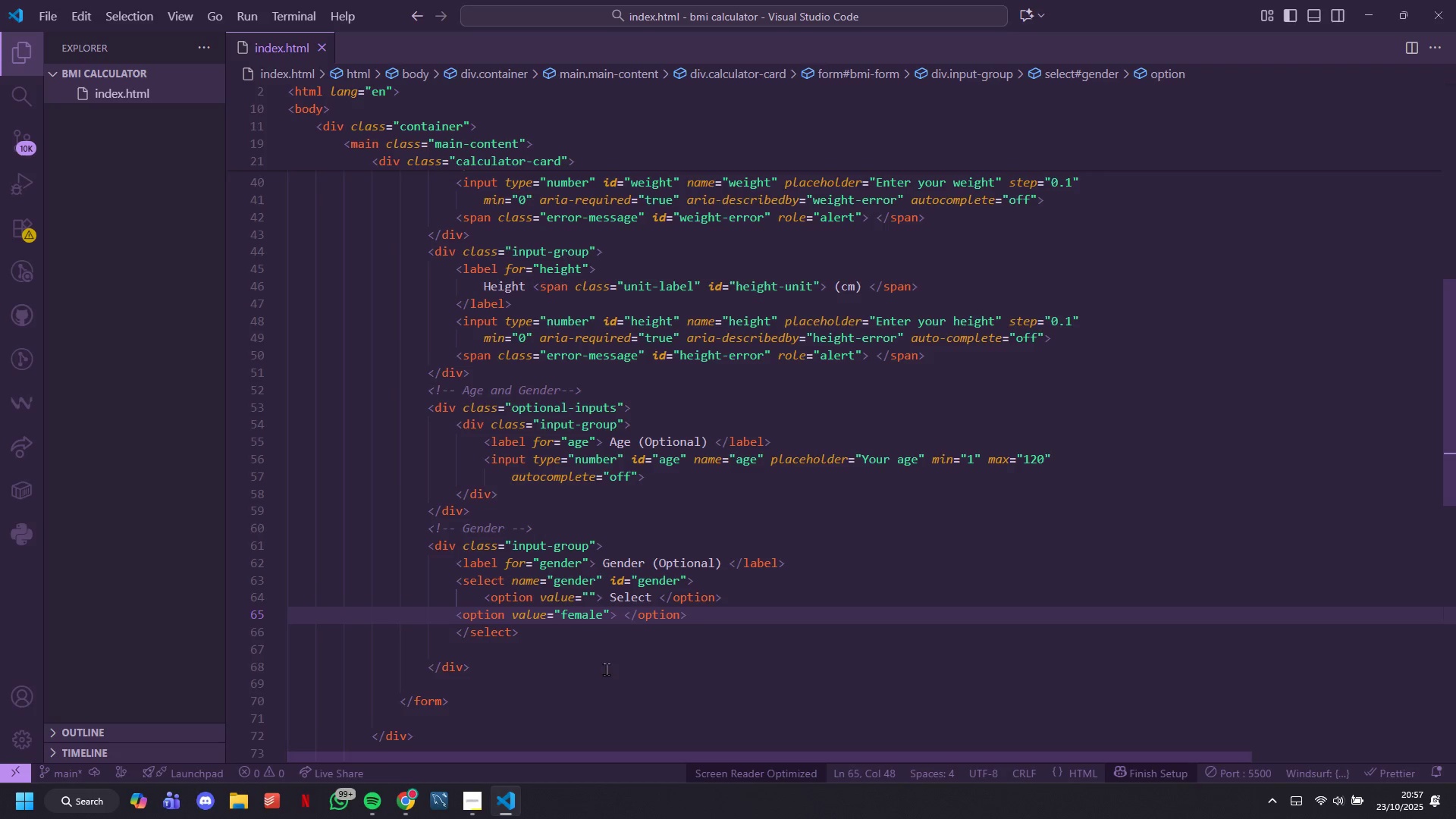 
type( Femle)
 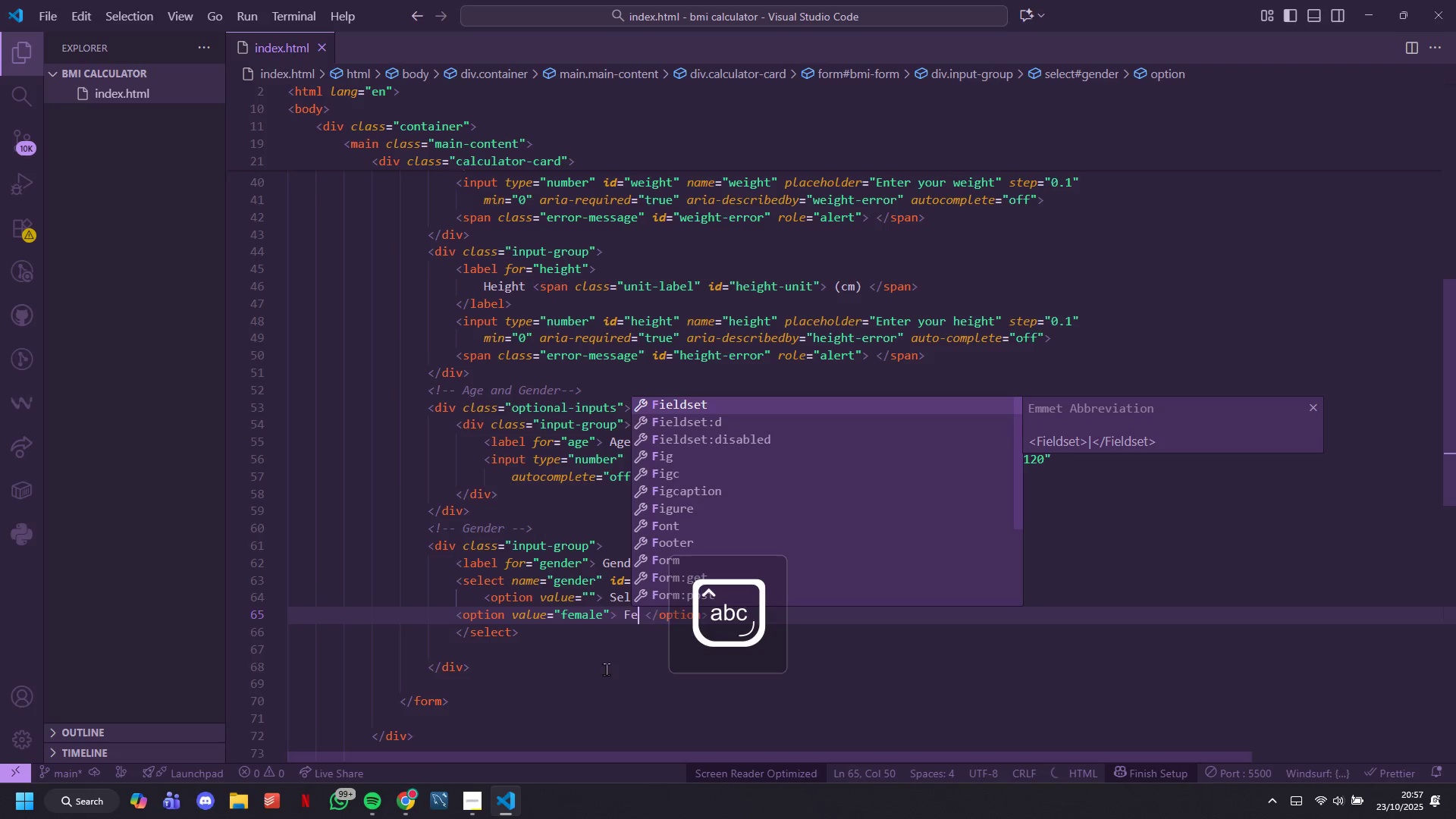 
hold_key(key=A, duration=0.43)
 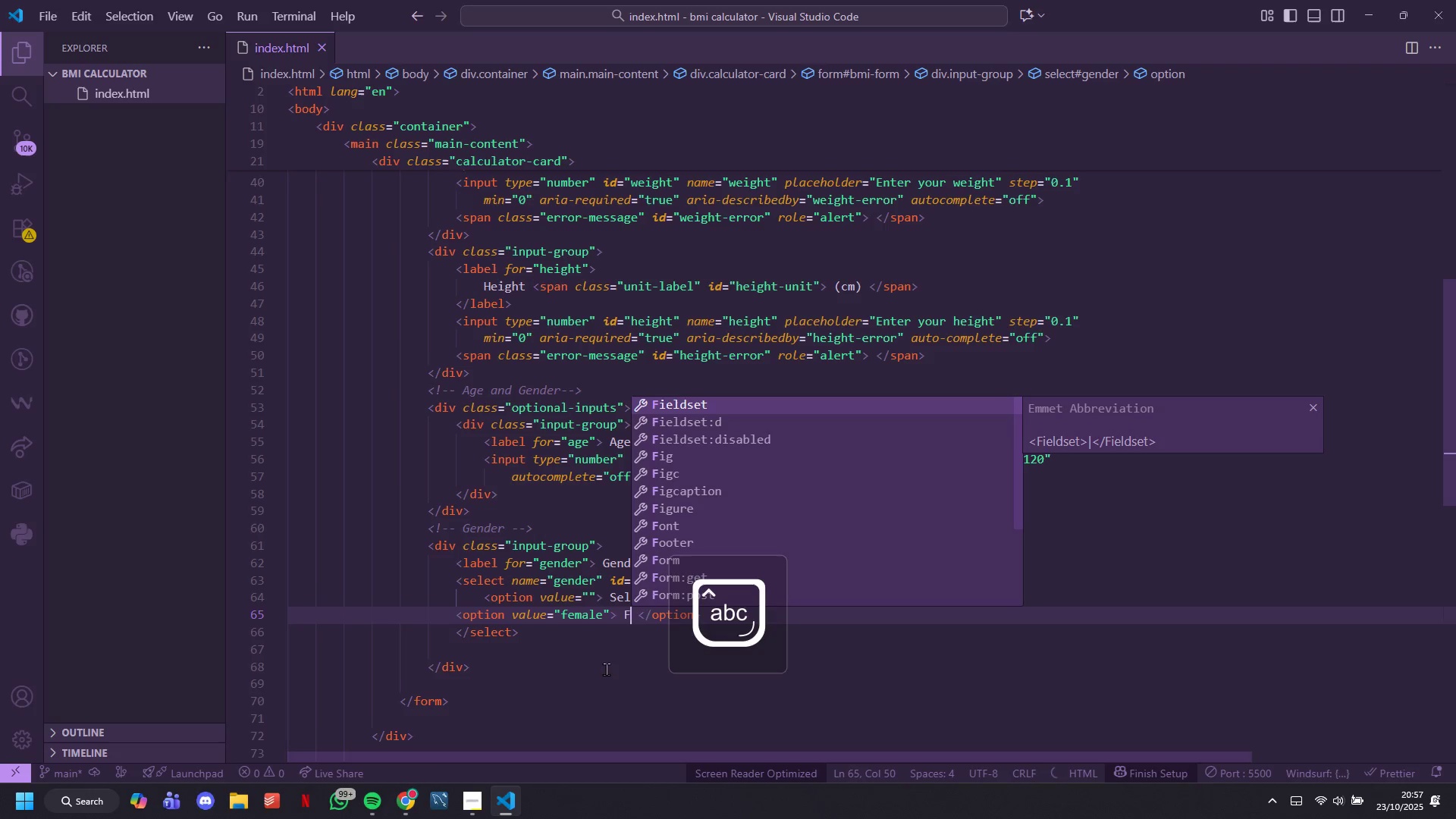 
hold_key(key=ArrowRight, duration=0.73)
 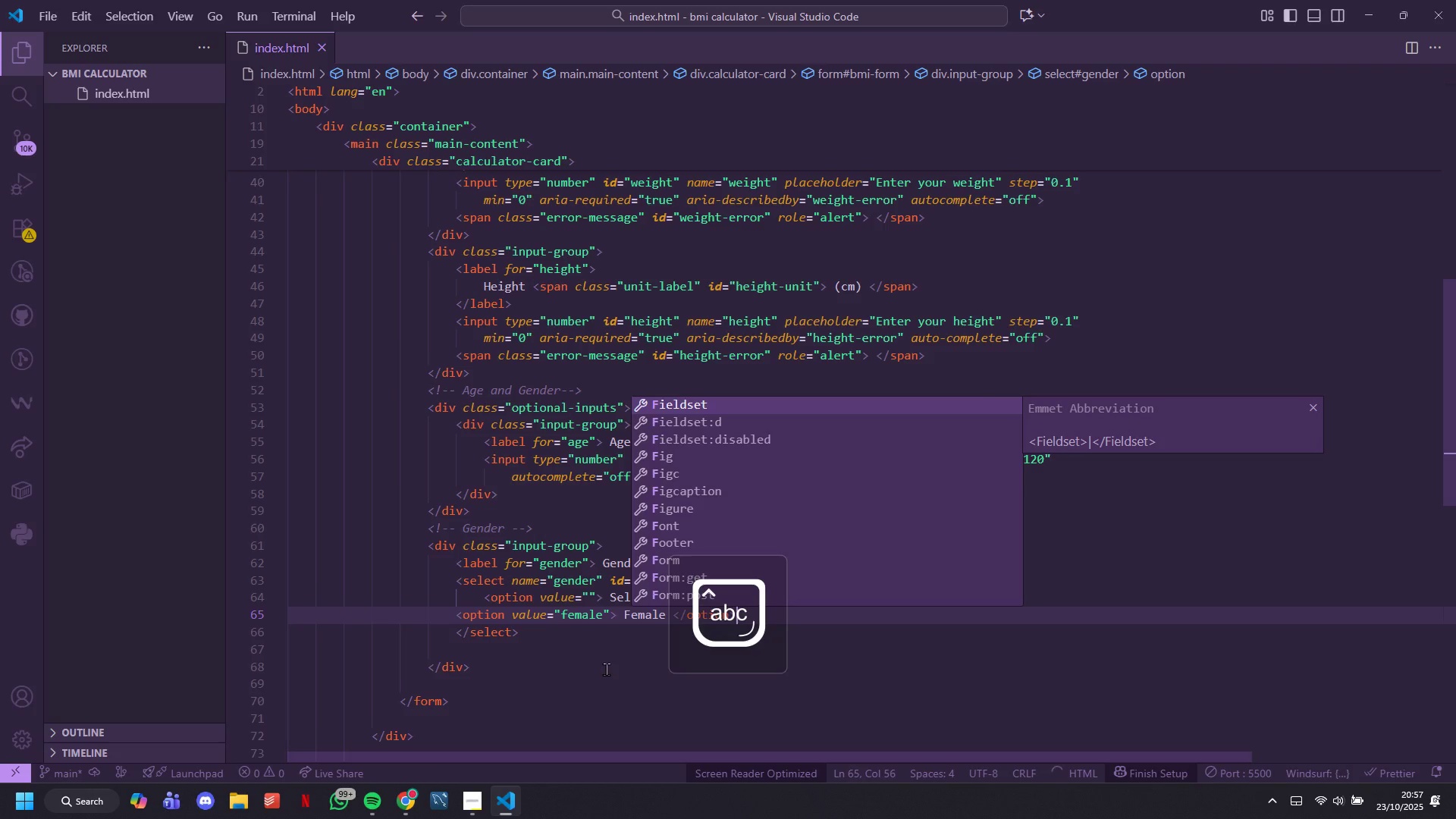 
hold_key(key=ArrowLeft, duration=13.1)
 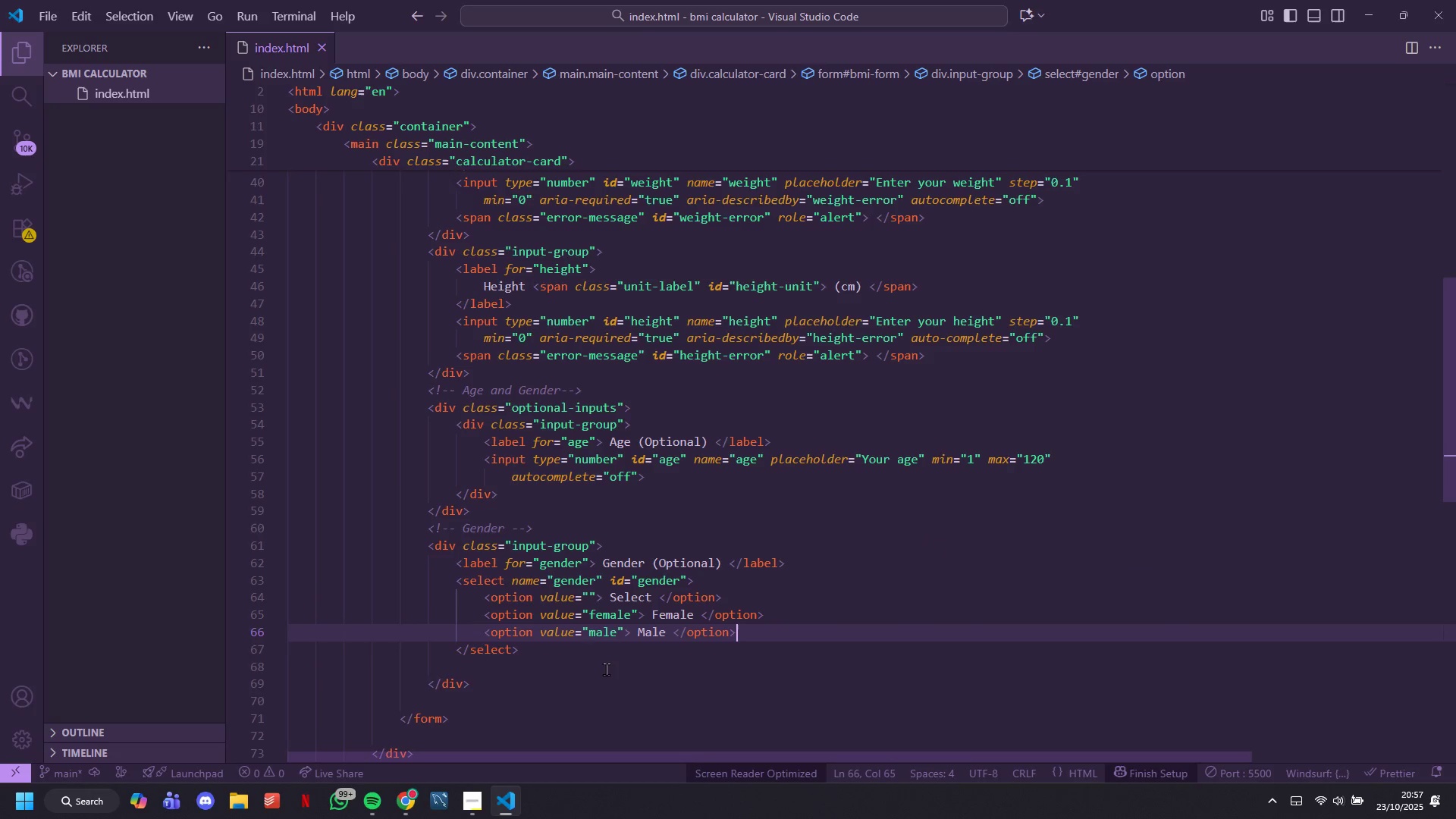 
key(Enter)
 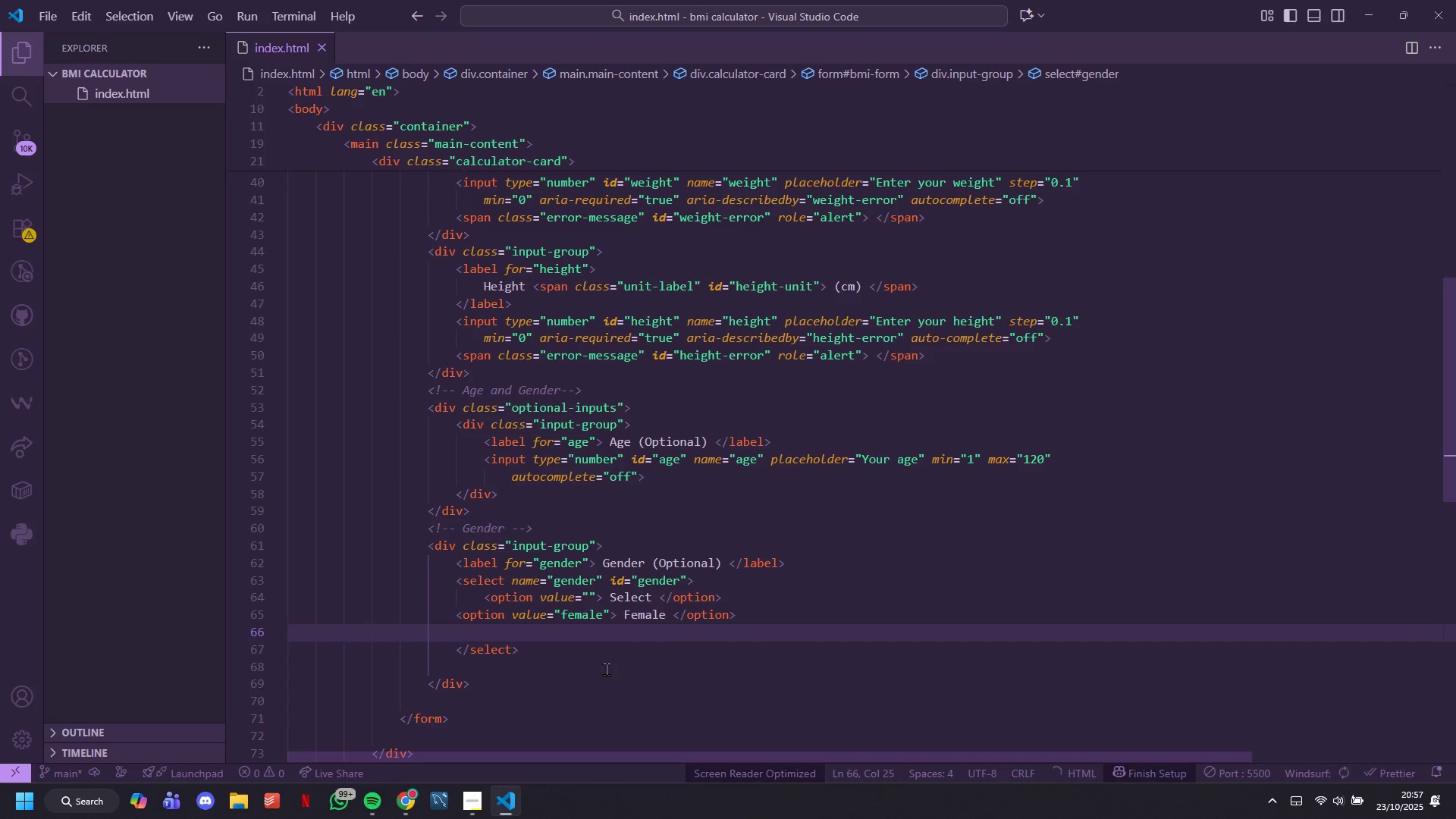 
type(option)
key(Backspace)
key(Backspace)
key(Backspace)
key(Backspace)
key(Backspace)
key(Backspace)
type(<option)
key(Tab)
key(Tab)
 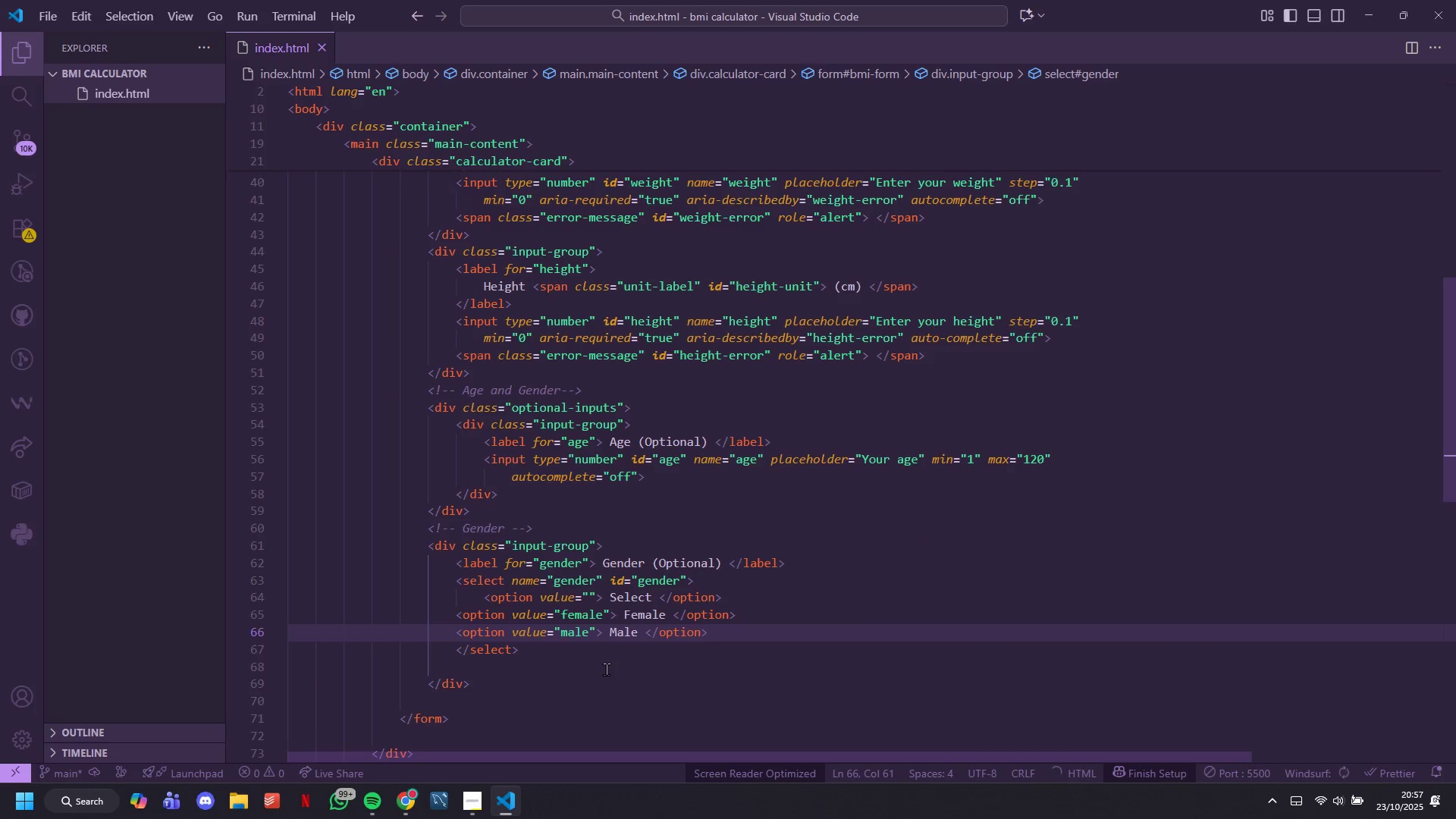 
key(Control+S)
 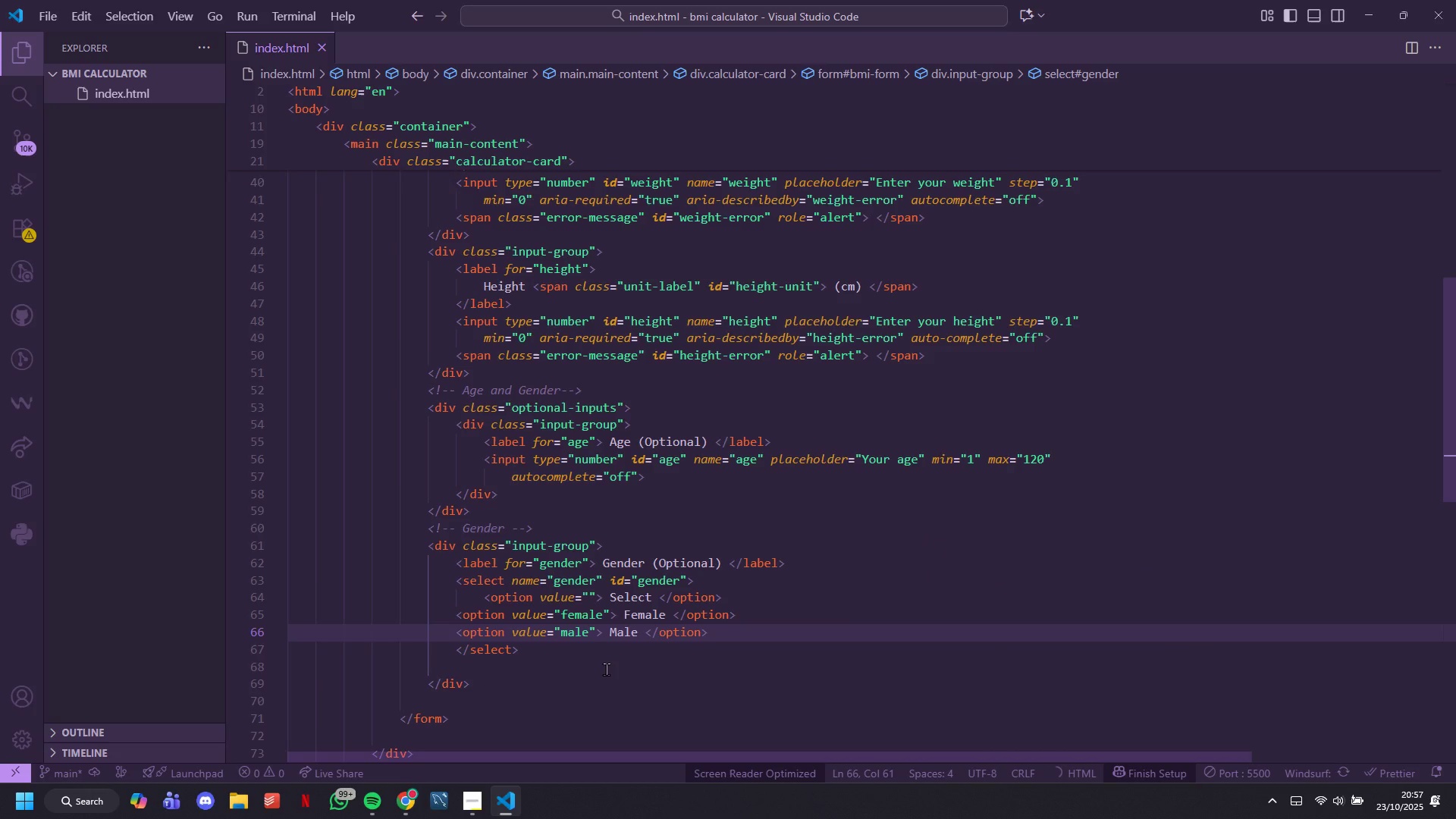 
key(Control+S)
 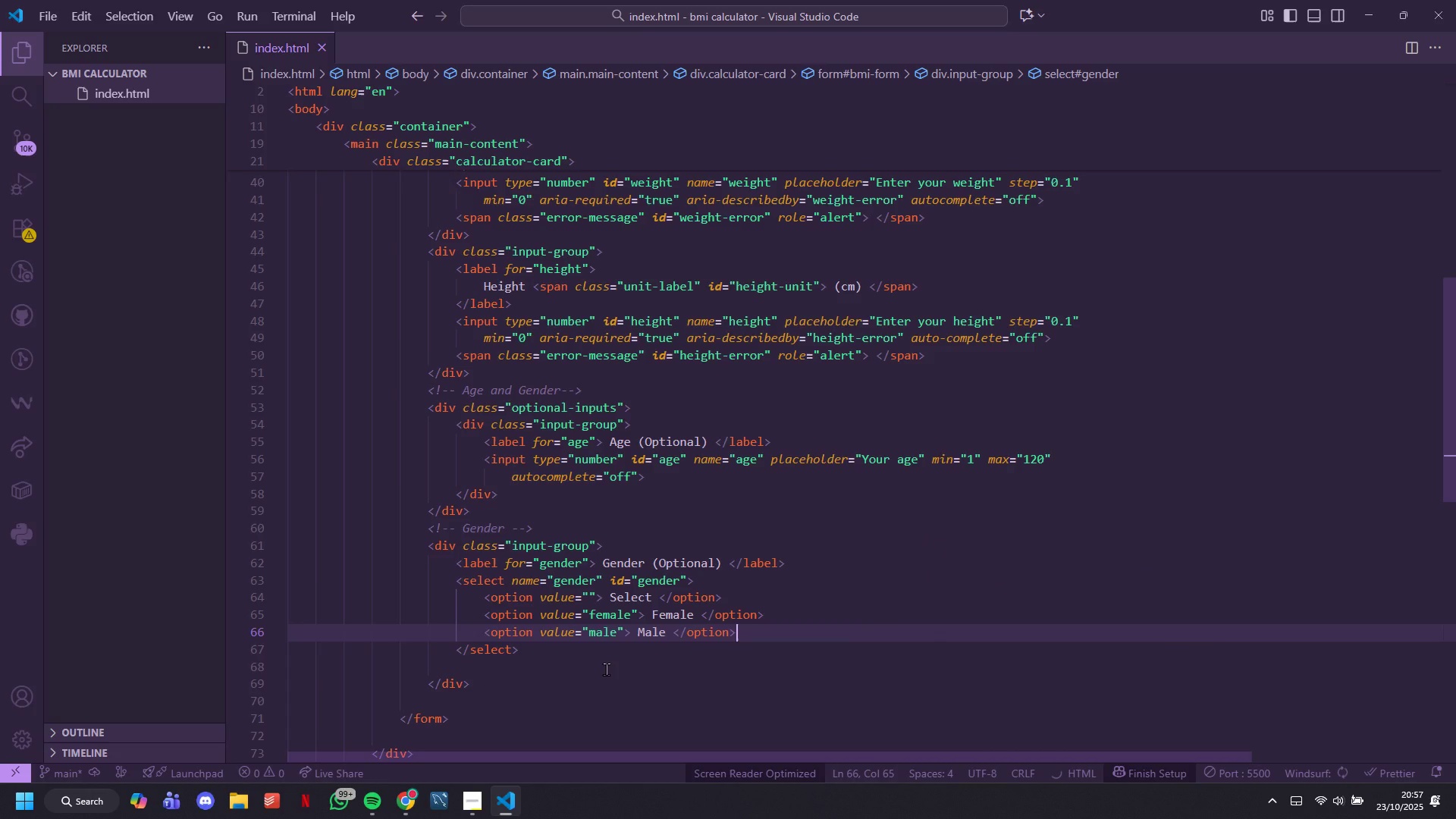 
key(Control+ArrowUp)
 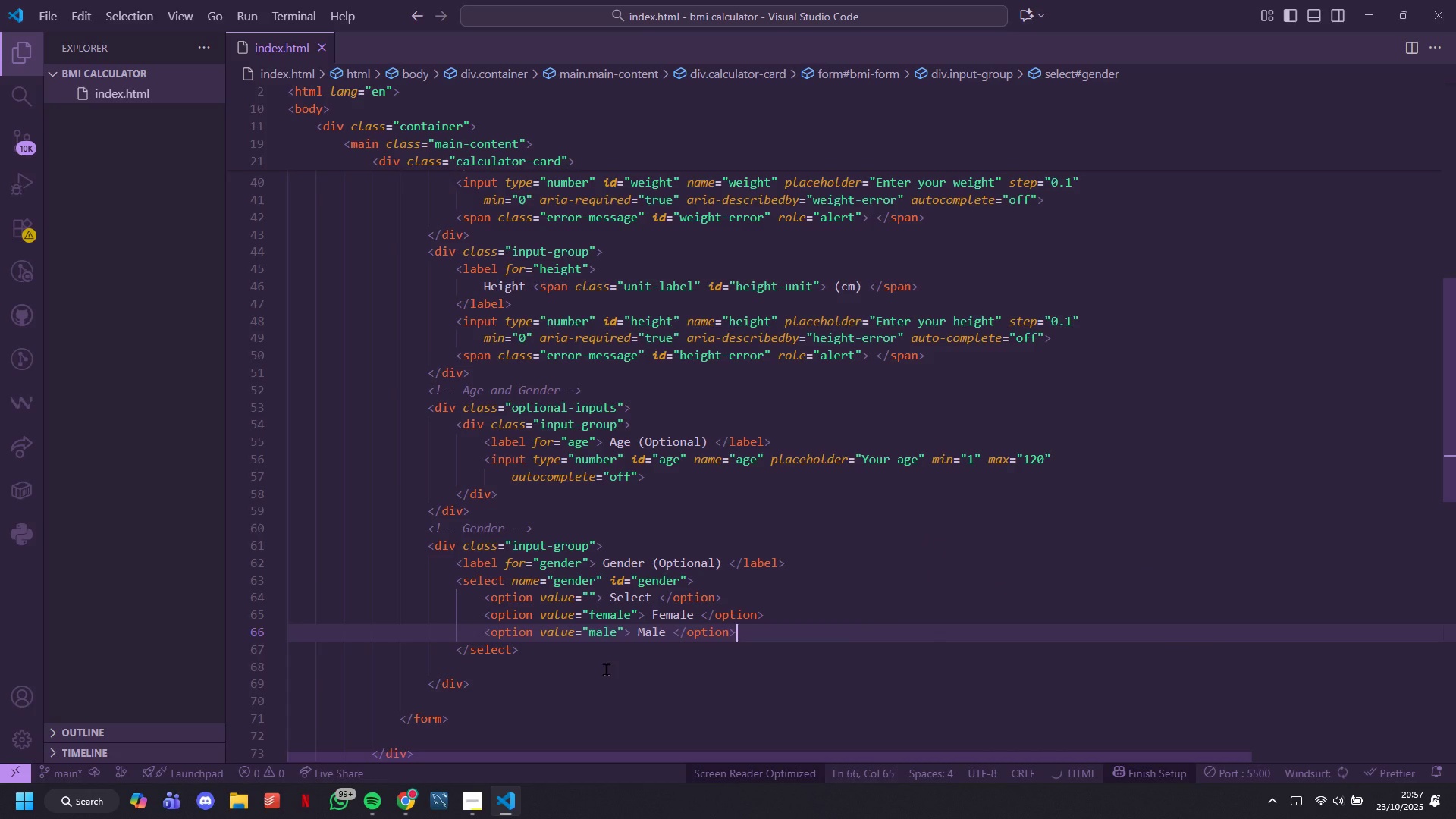 
key(Control+ArrowUp)
 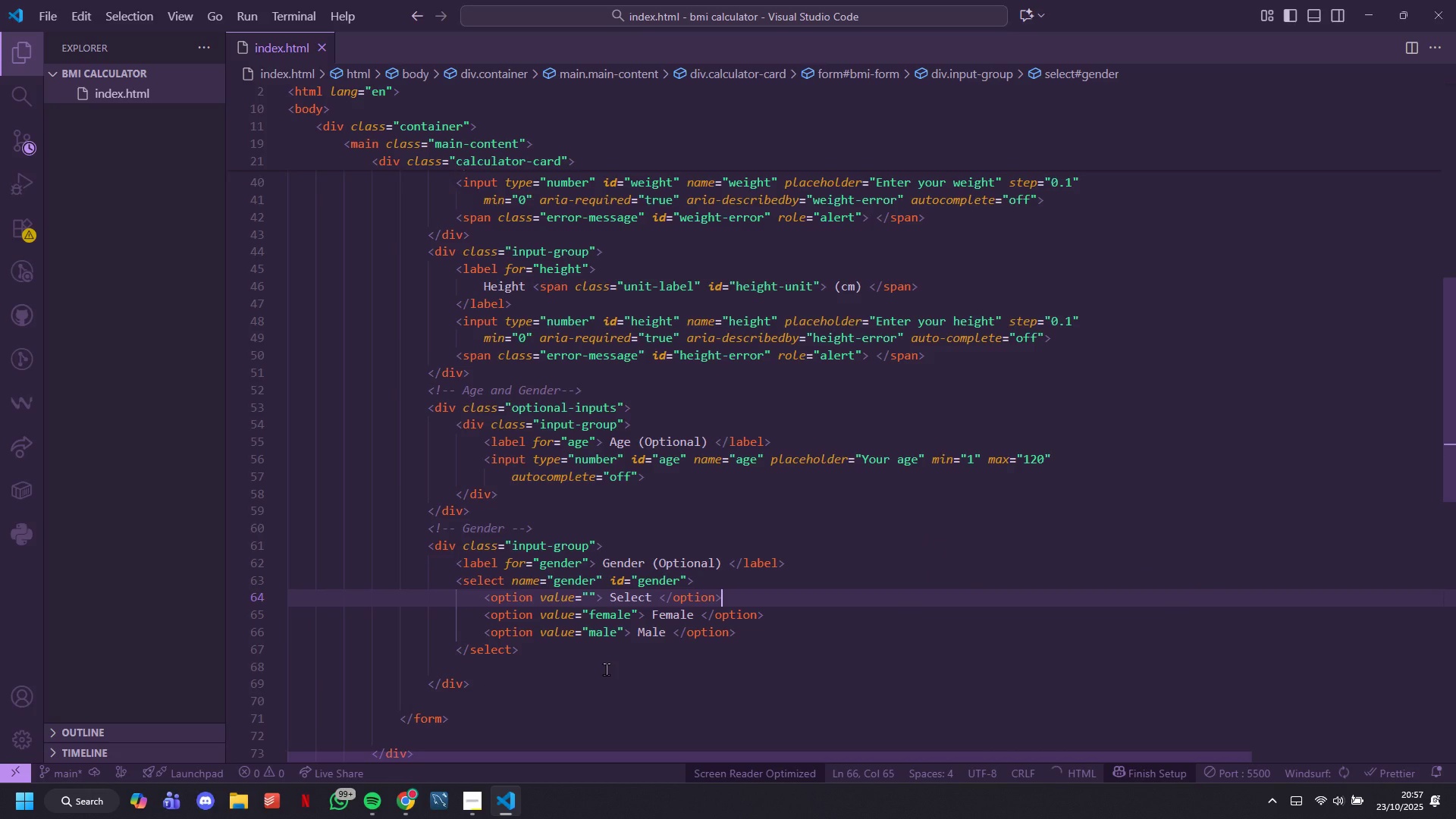 
key(ArrowRight)
 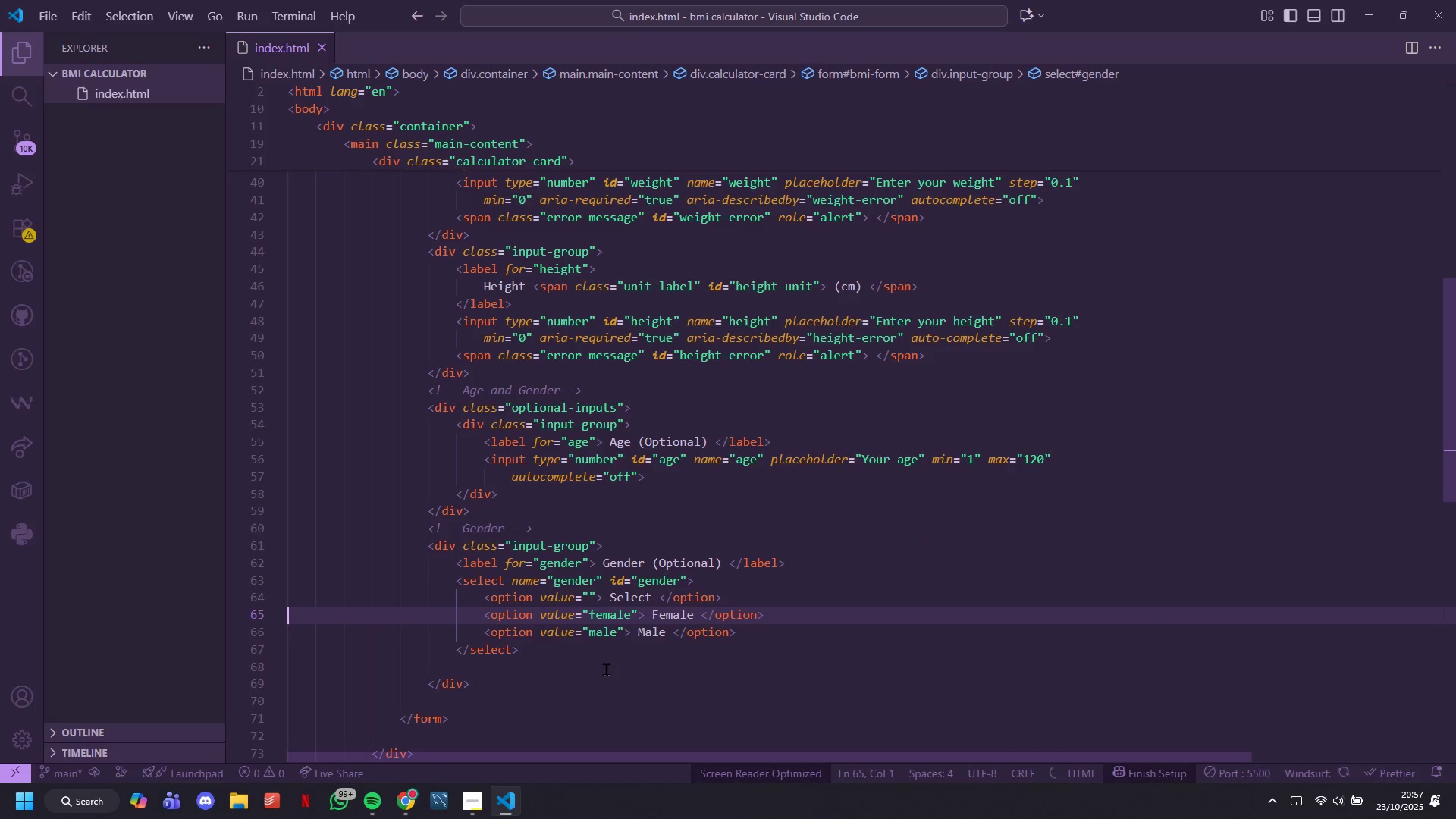 
key(ArrowDown)
 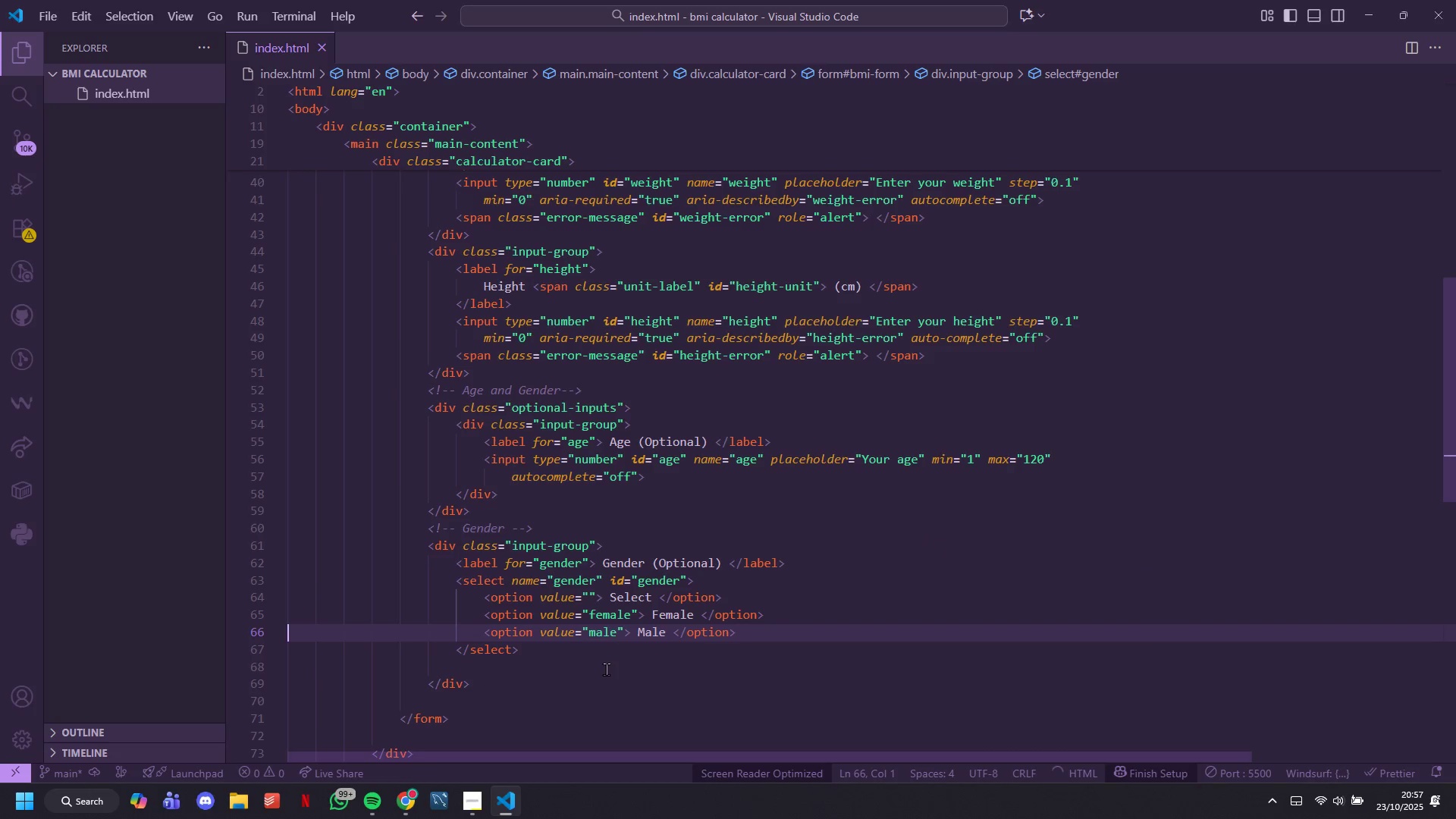 
key(ArrowDown)
 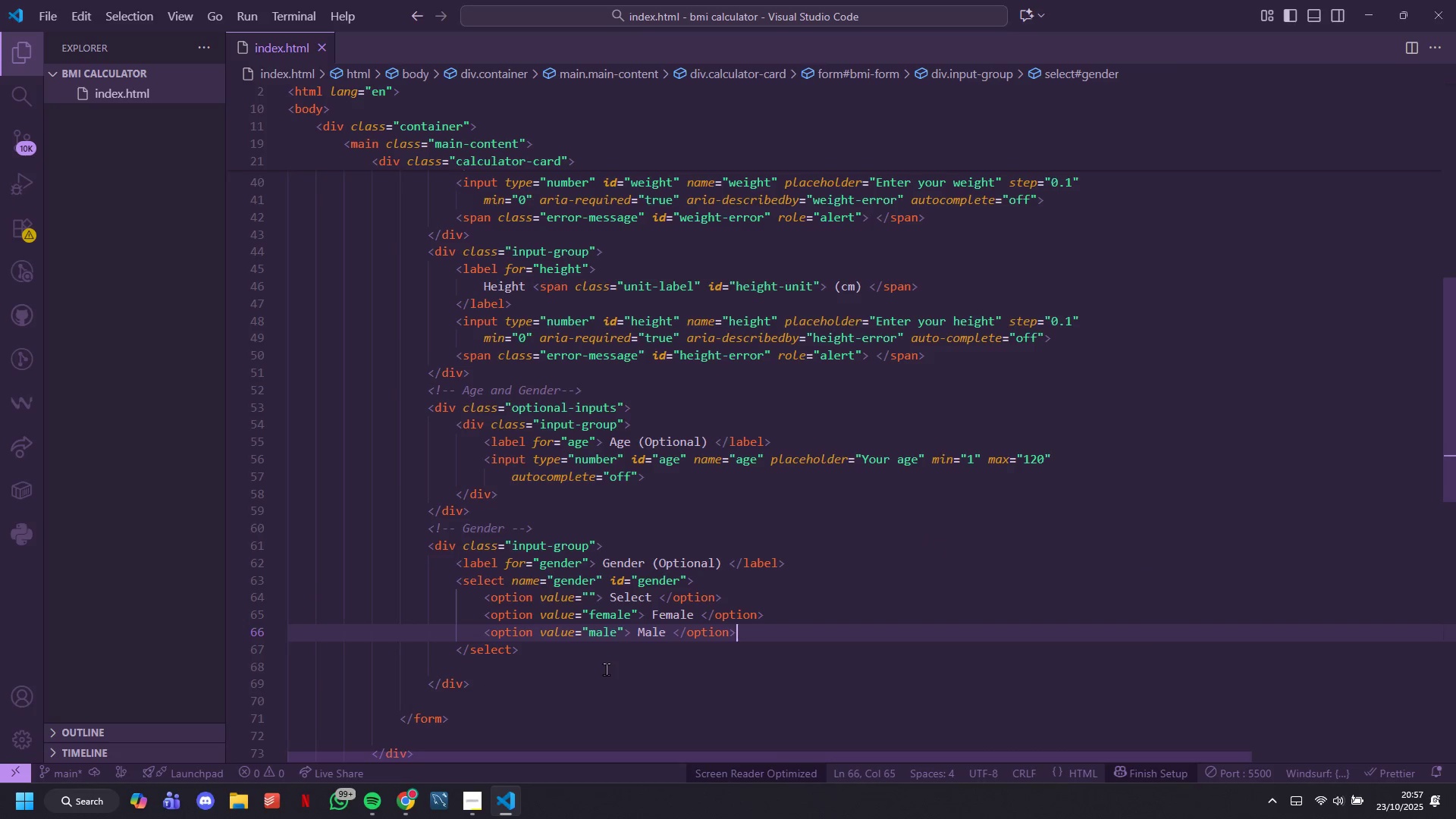 
key(Enter)
 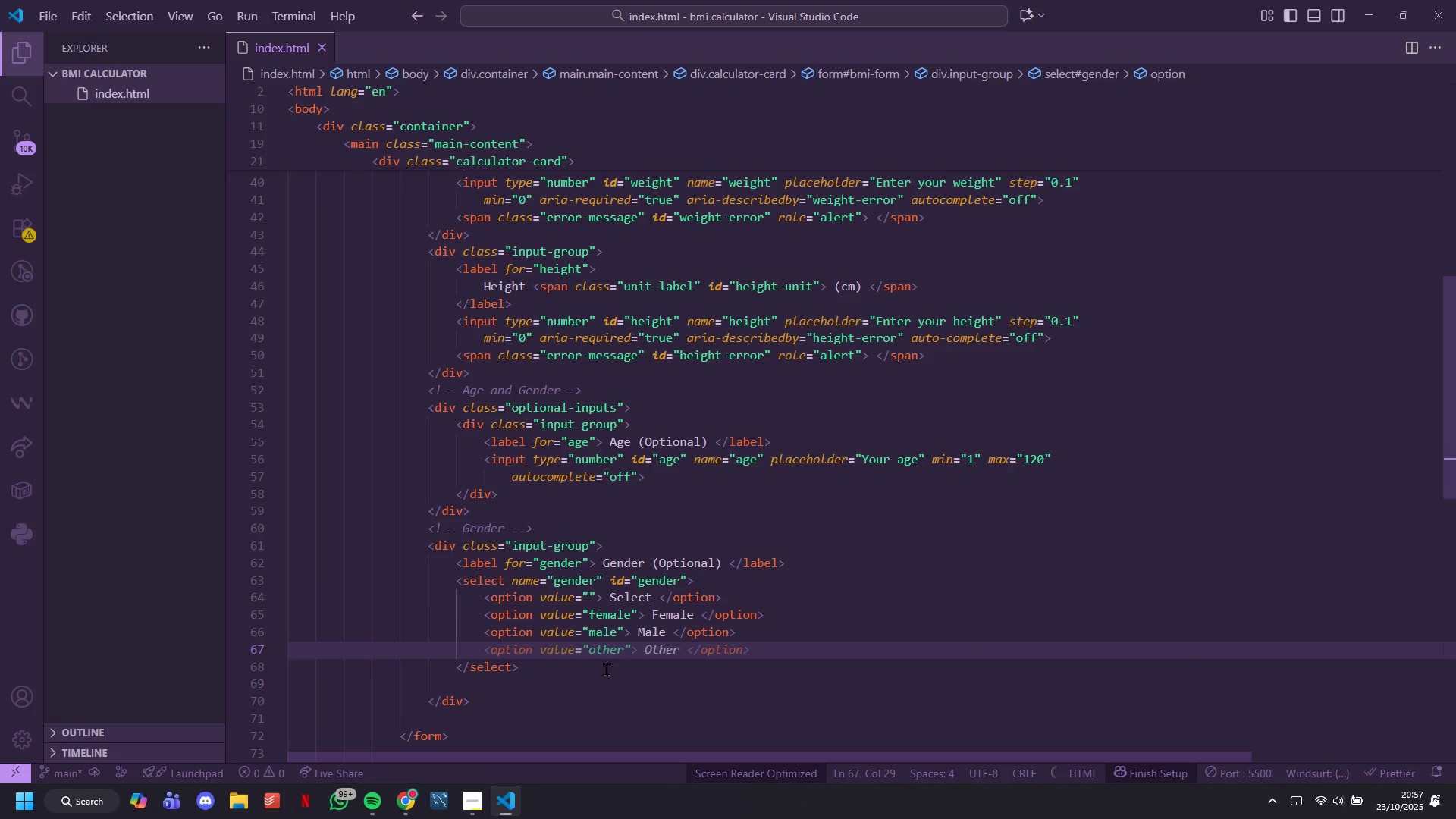 
type(<option )
key(Backspace)
type(v)
key(Tab)
 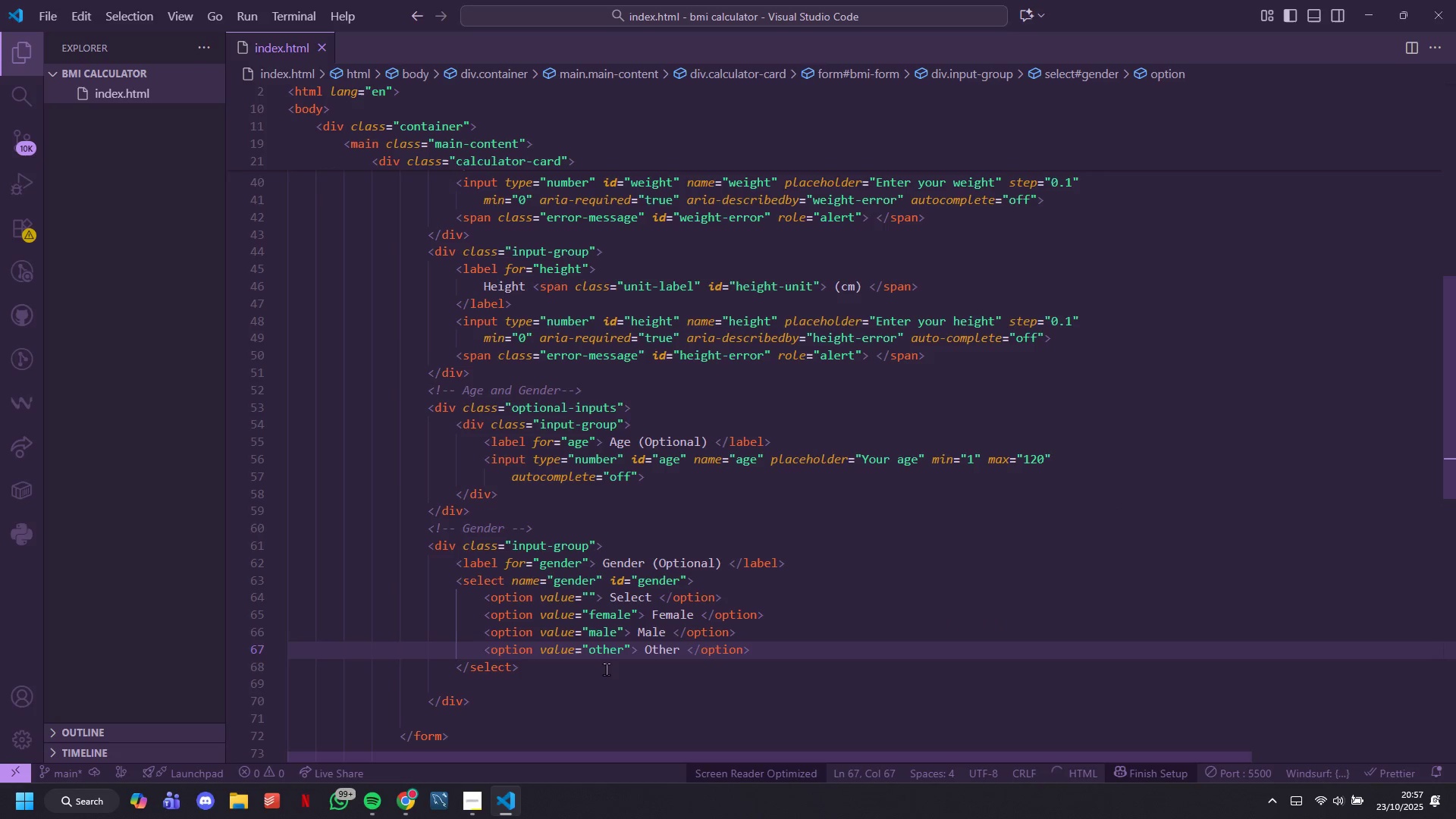 
key(ArrowDown)
 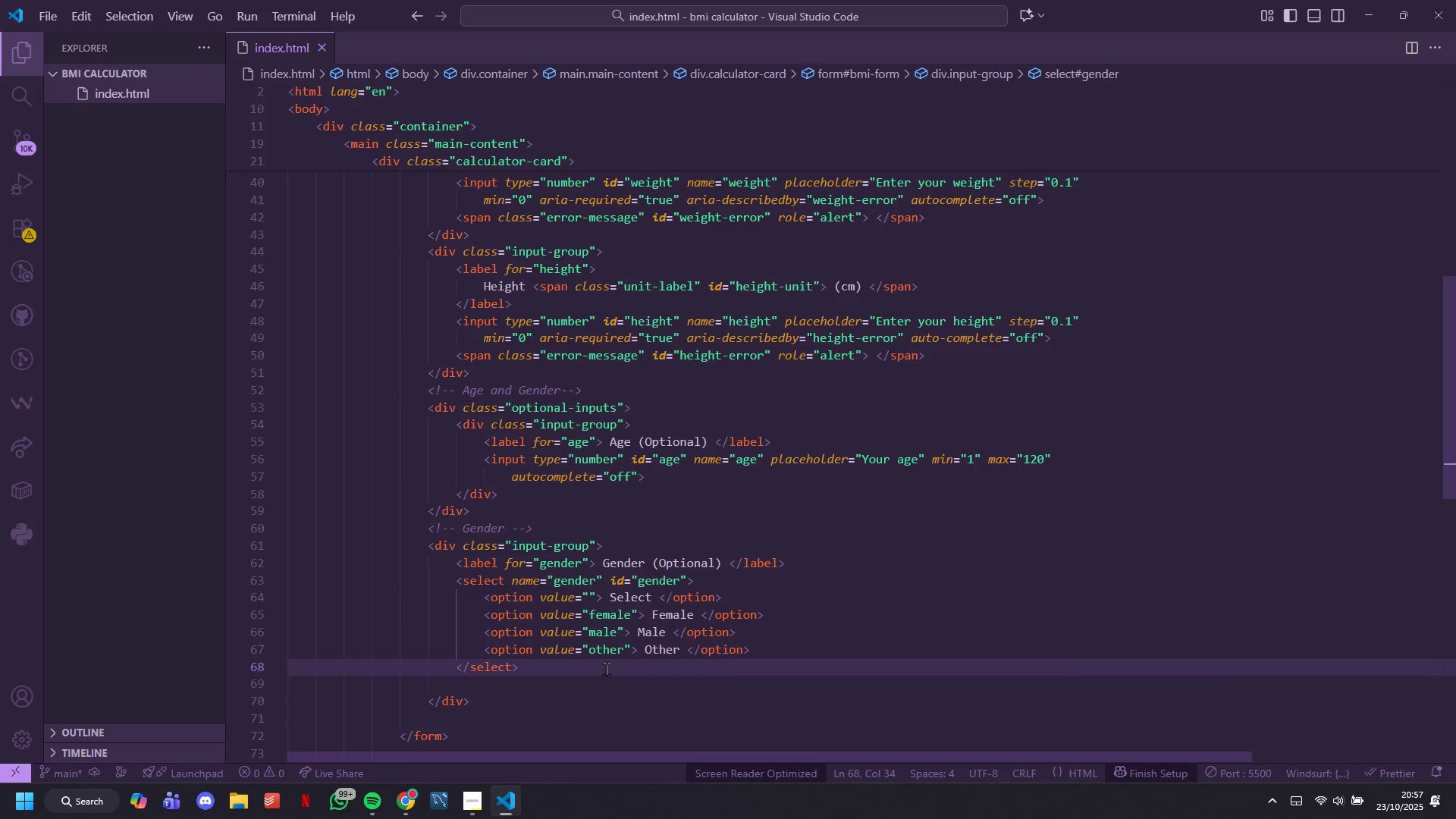 
key(ArrowDown)
 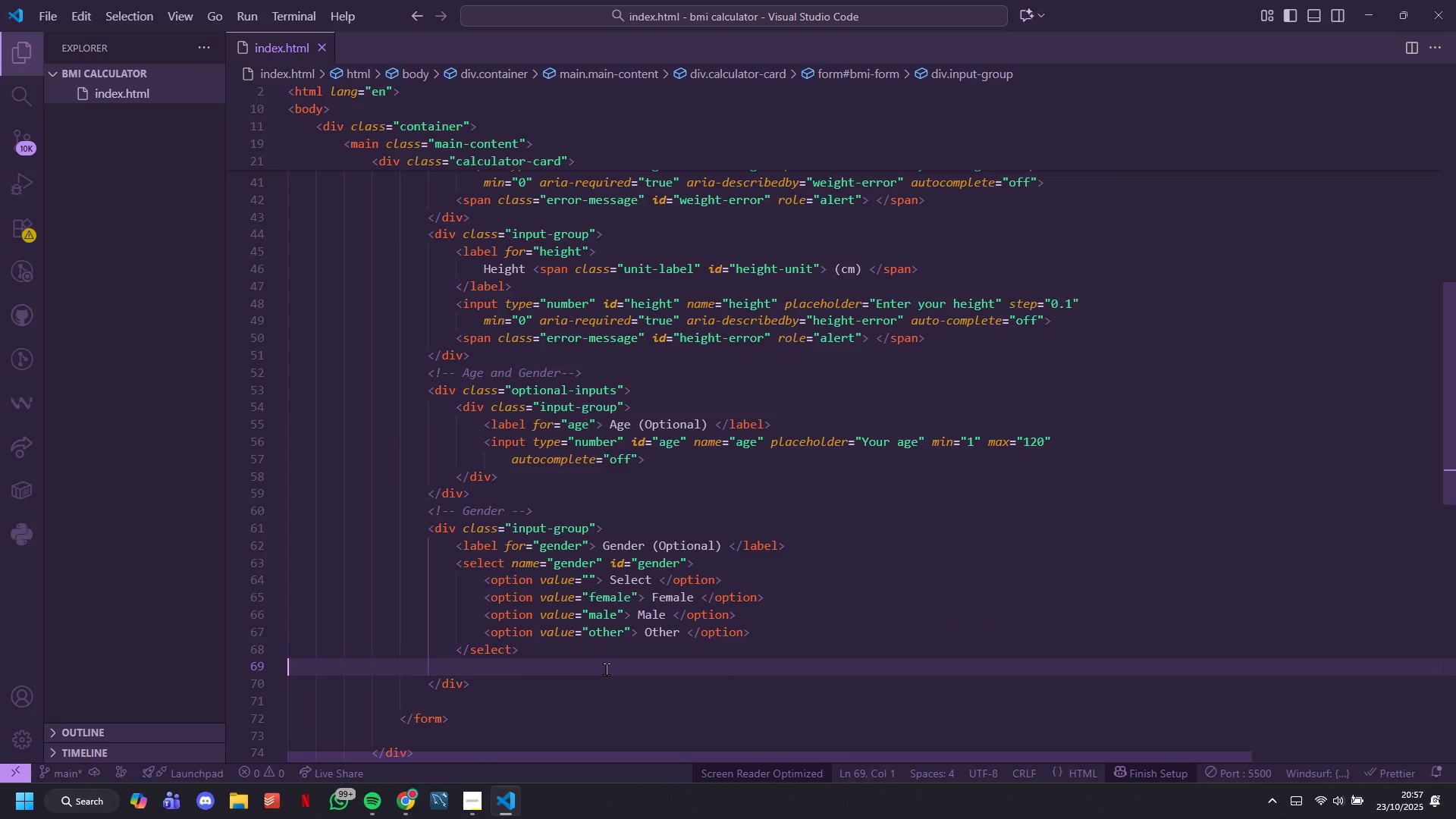 
key(Backspace)
 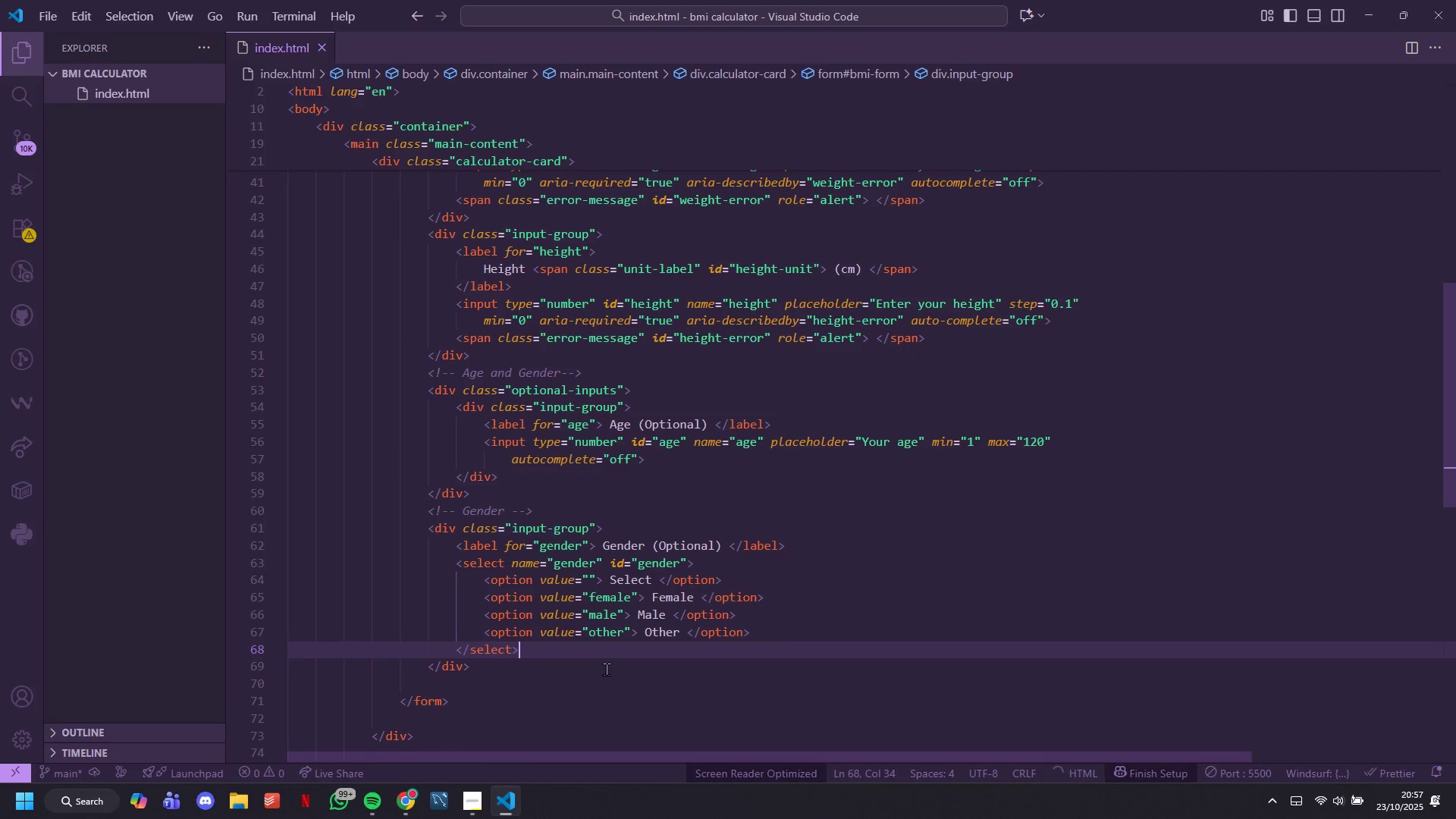 
key(ArrowDown)
 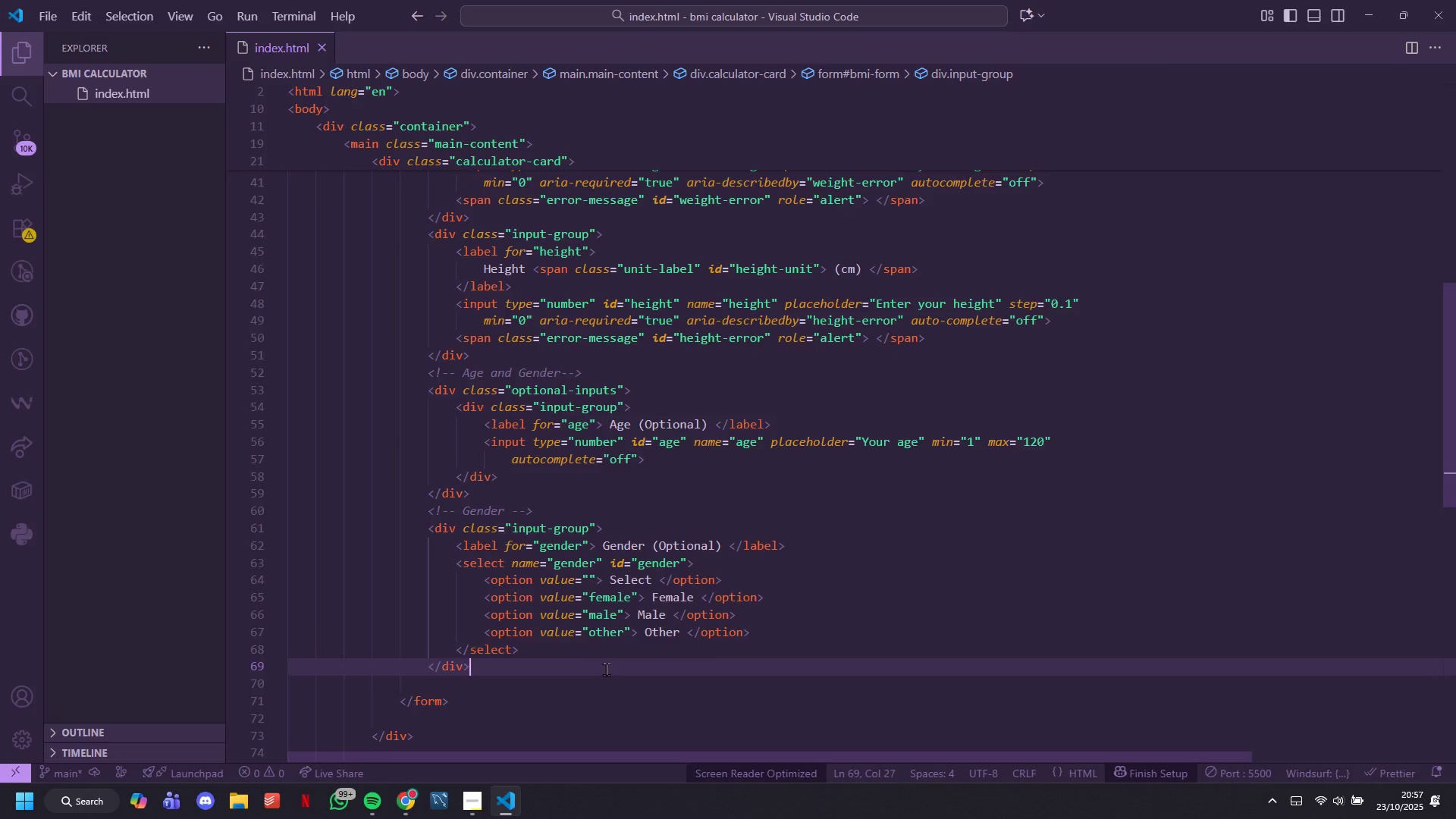 
key(ArrowDown)
 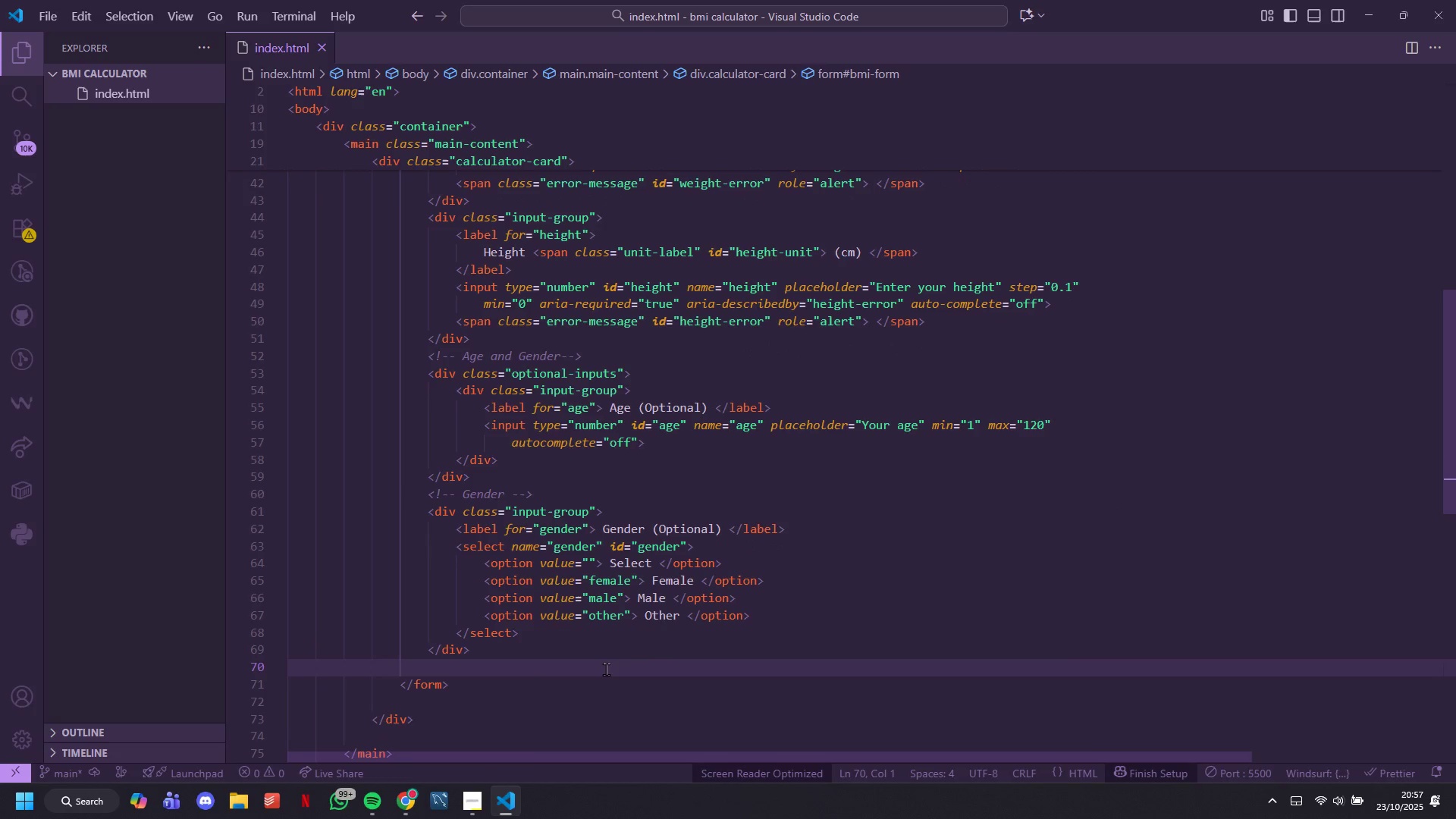 
key(Control+S)
 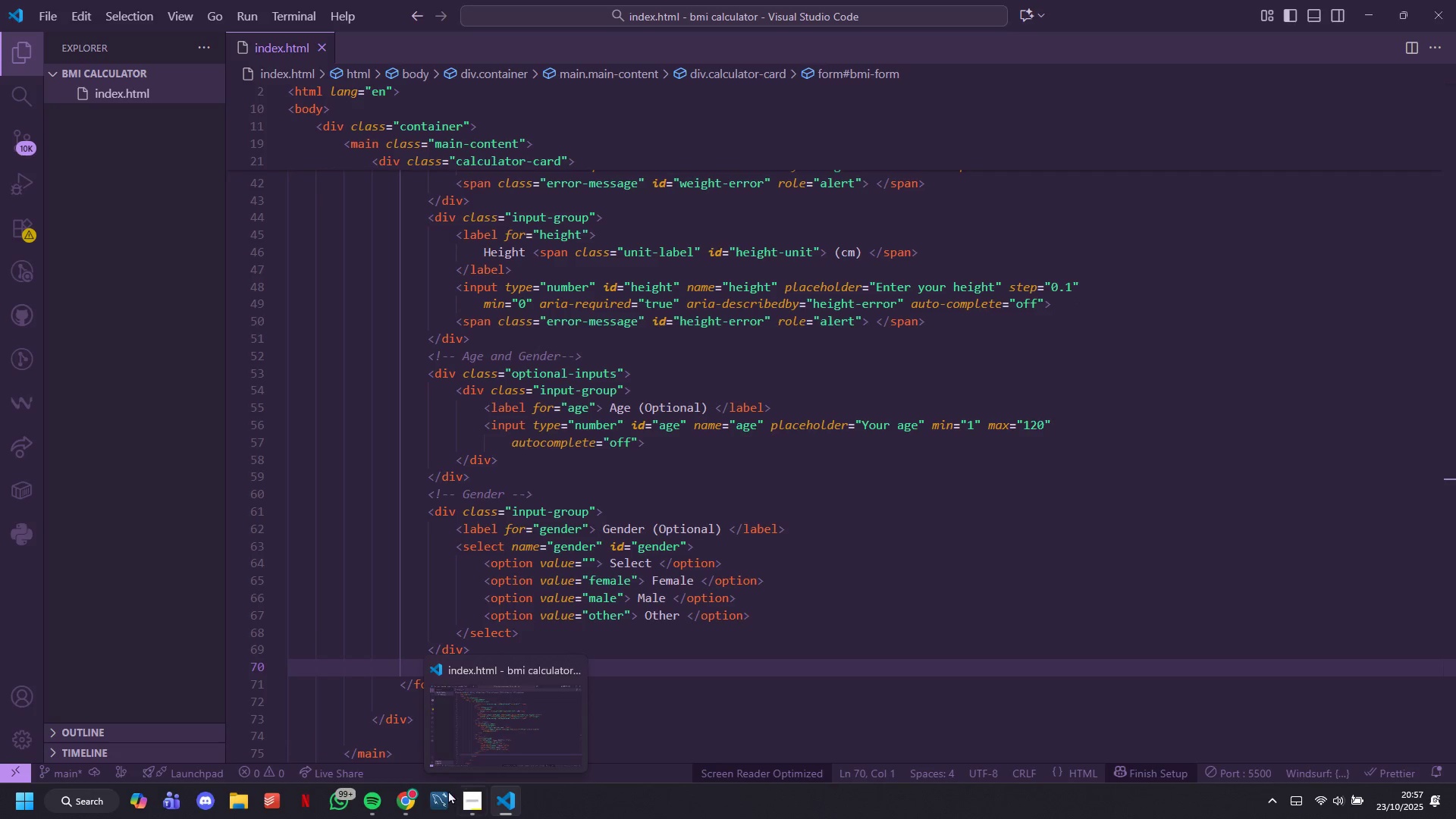 
wait(5.17)
 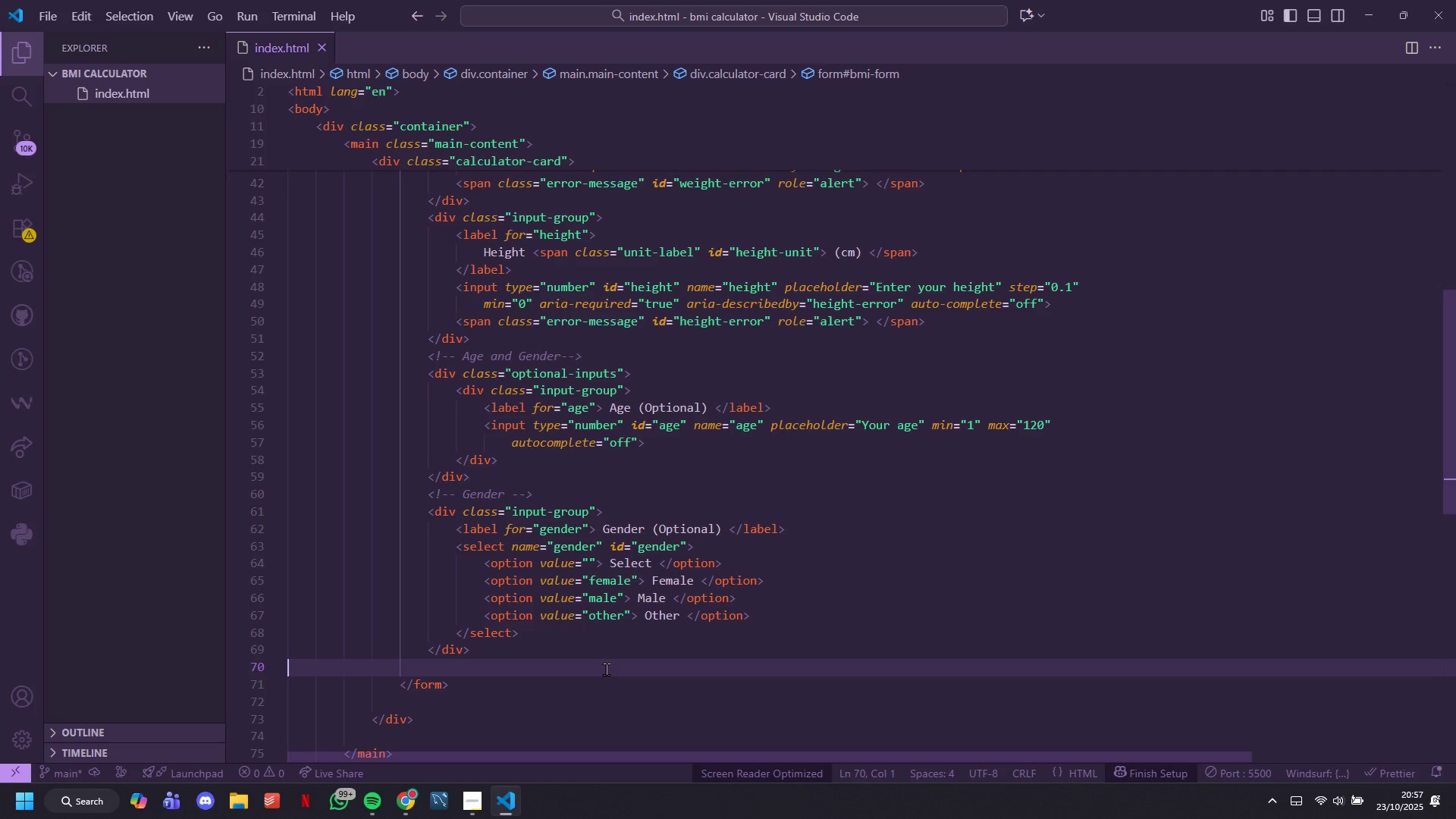 
left_click([419, 801])
 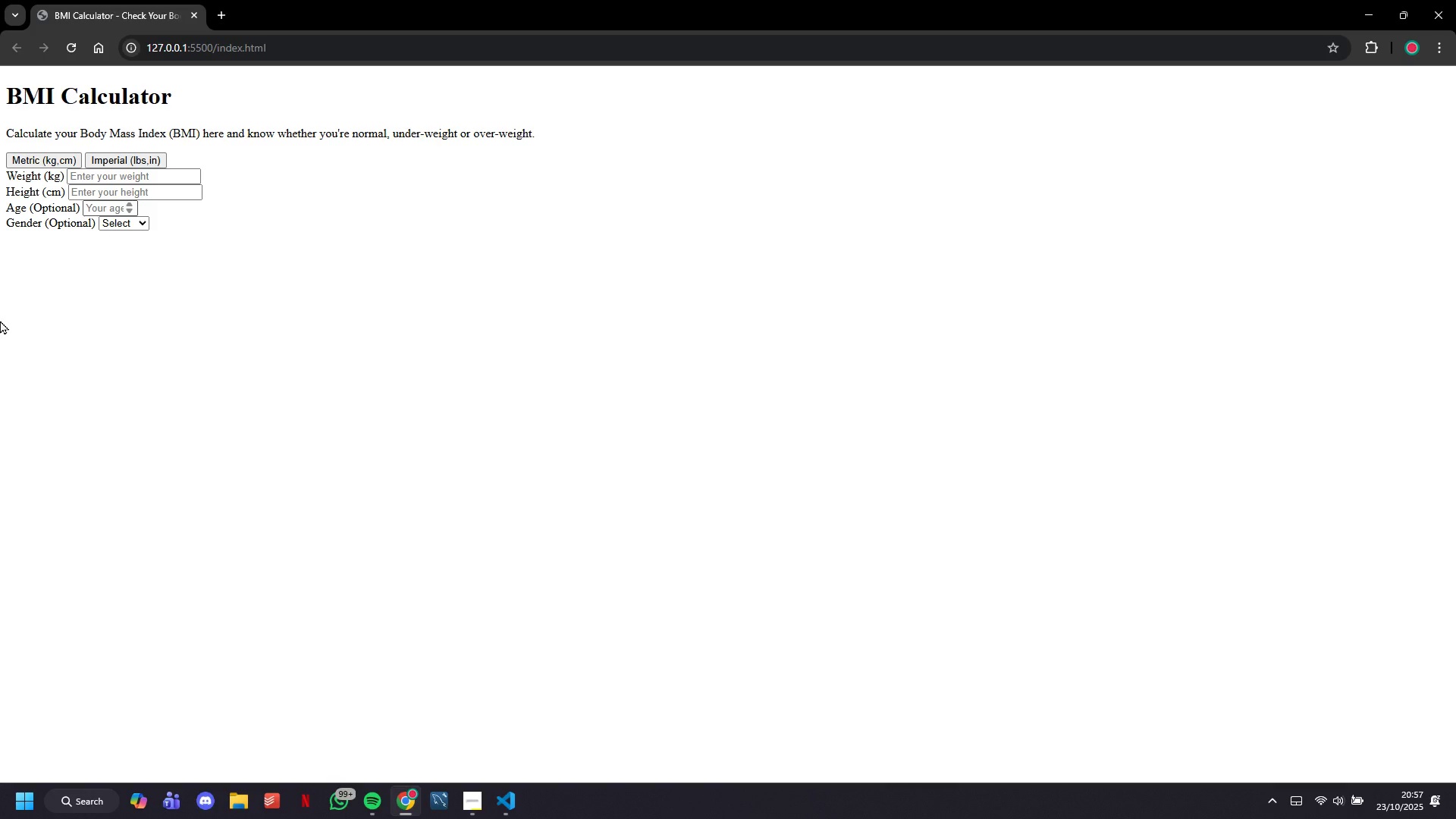 
left_click([119, 223])
 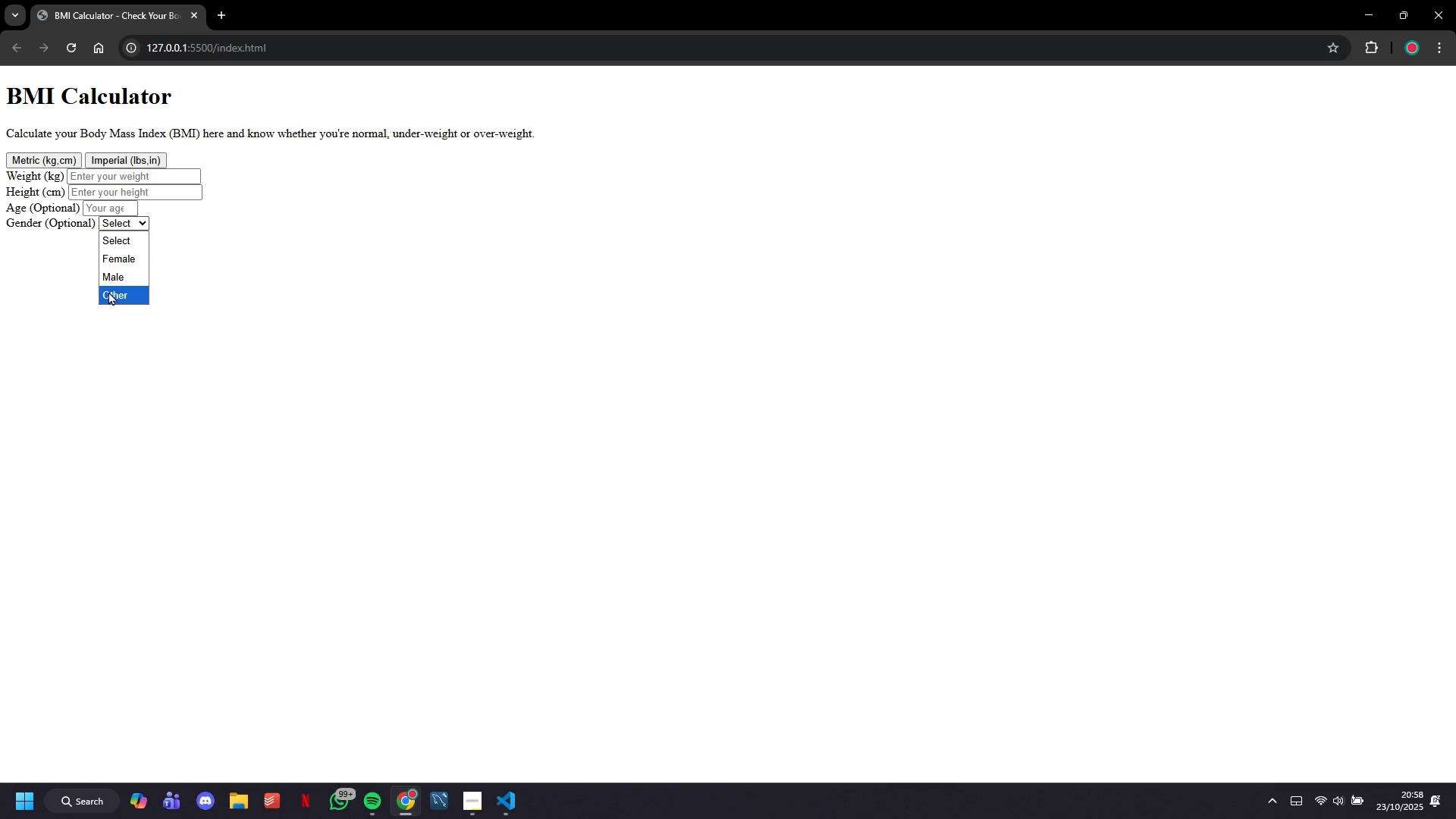 
wait(9.92)
 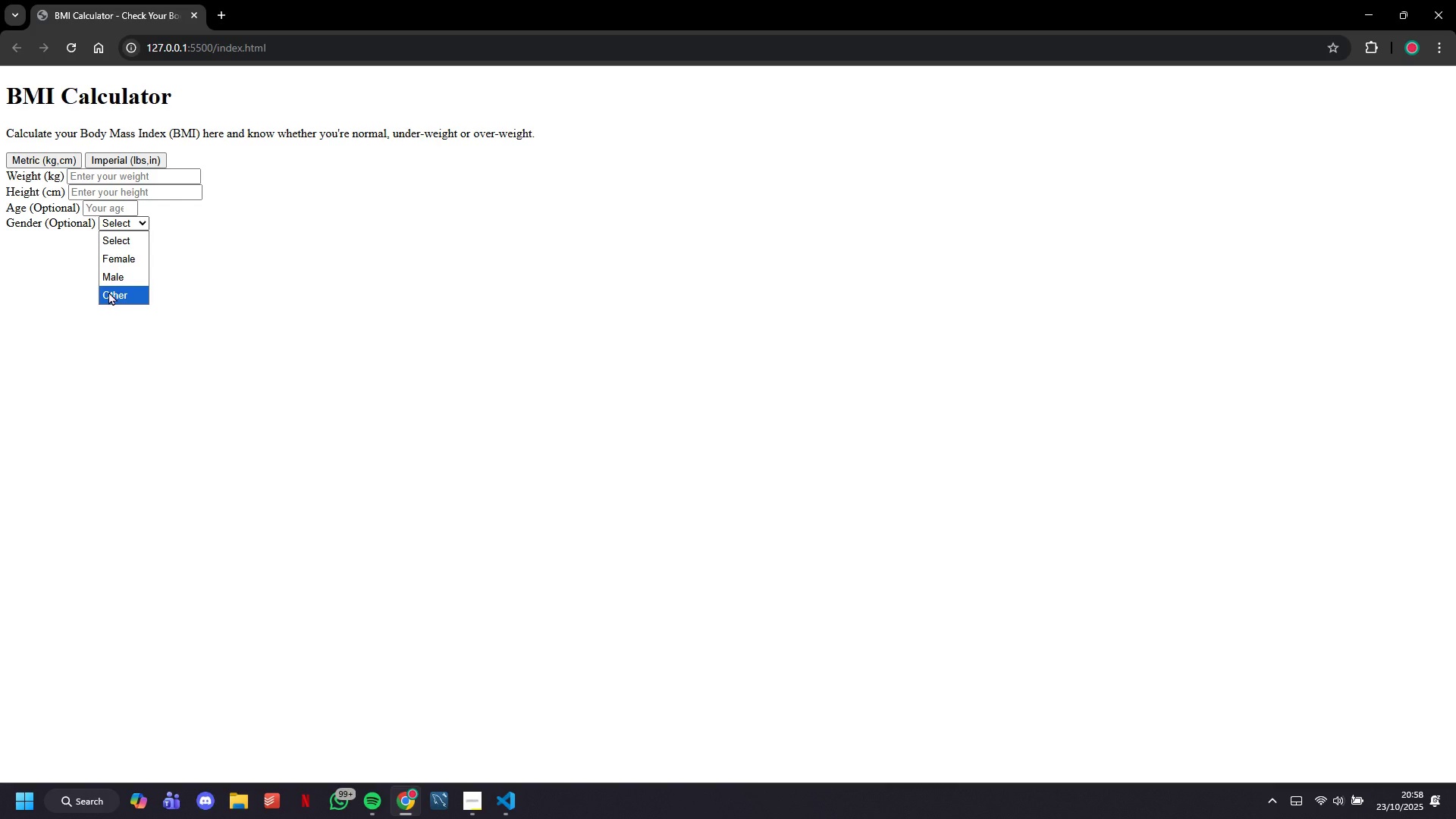 
left_click([508, 799])
 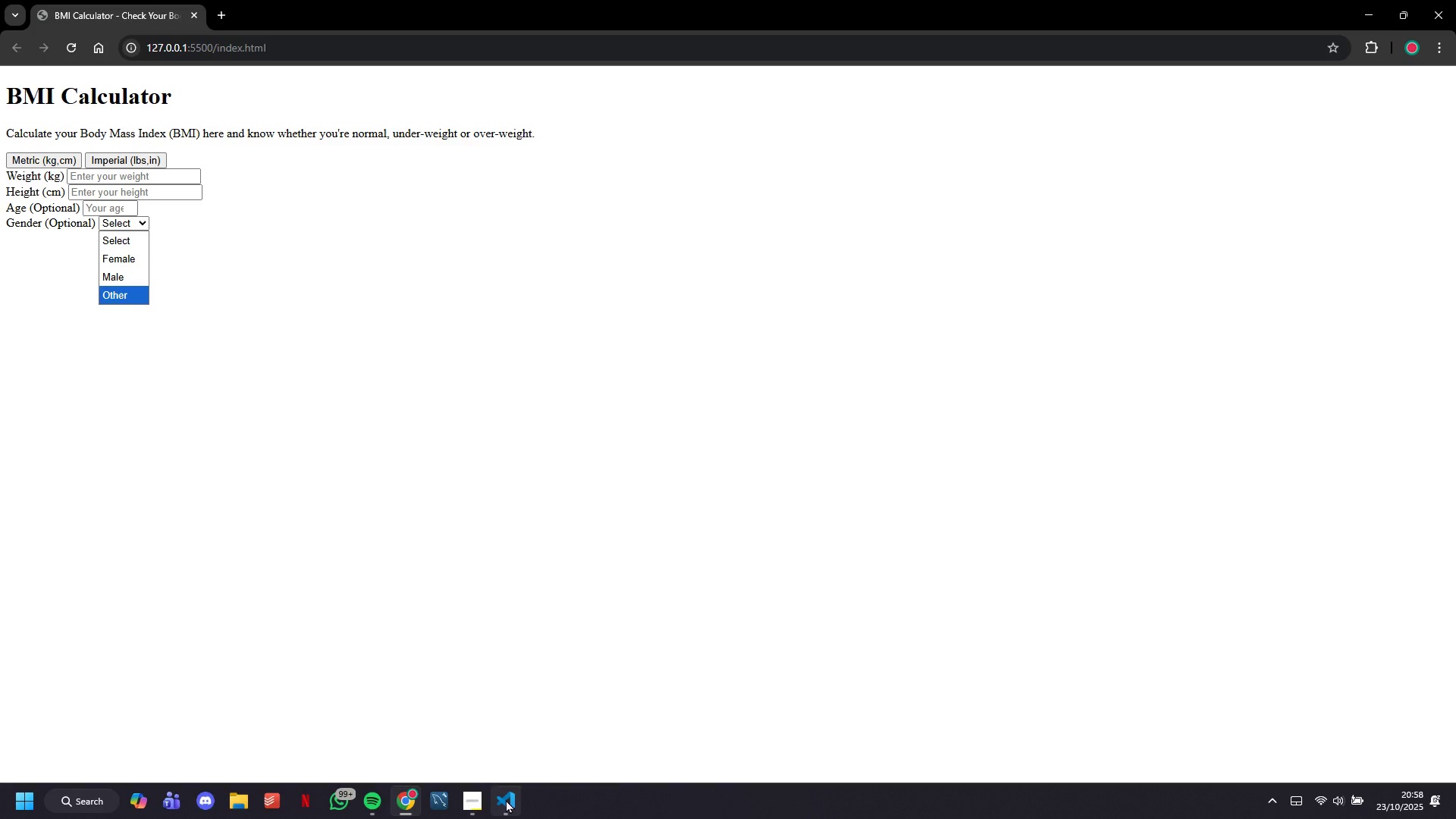 
scroll: coordinate [626, 540], scroll_direction: up, amount: 35.0
 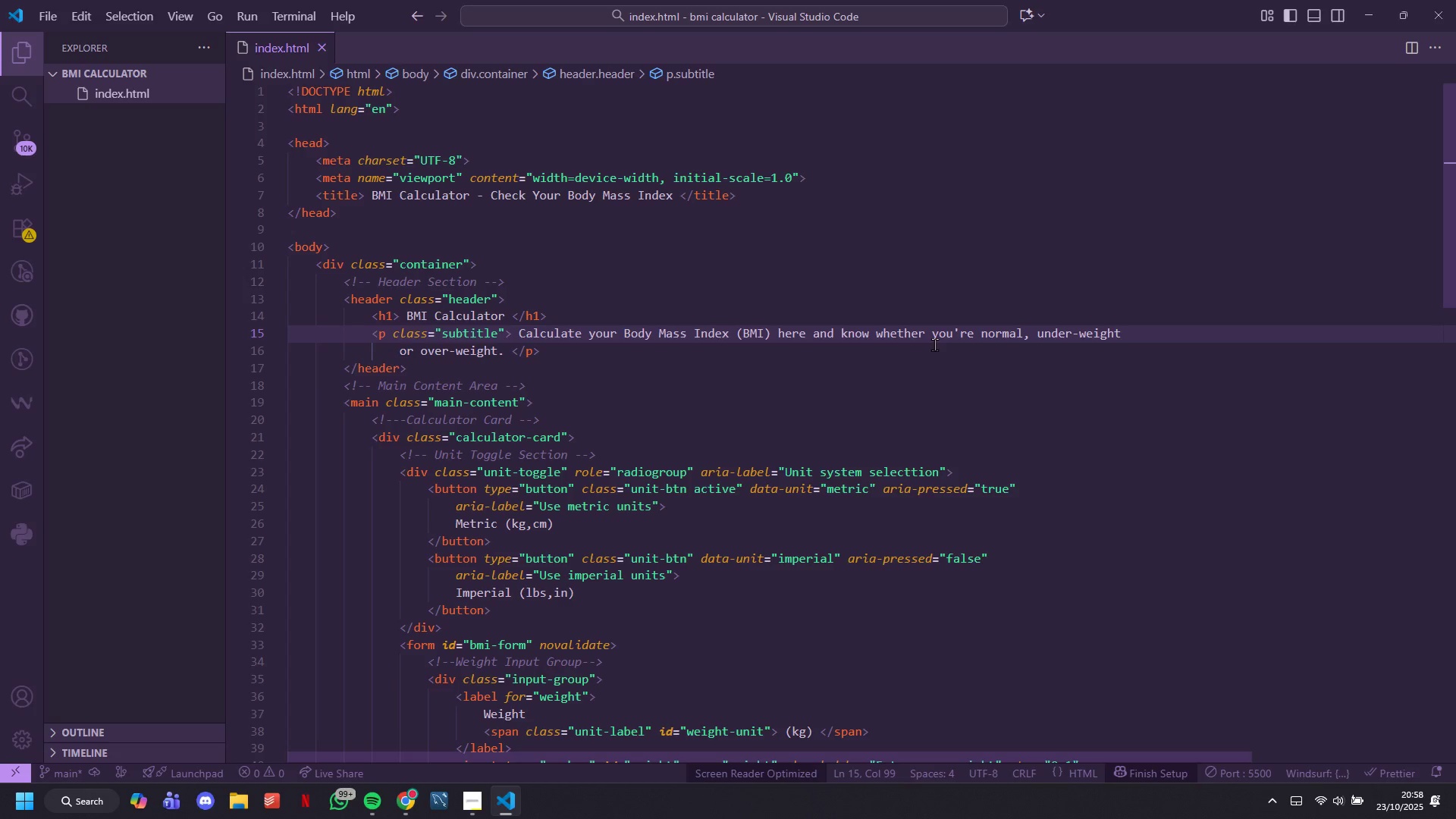 
wait(5.85)
 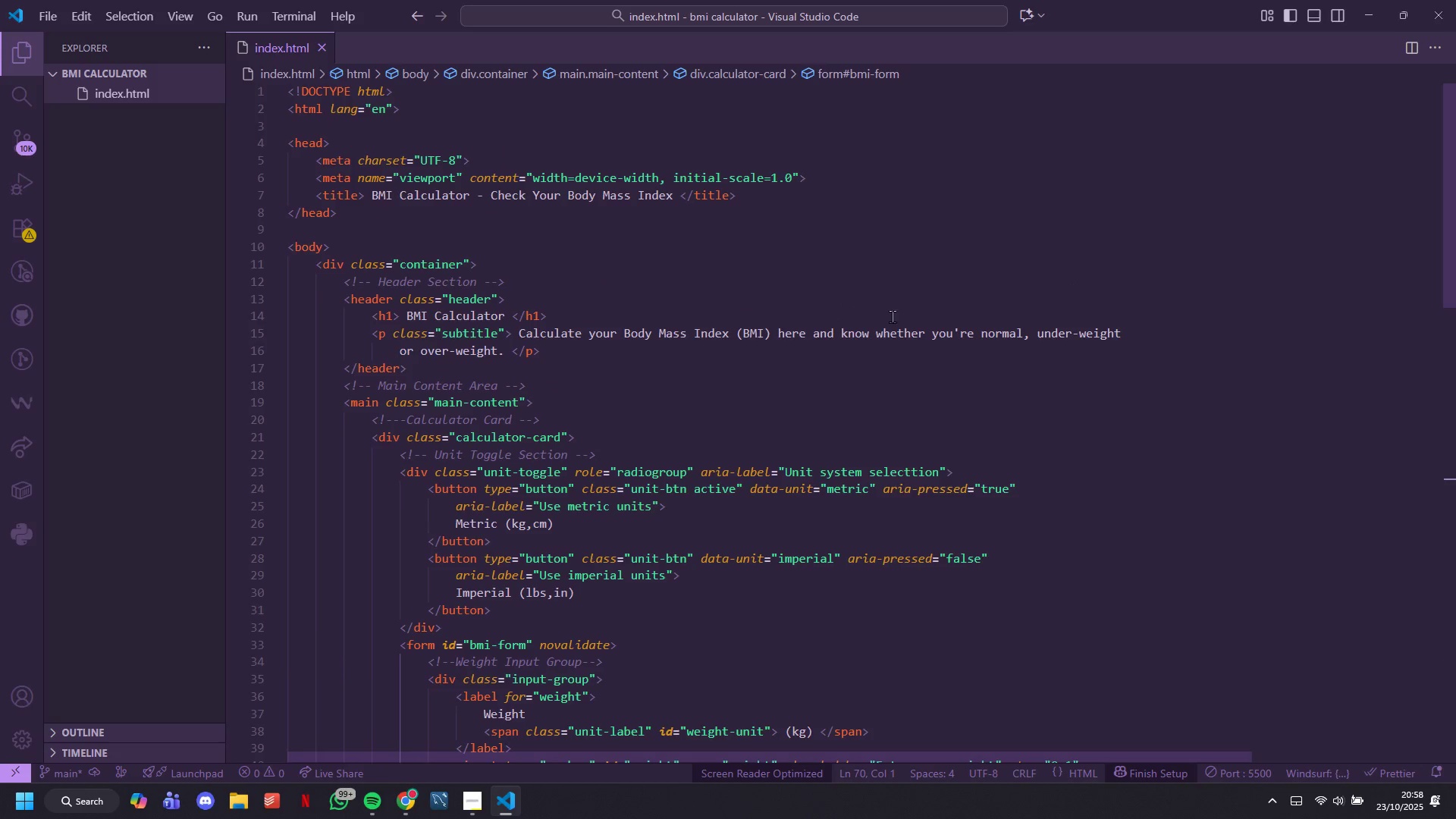 
left_click_drag(start_coordinate=[976, 337], to_coordinate=[874, 341])
 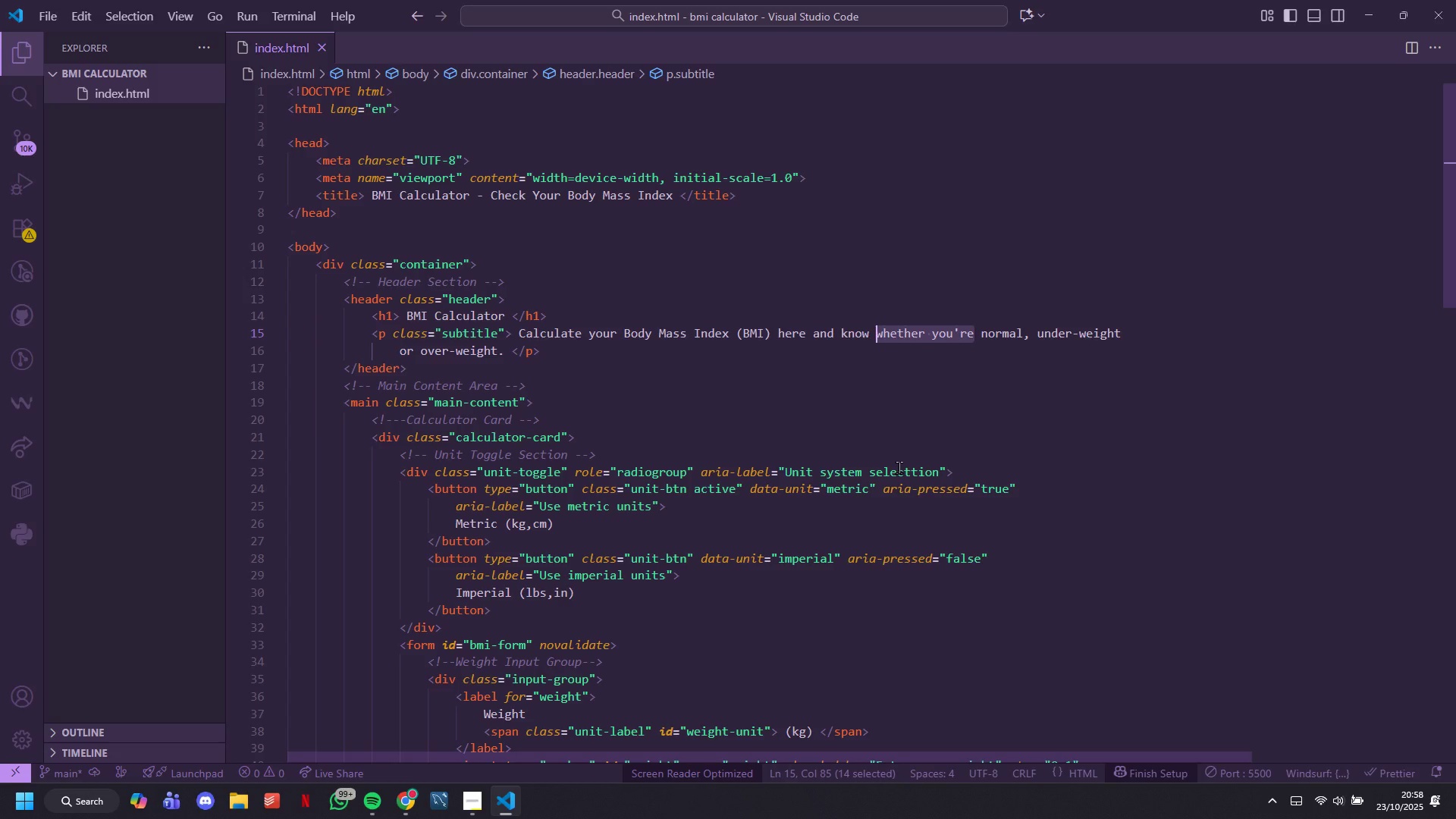 
hold_key(key=O, duration=0.31)
 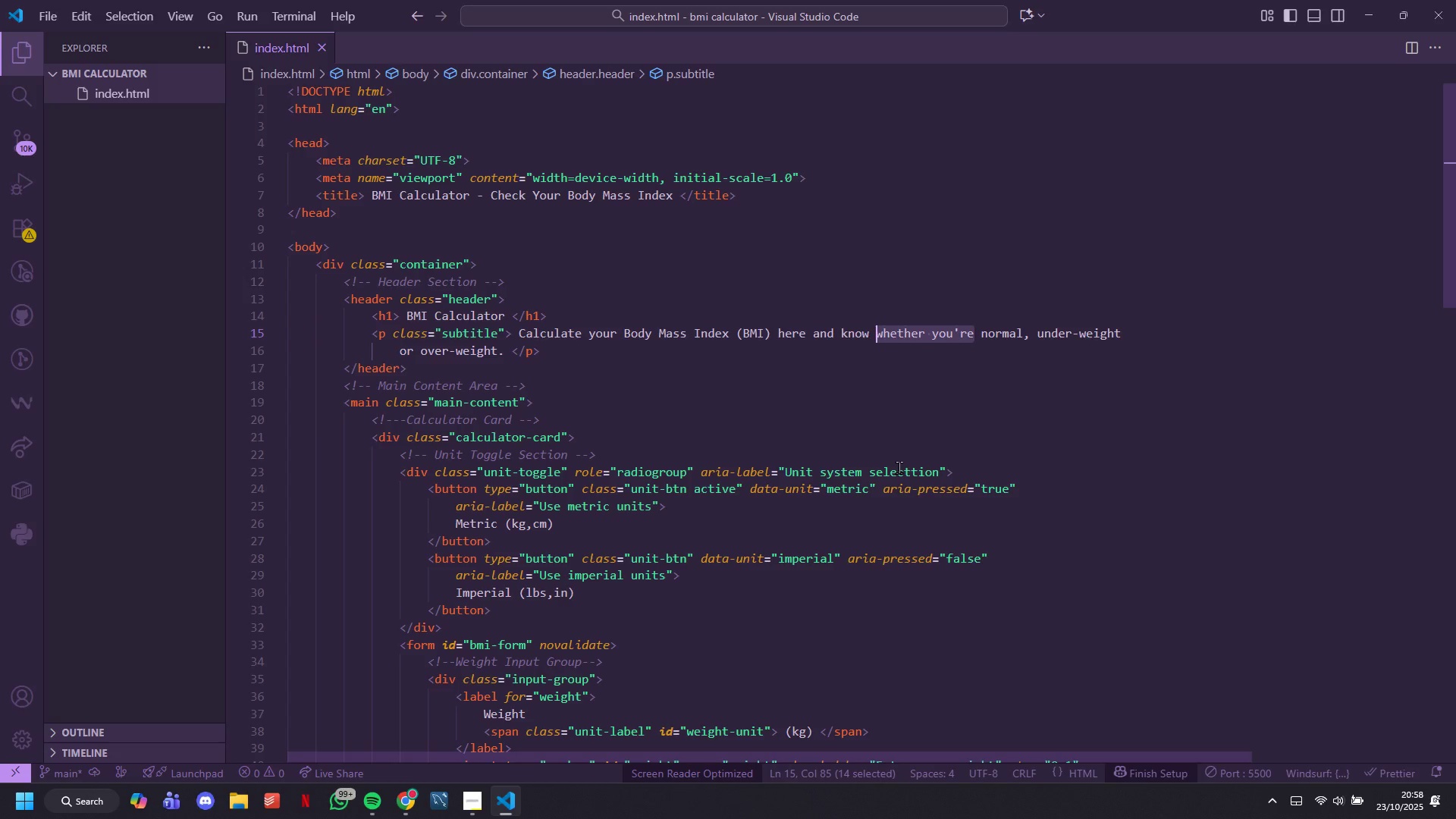 
key(Backspace)
type(your body status)
 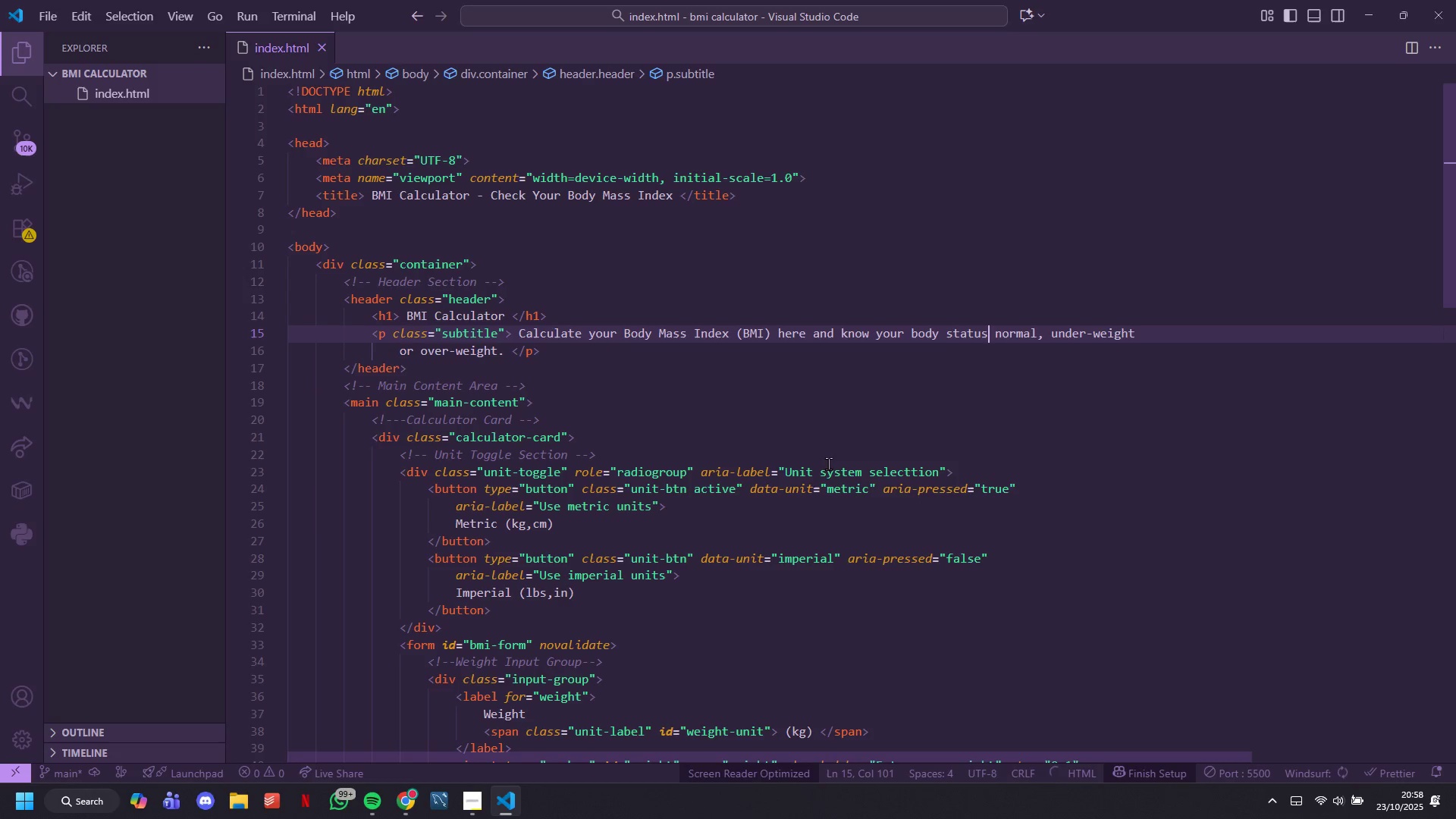 
key(ArrowRight)
 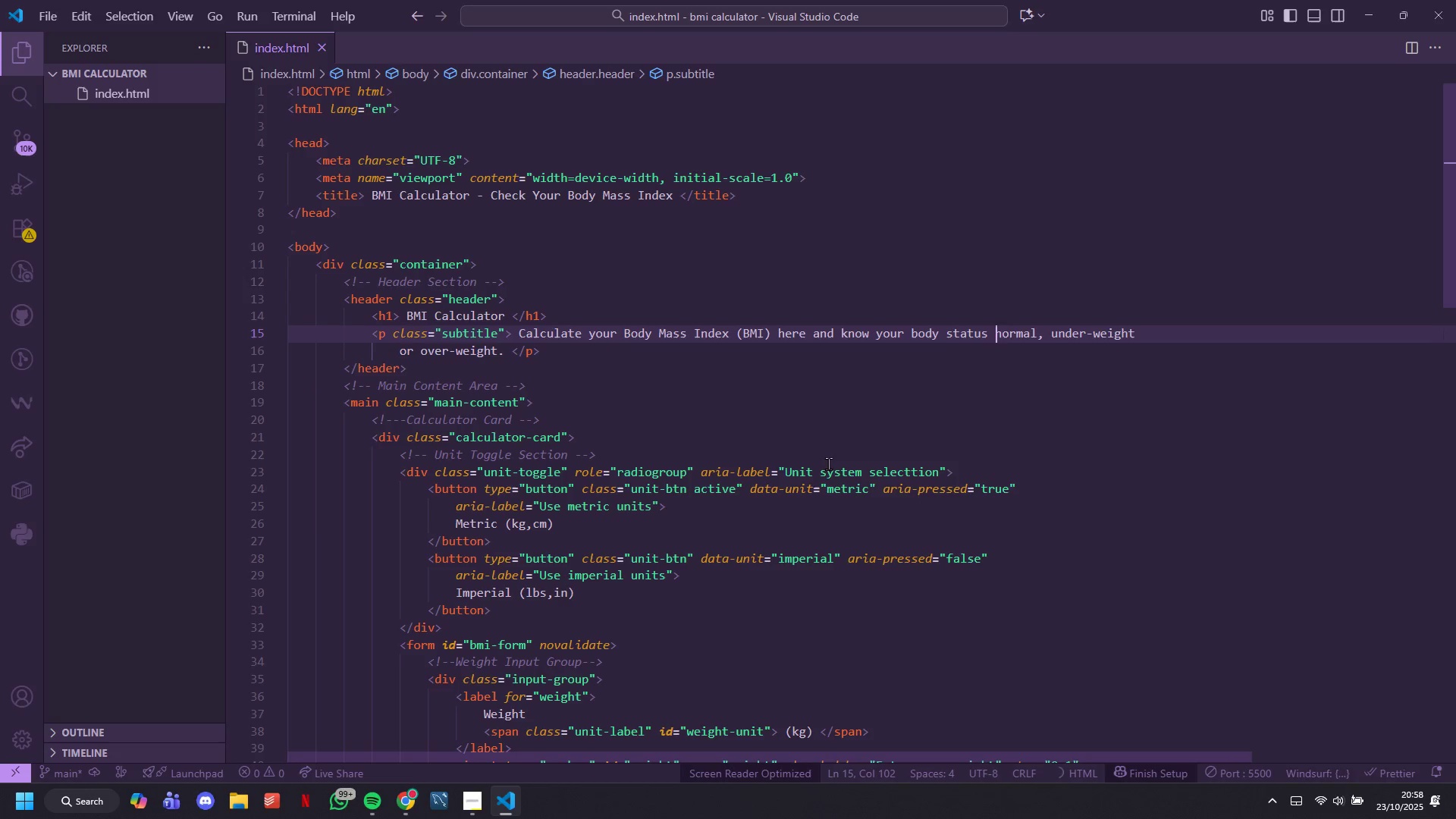 
key(Shift+9)
 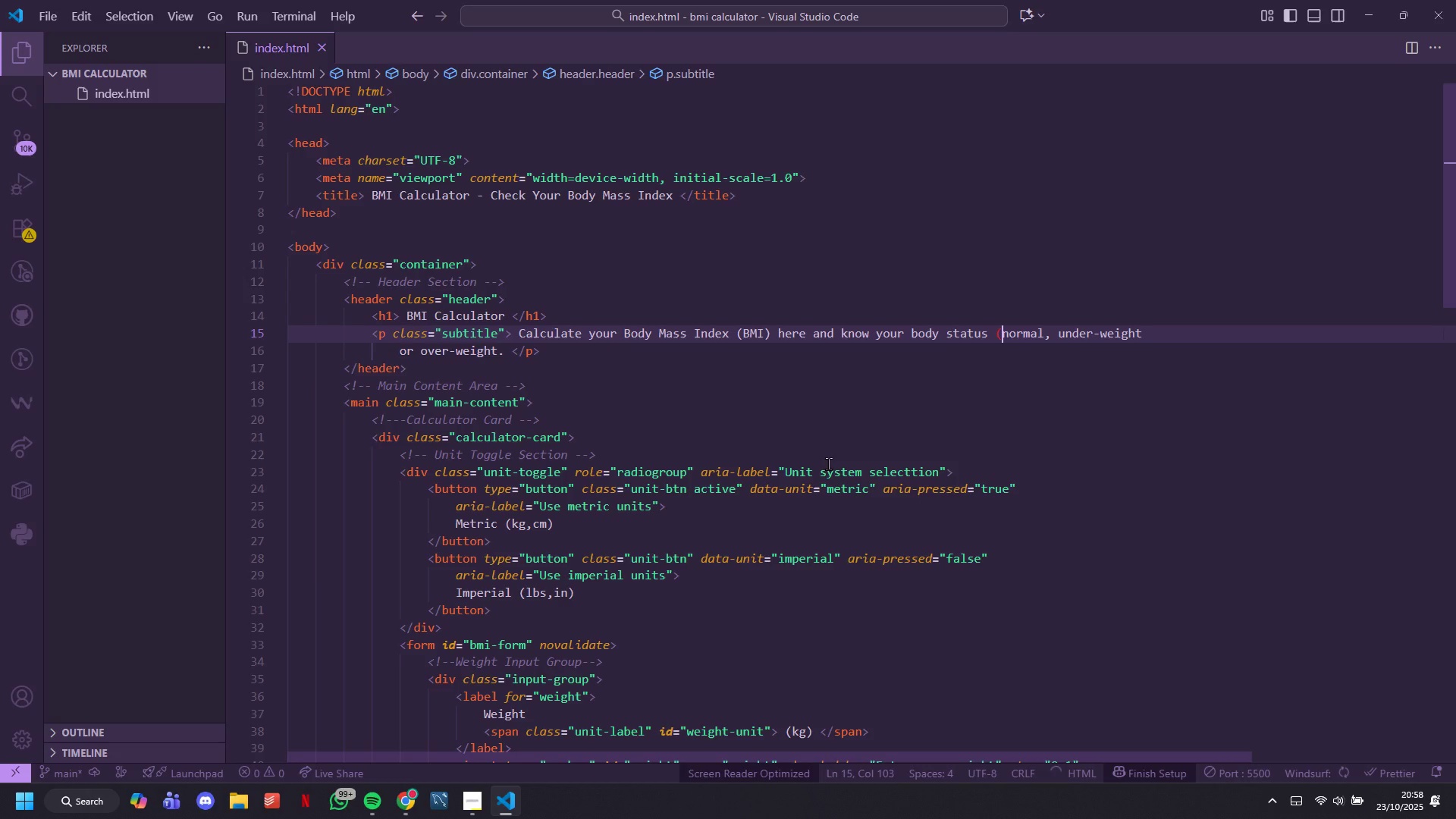 
key(ArrowDown)
 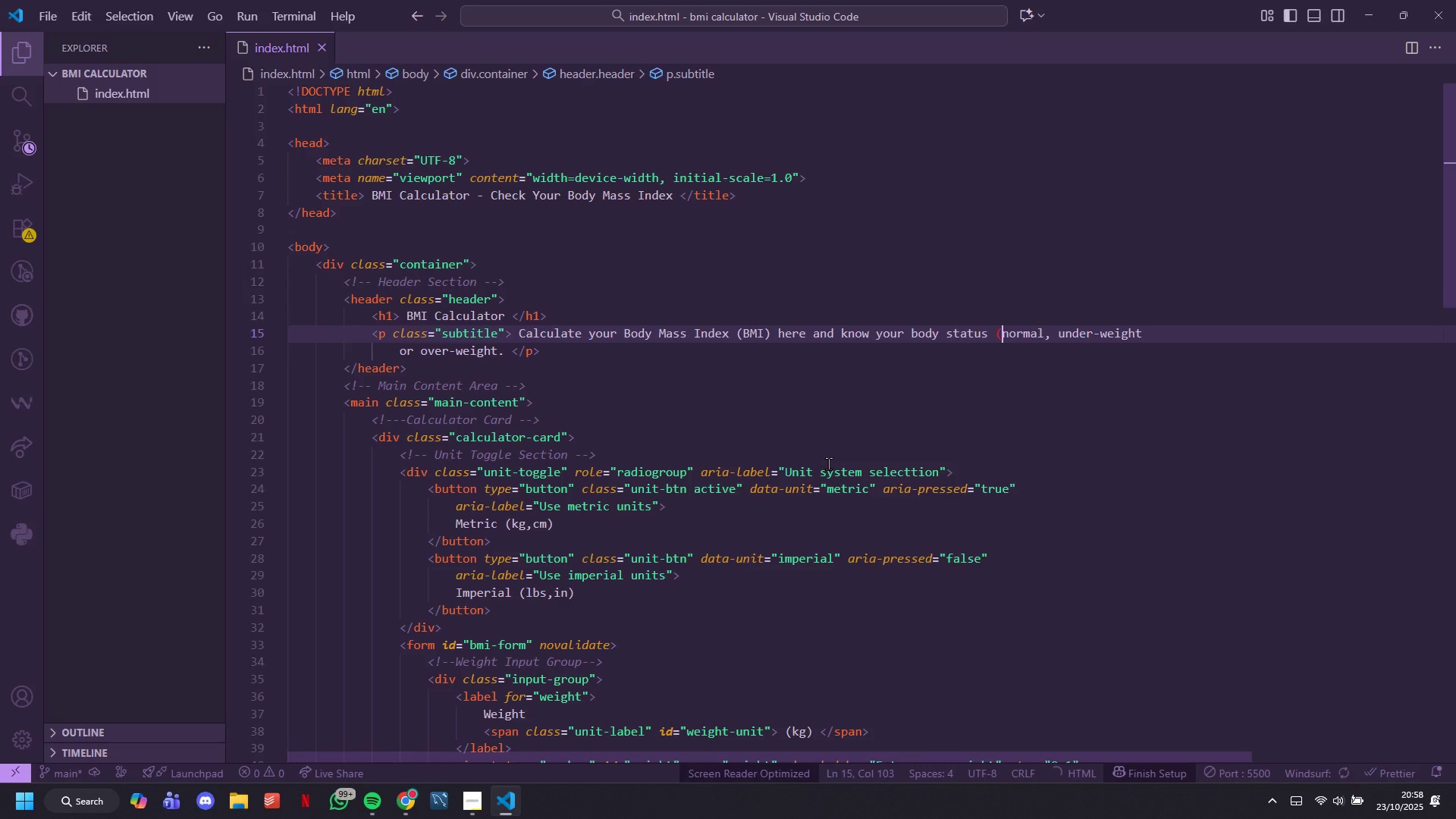 
hold_key(key=ArrowLeft, duration=1.32)
 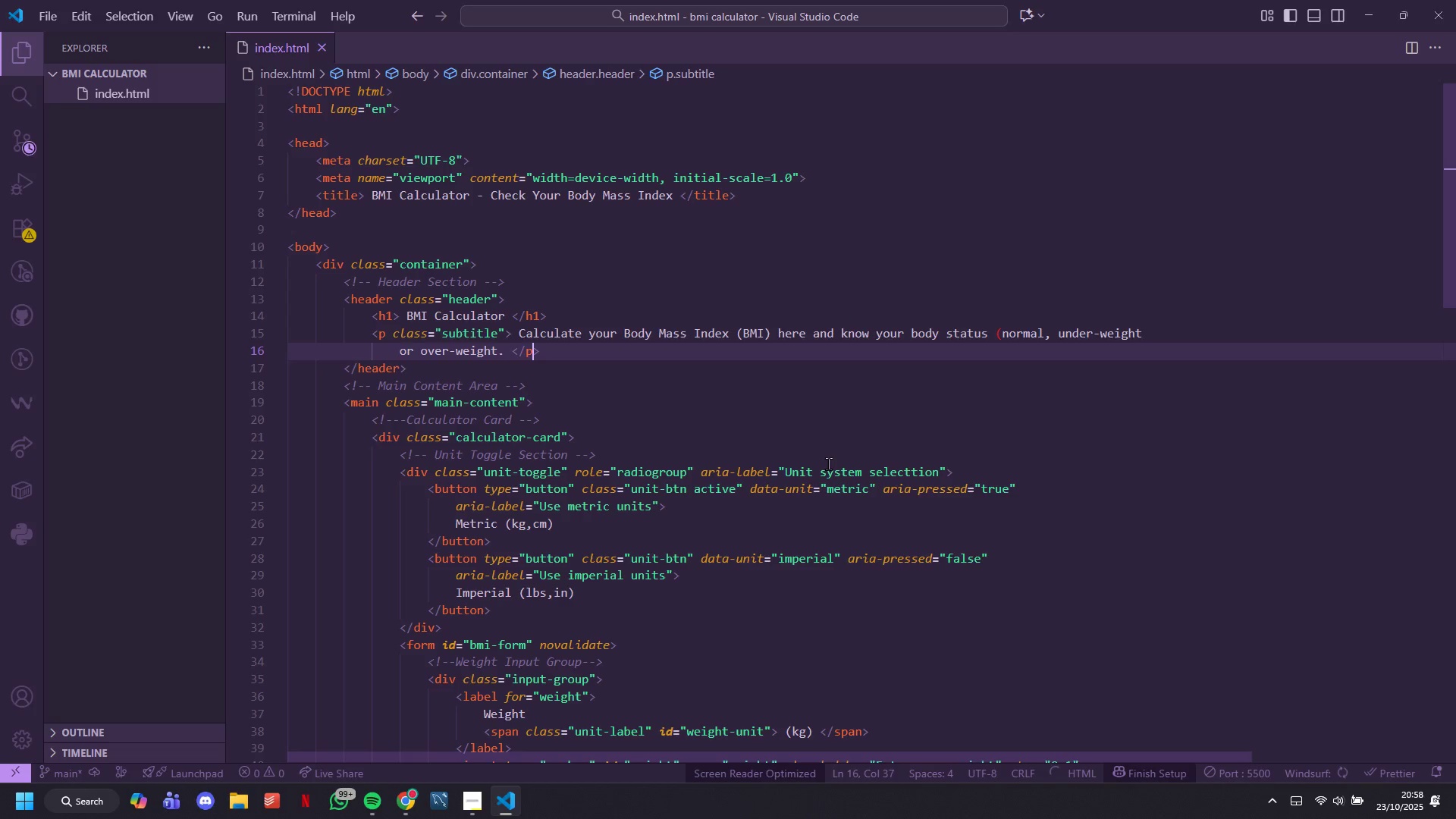 
key(ArrowLeft)
 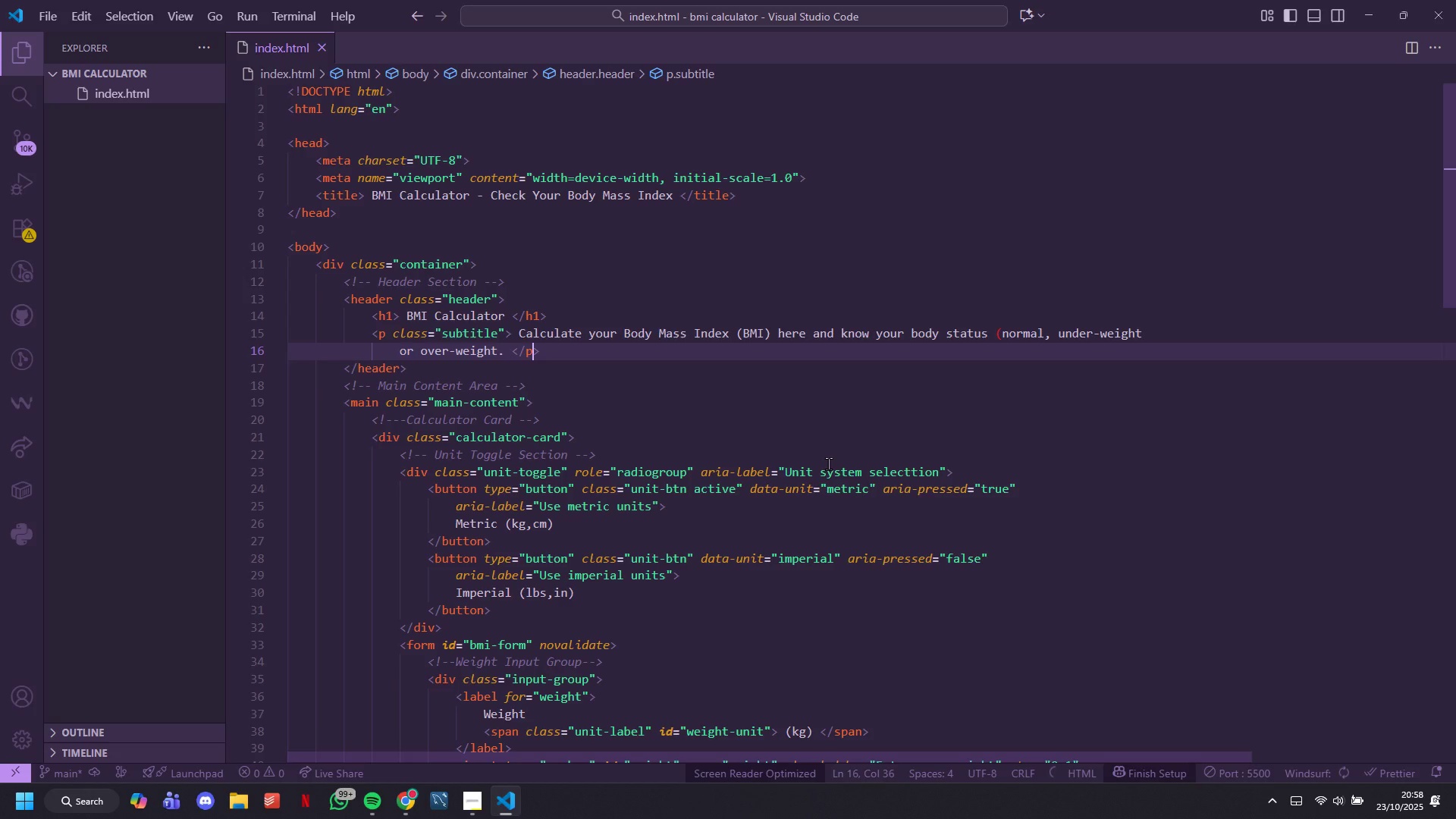 
key(ArrowLeft)
 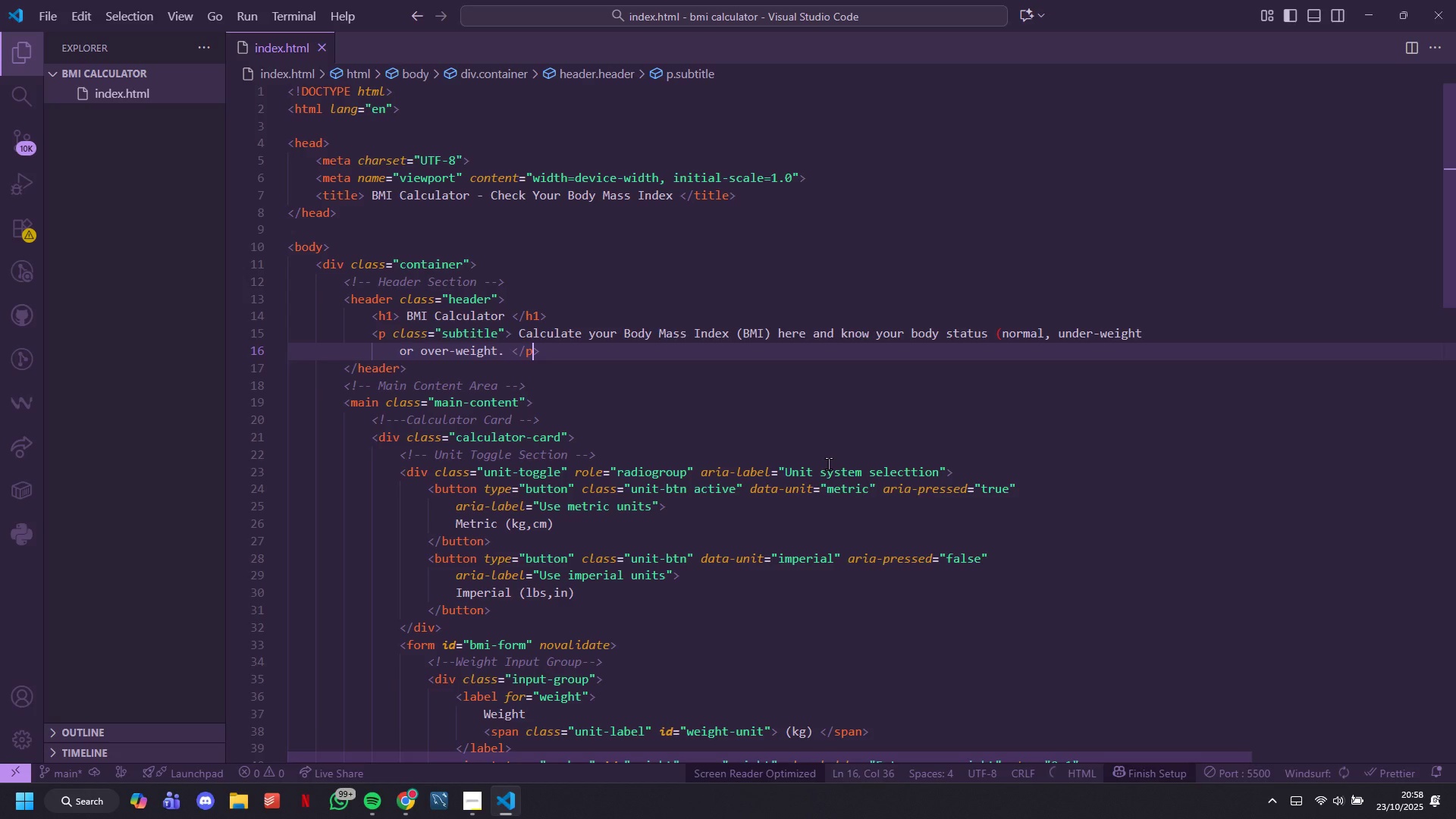 
key(ArrowLeft)
 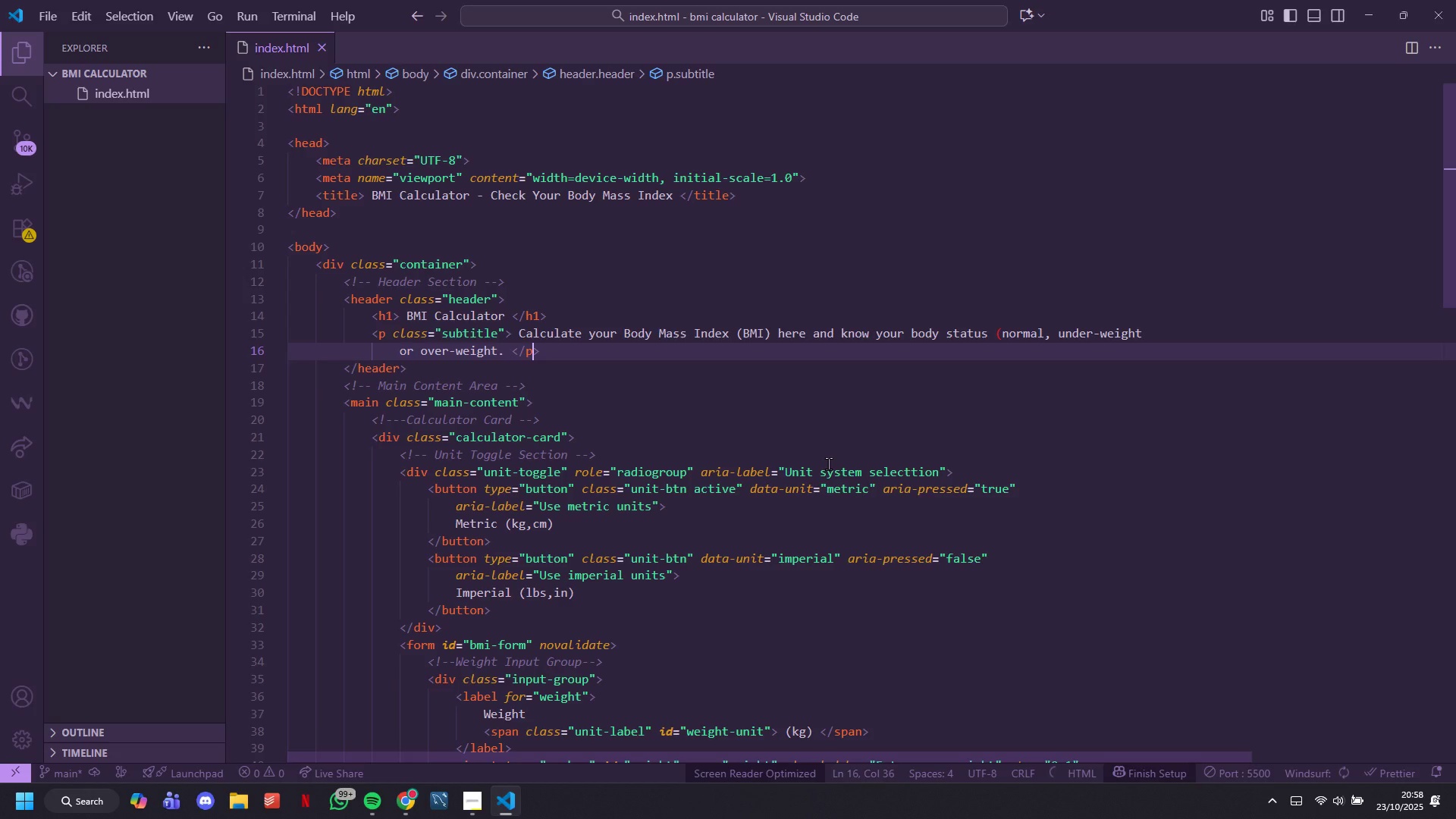 
key(ArrowLeft)
 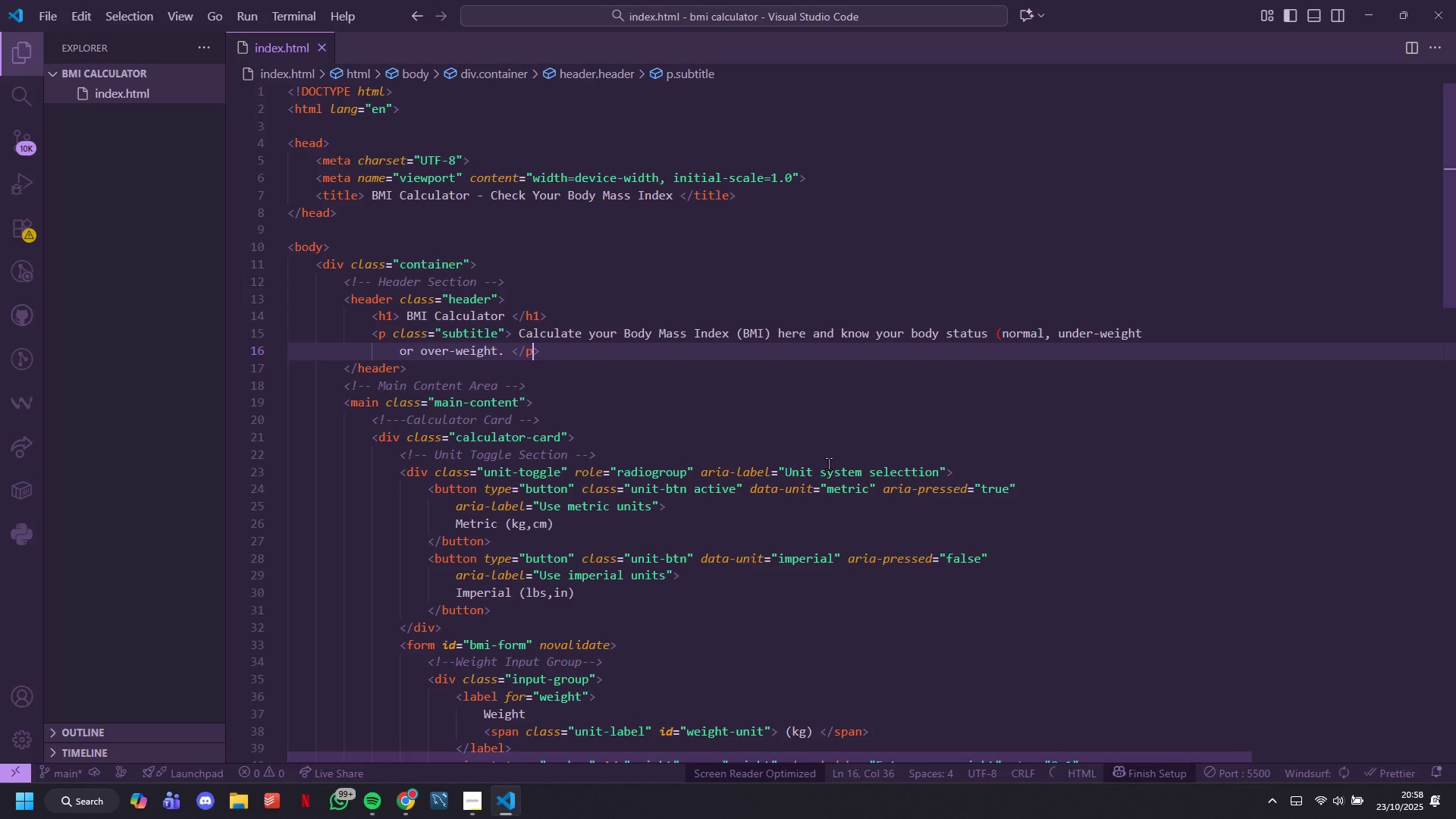 
key(Backspace)
 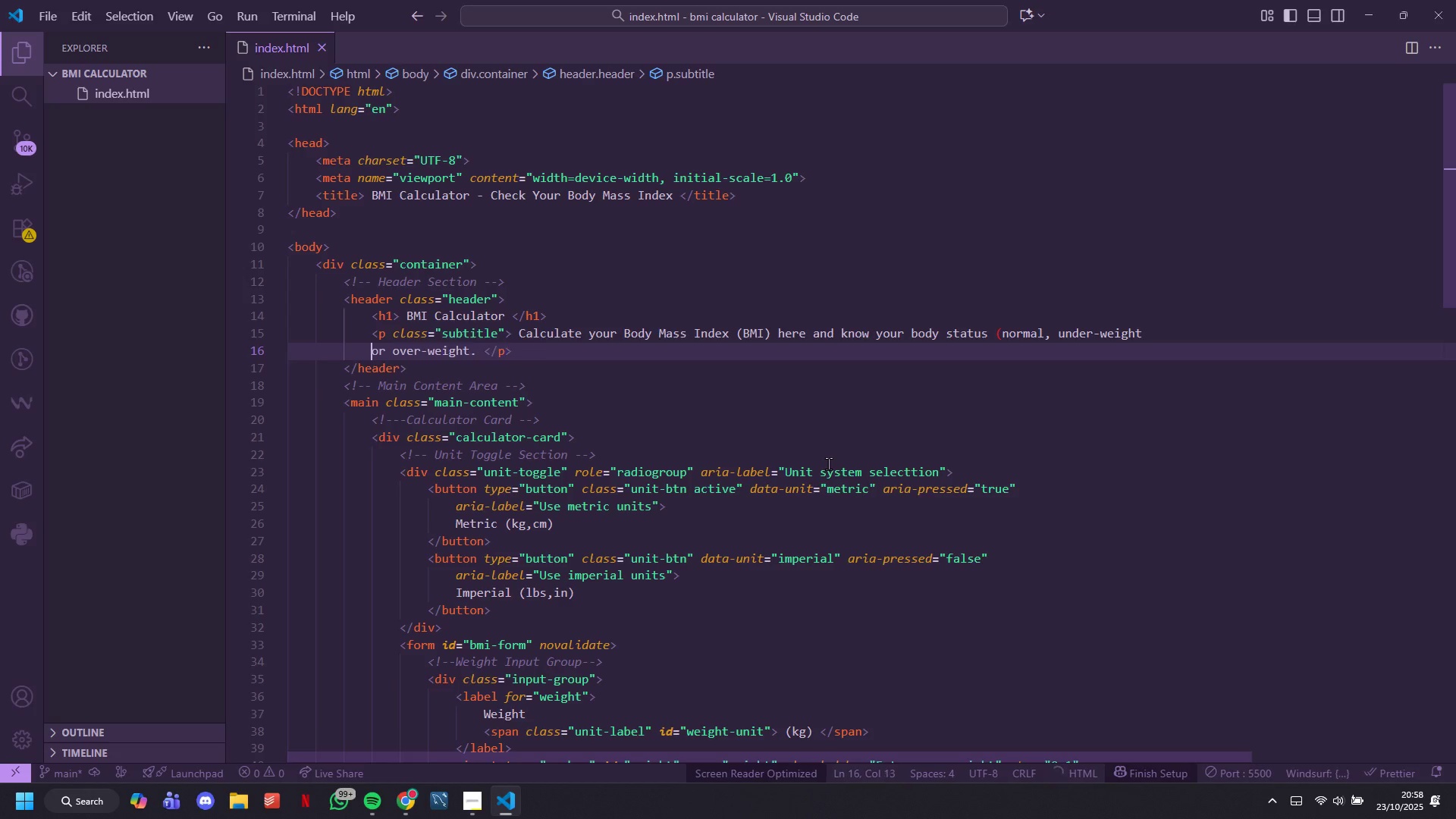 
key(Backspace)
 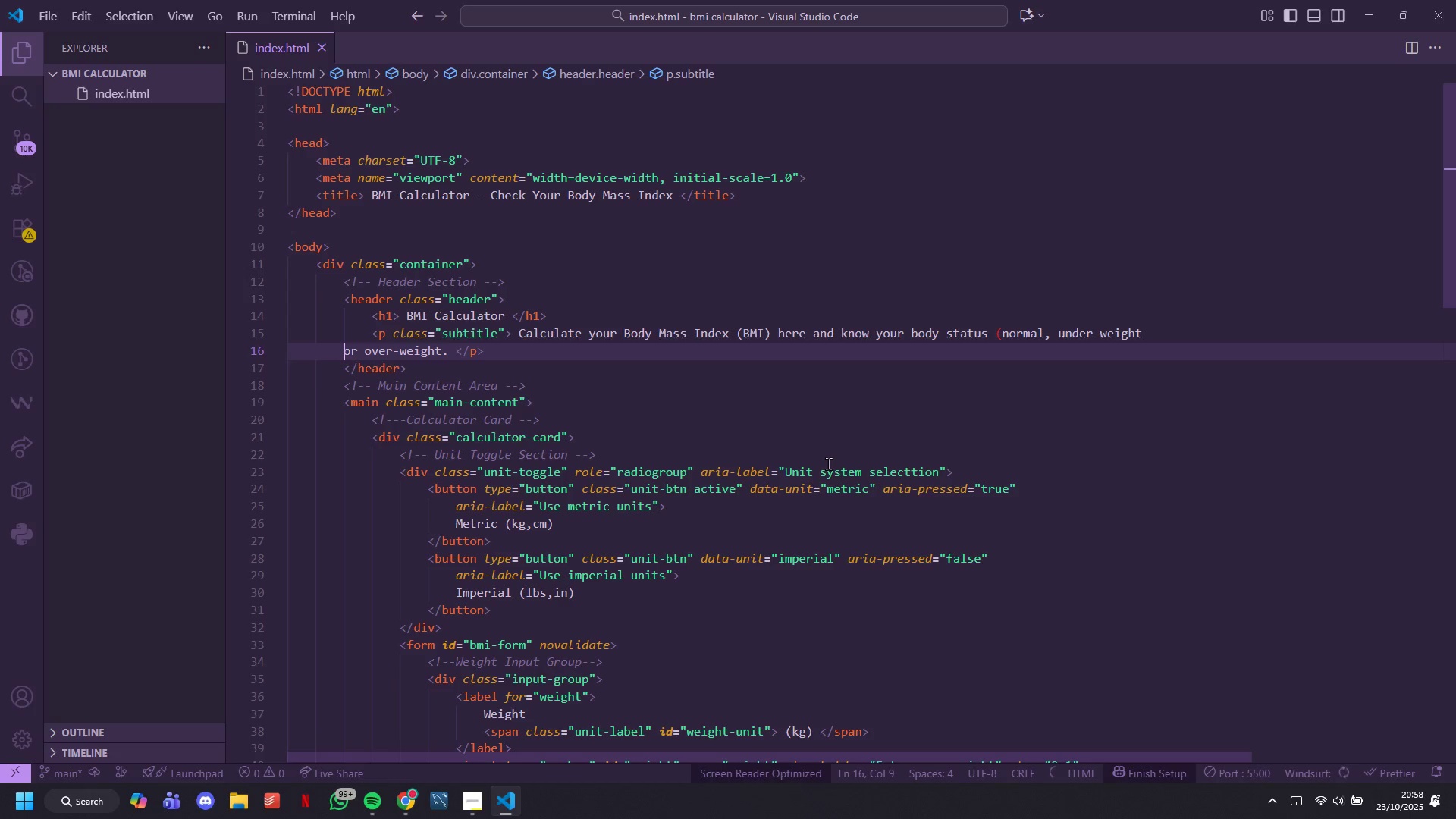 
key(Backspace)
 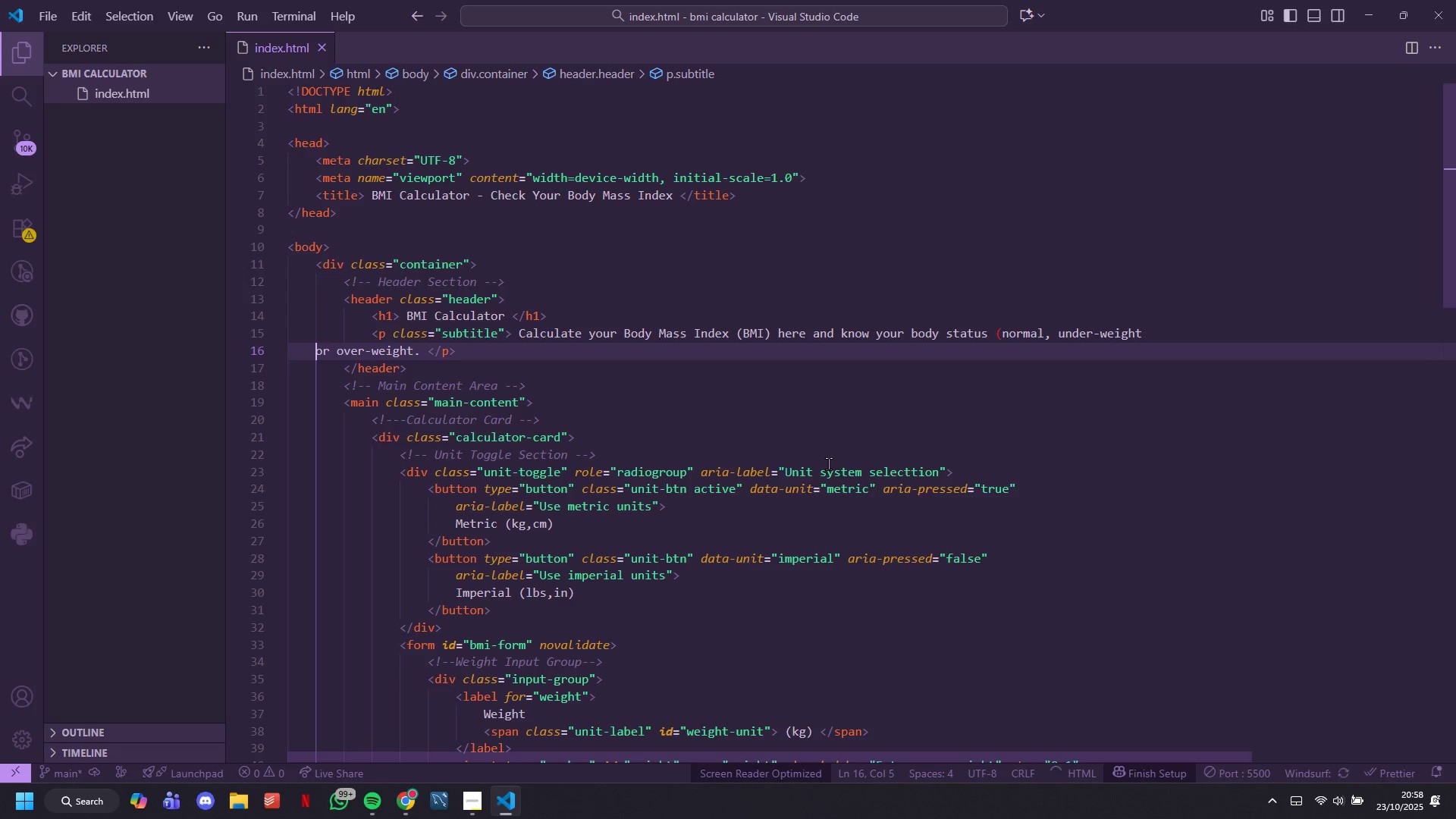 
key(Backspace)
 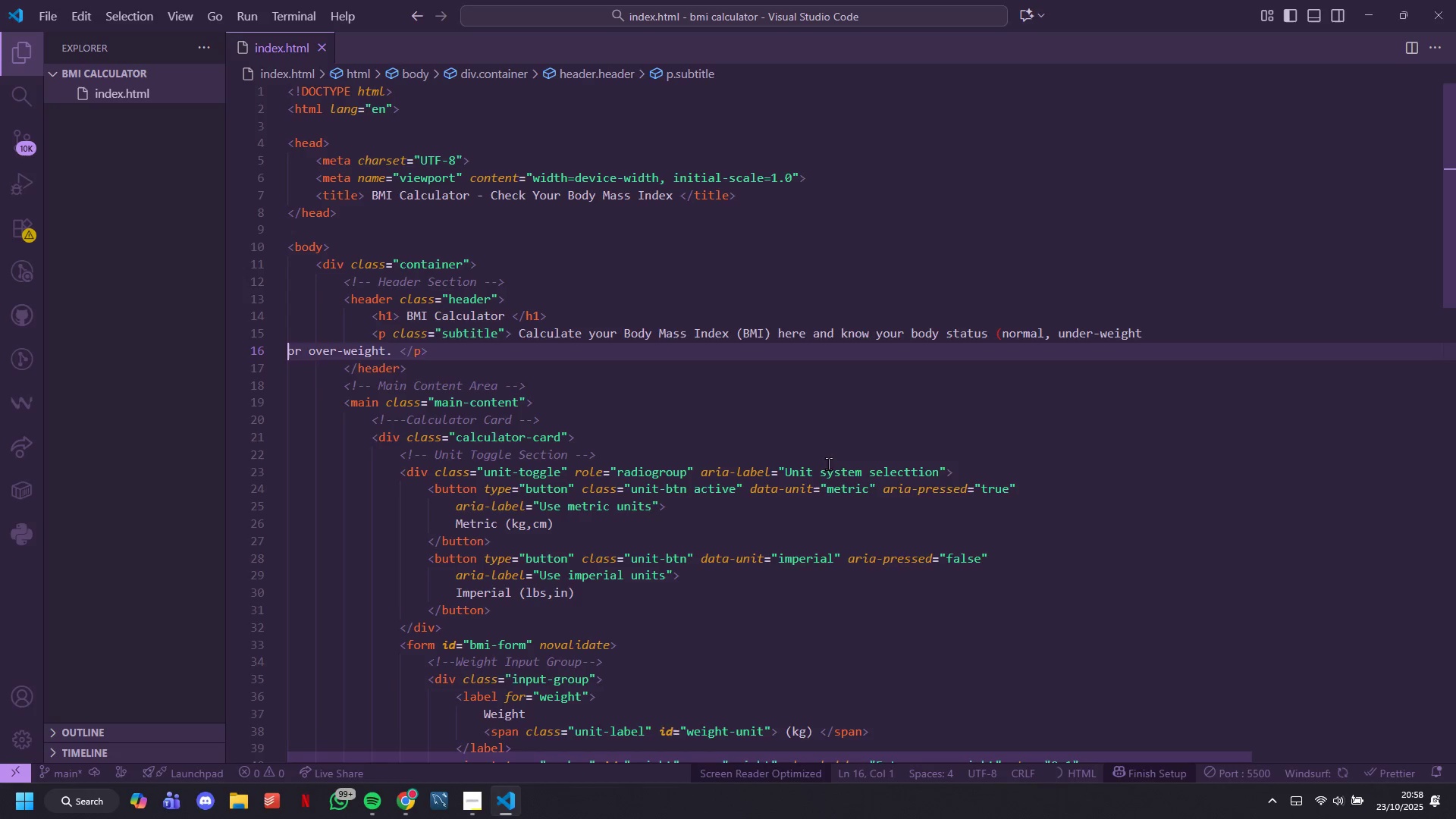 
key(Backspace)
 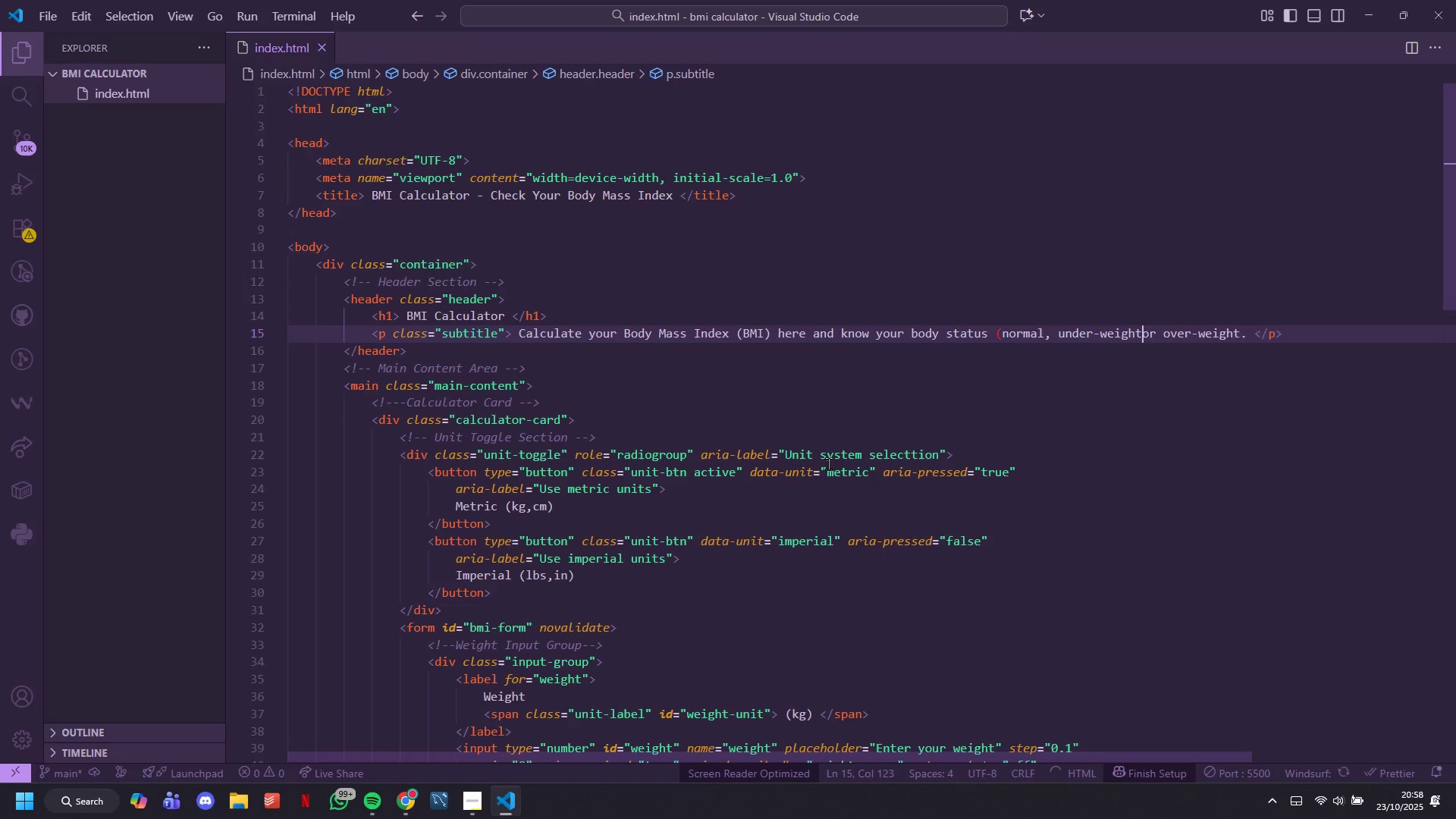 
key(Space)
 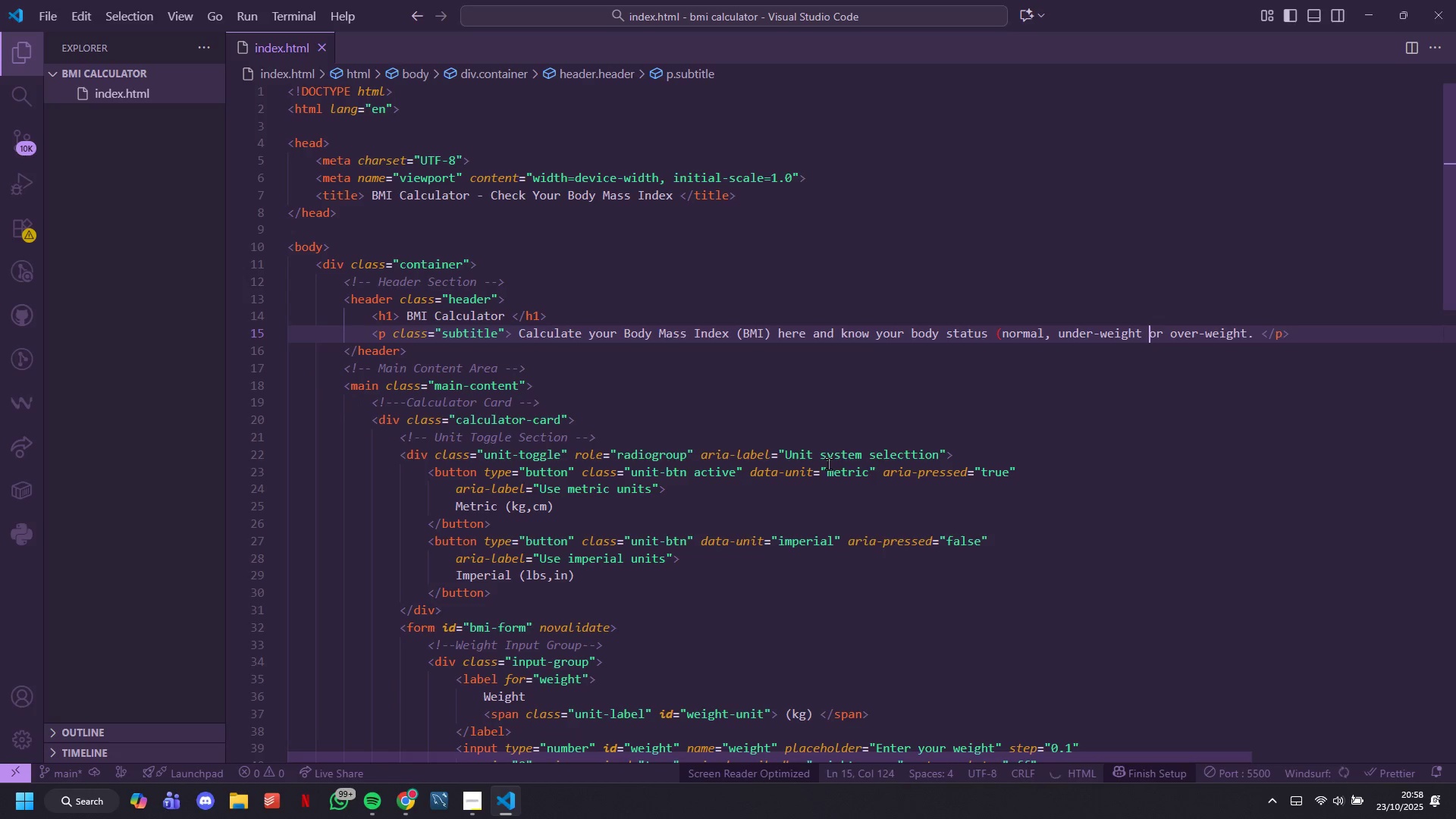 
hold_key(key=ArrowRight, duration=0.8)
 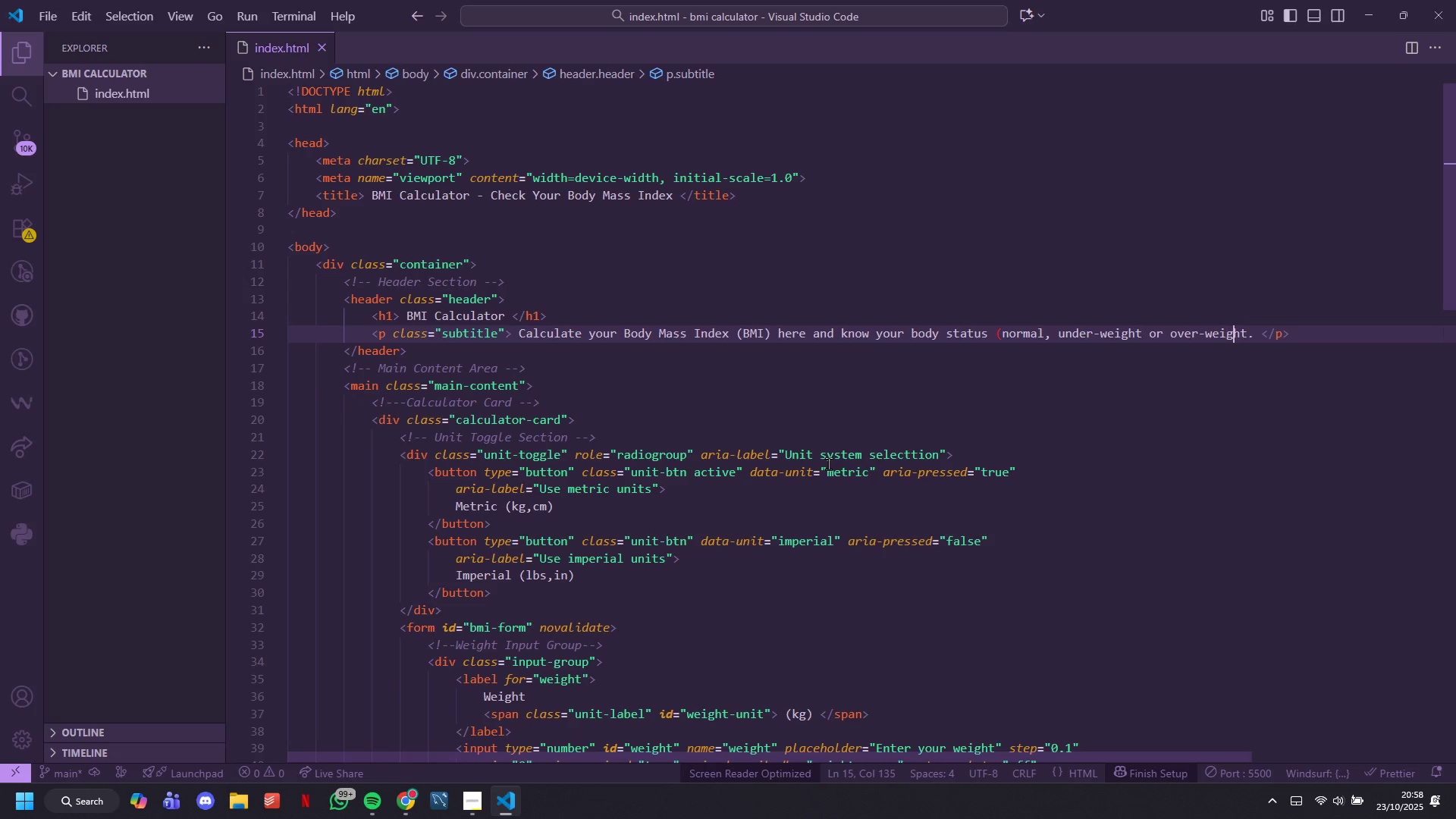 
key(ArrowRight)
 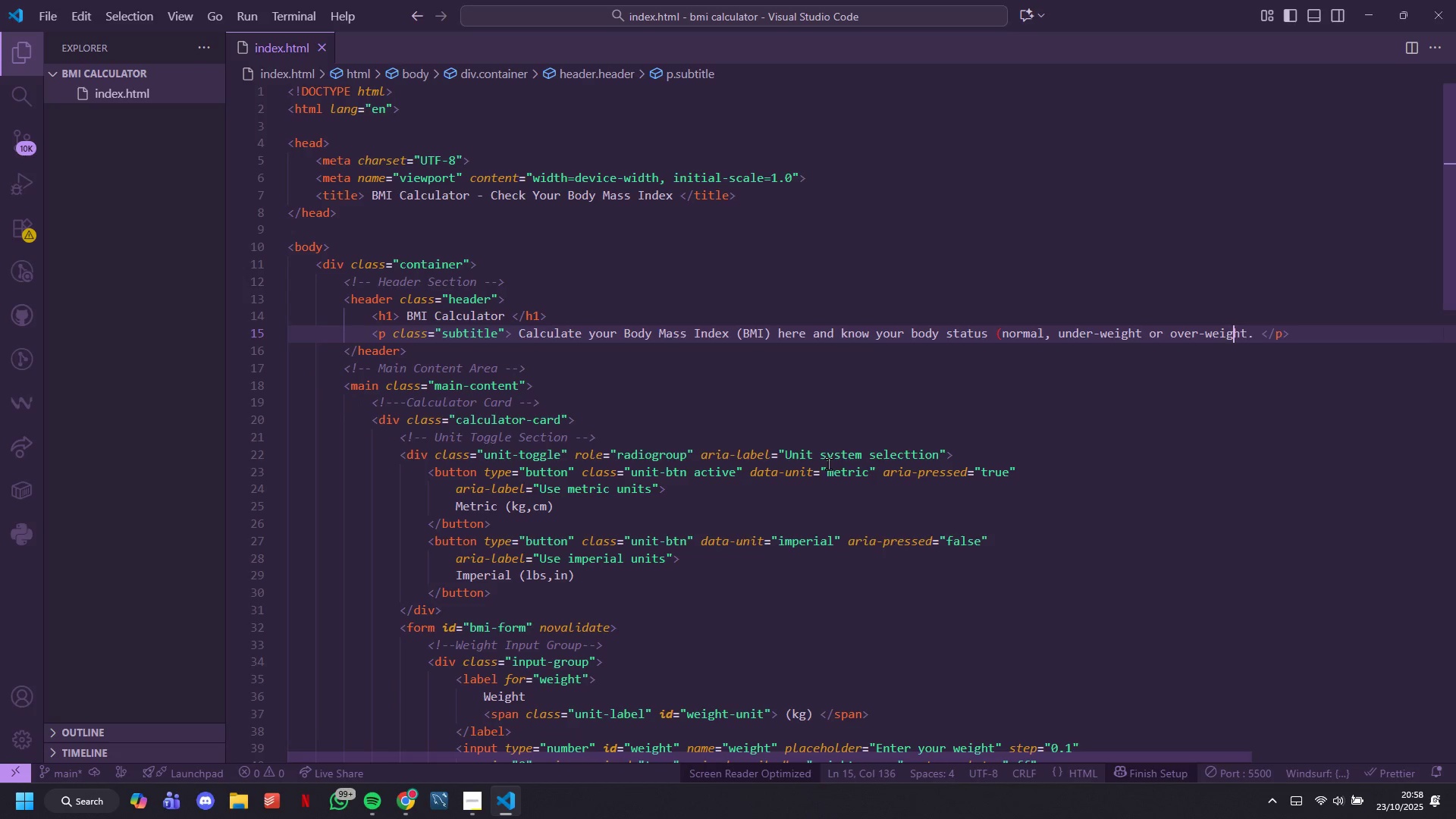 
key(ArrowRight)
 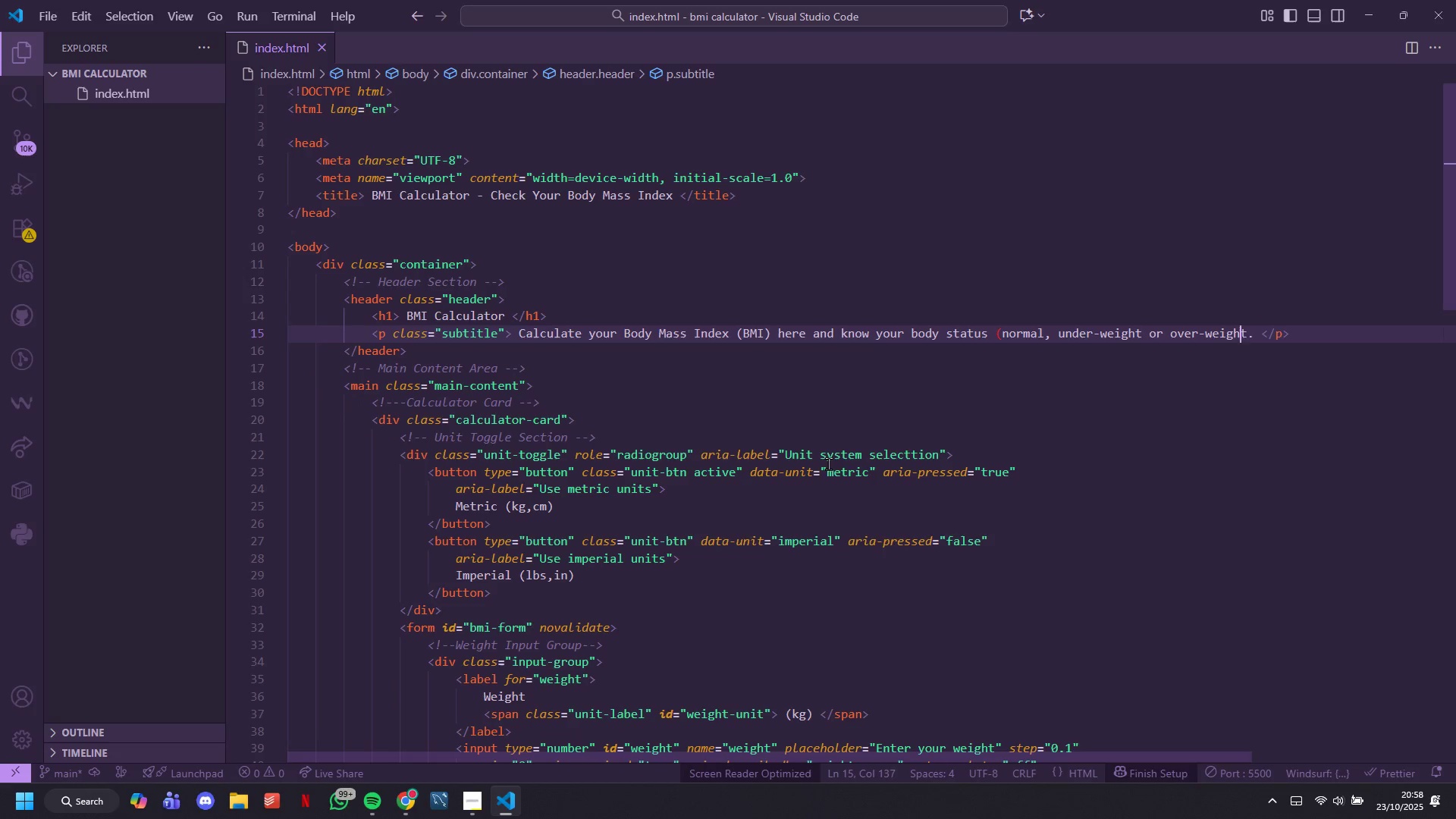 
key(ArrowRight)
 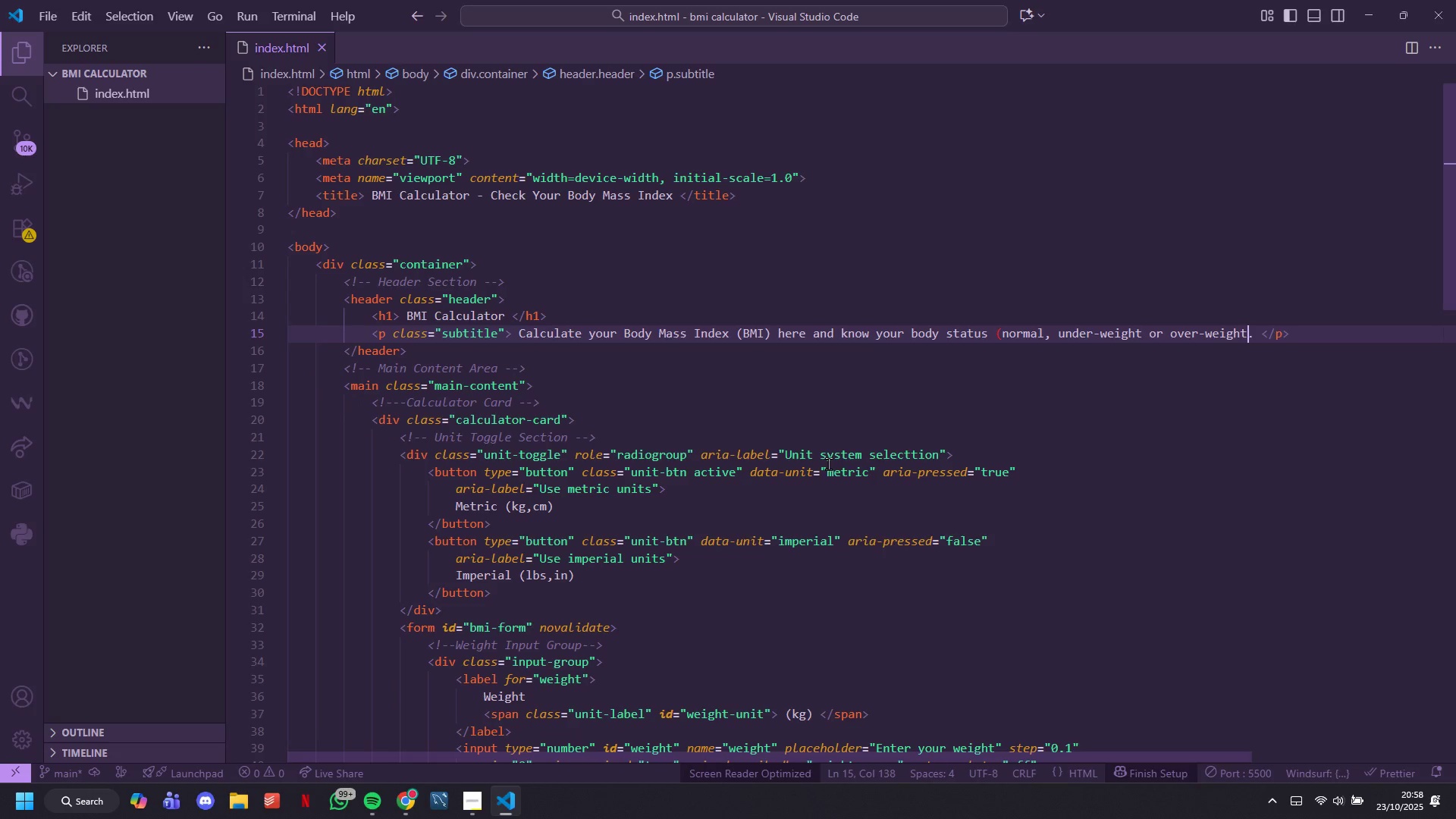 
key(ArrowRight)
 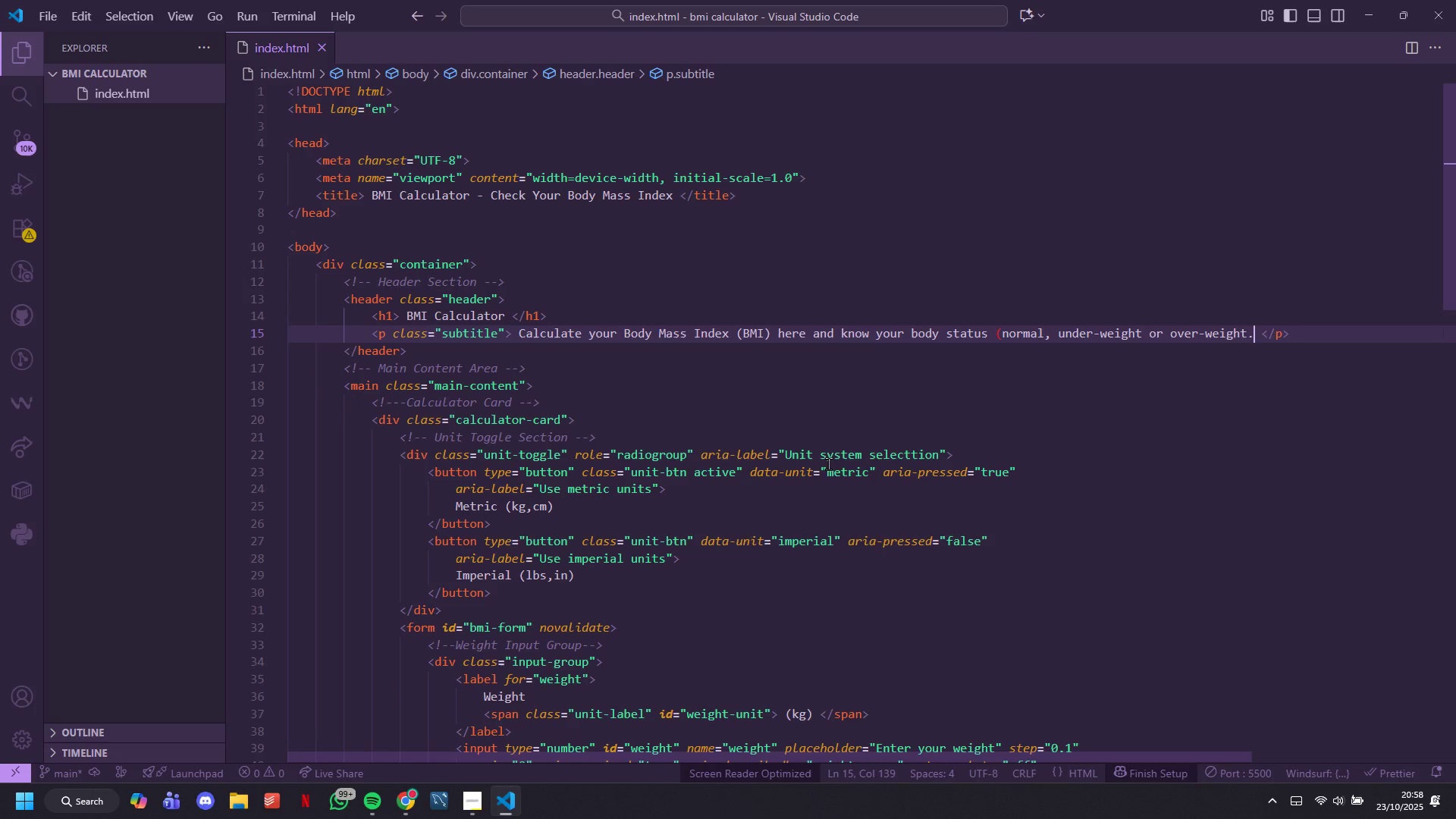 
key(Backspace)
 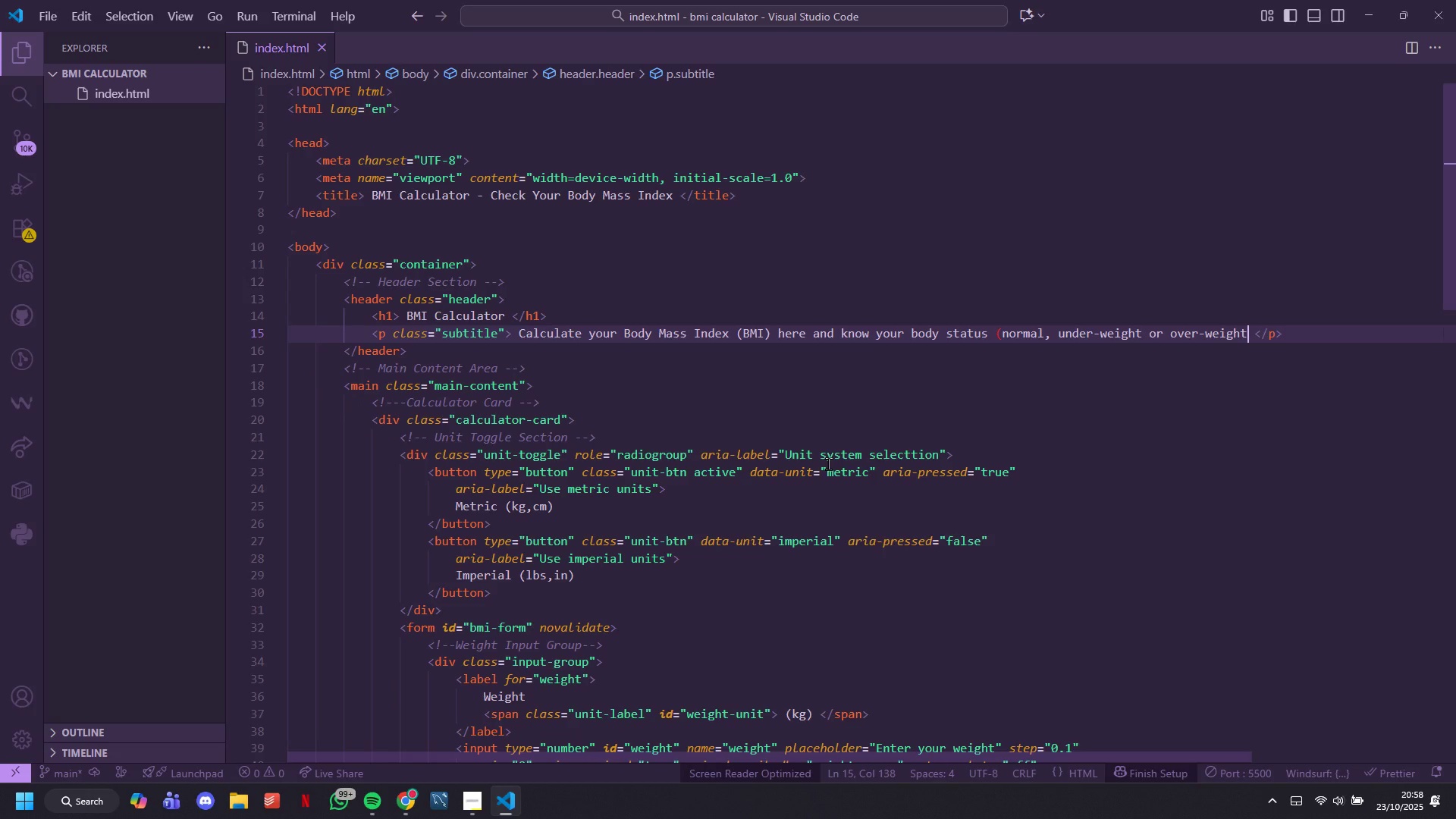 
key(Shift+0)
 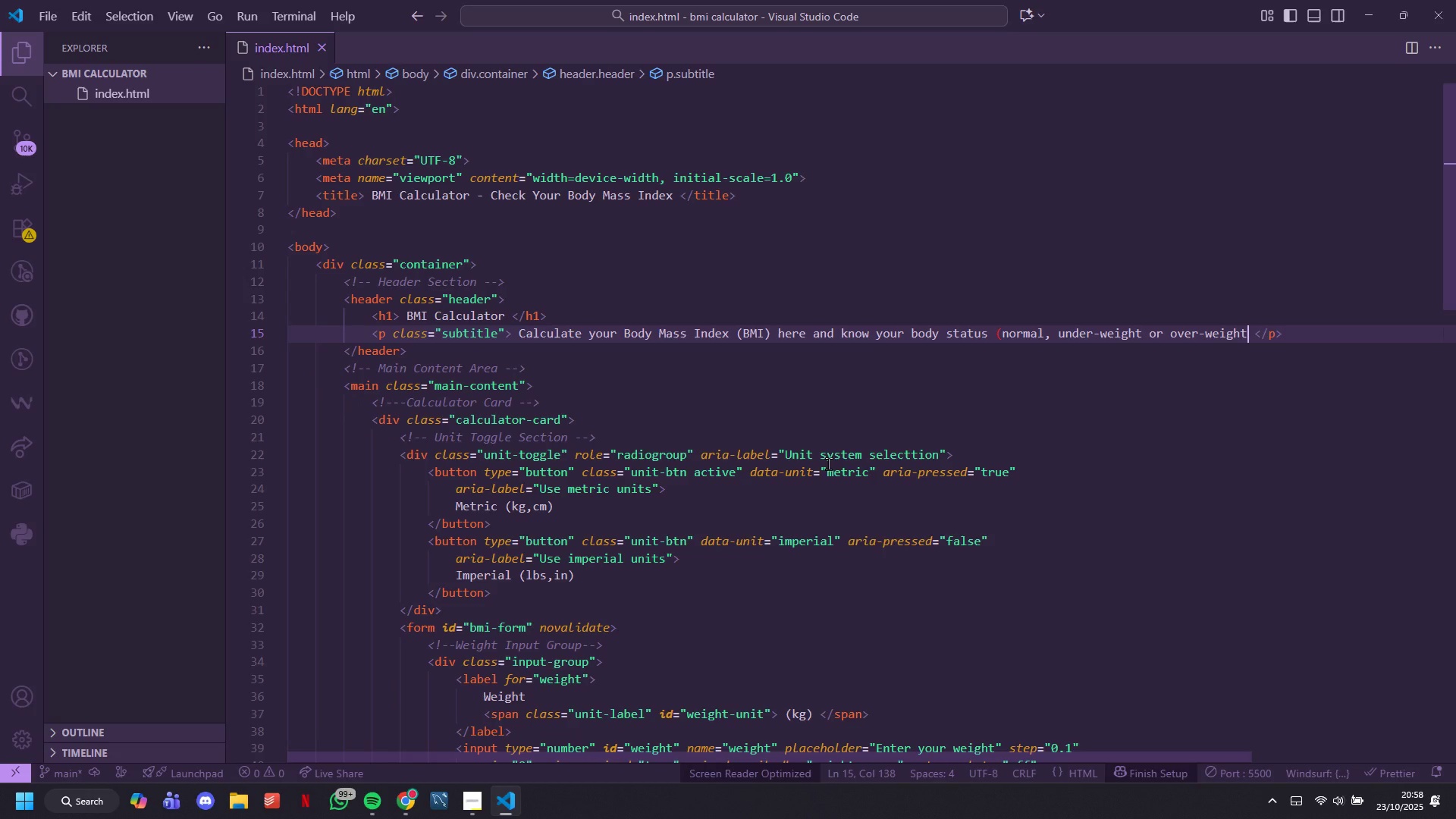 
key(ArrowRight)
 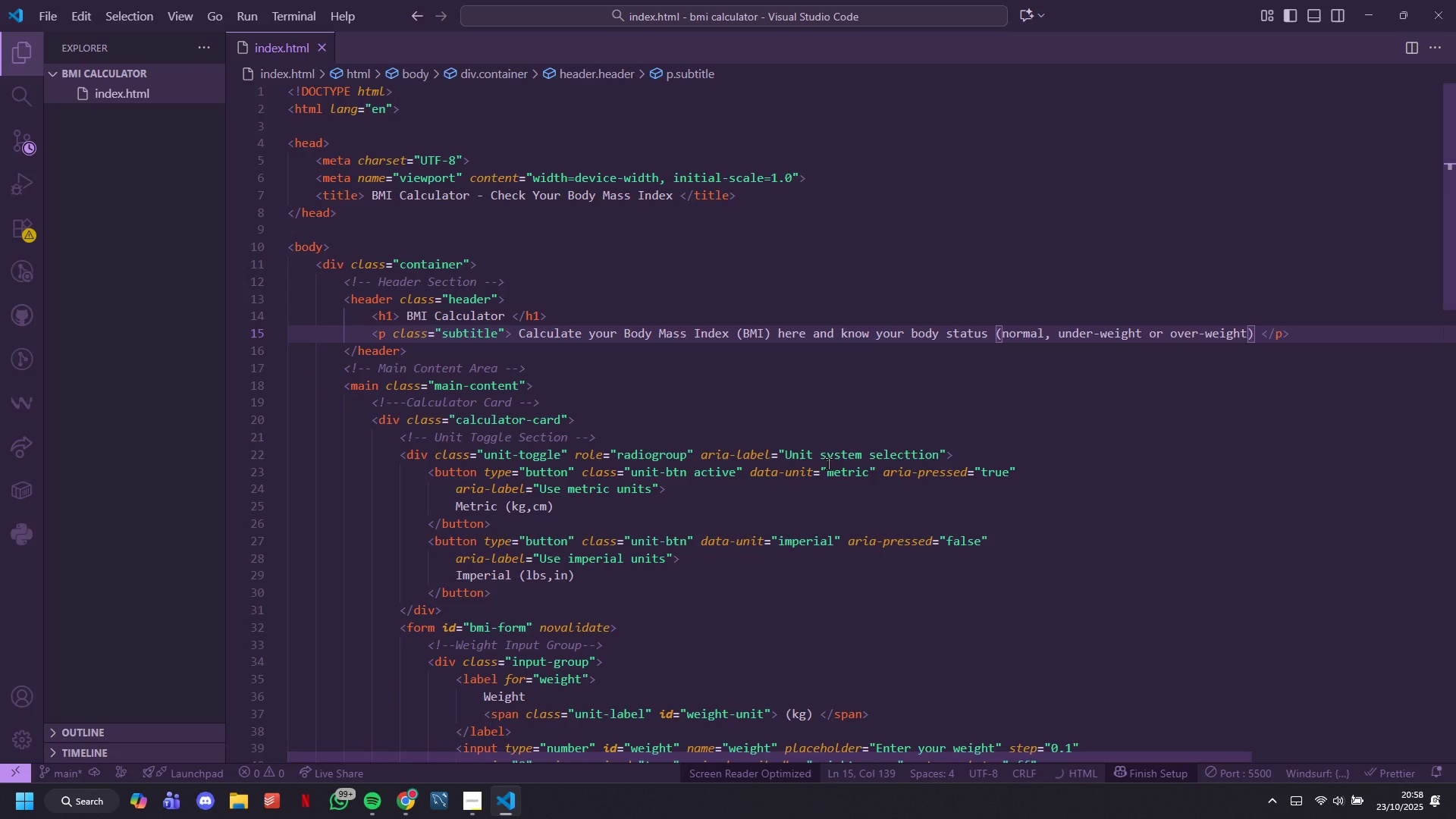 
hold_key(key=ArrowRight, duration=0.31)
 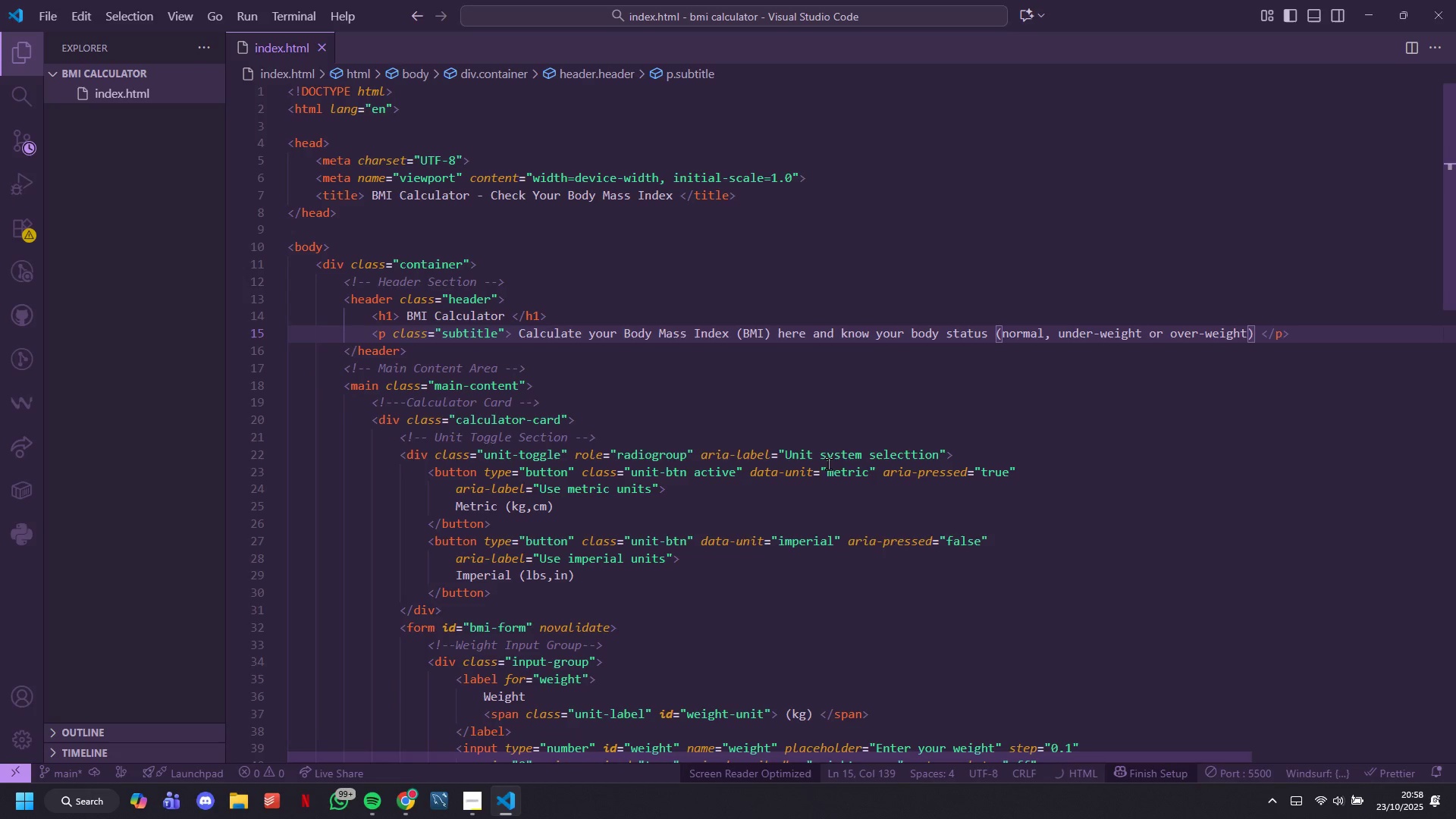 
key(ArrowRight)
 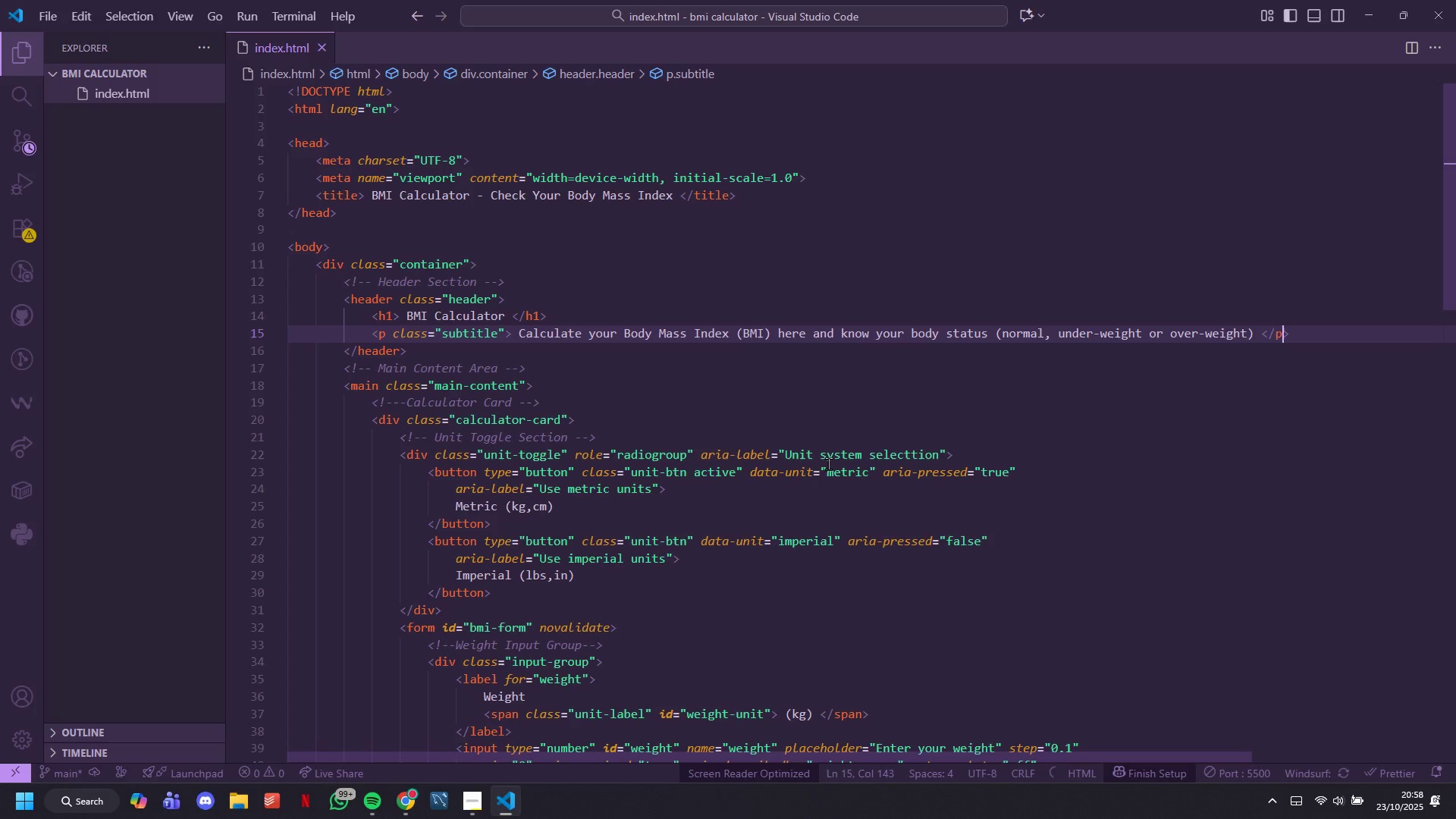 
key(Control+S)
 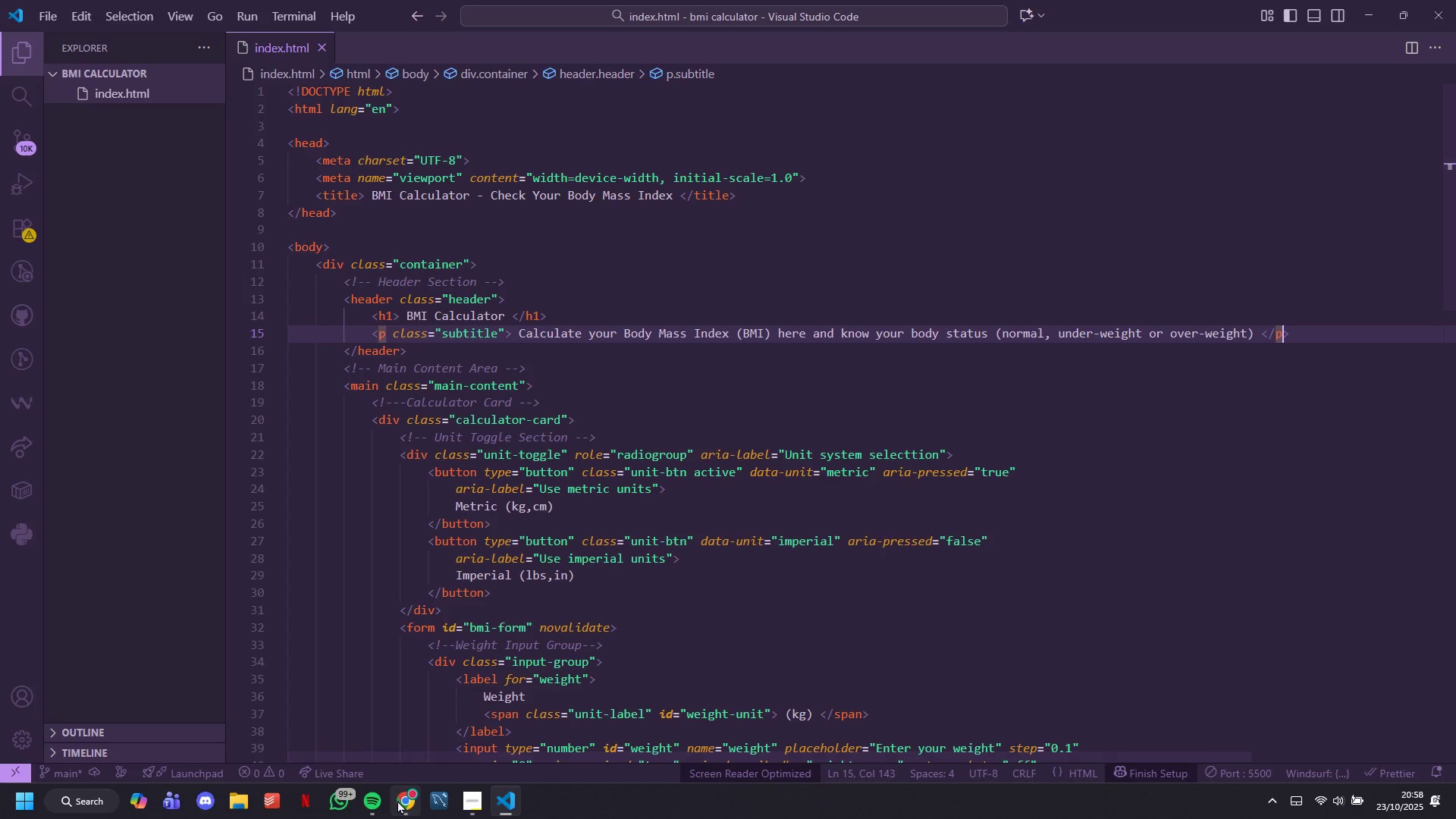 
left_click([399, 733])
 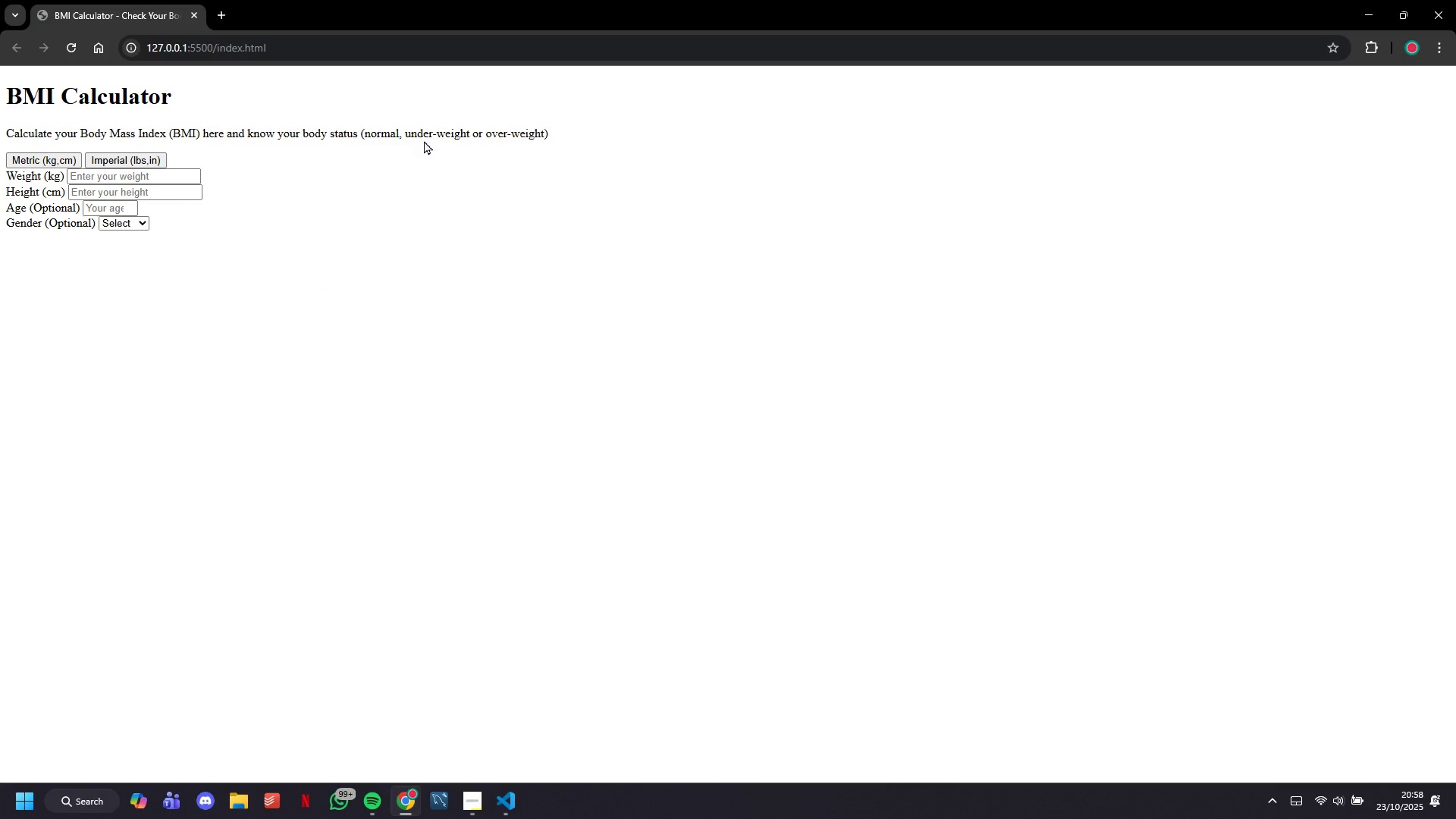 
double_click([424, 140])
 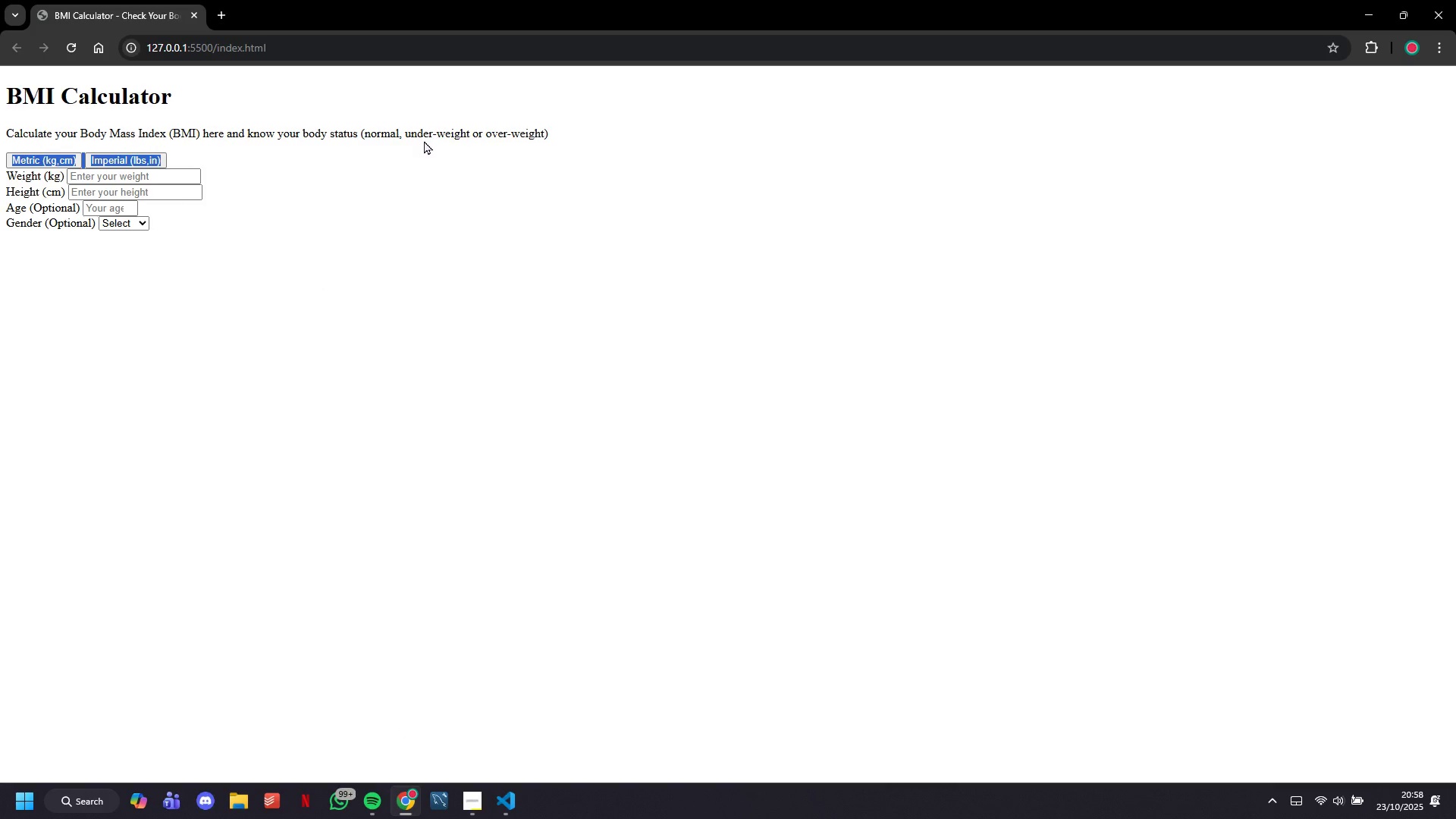 
triple_click([424, 140])
 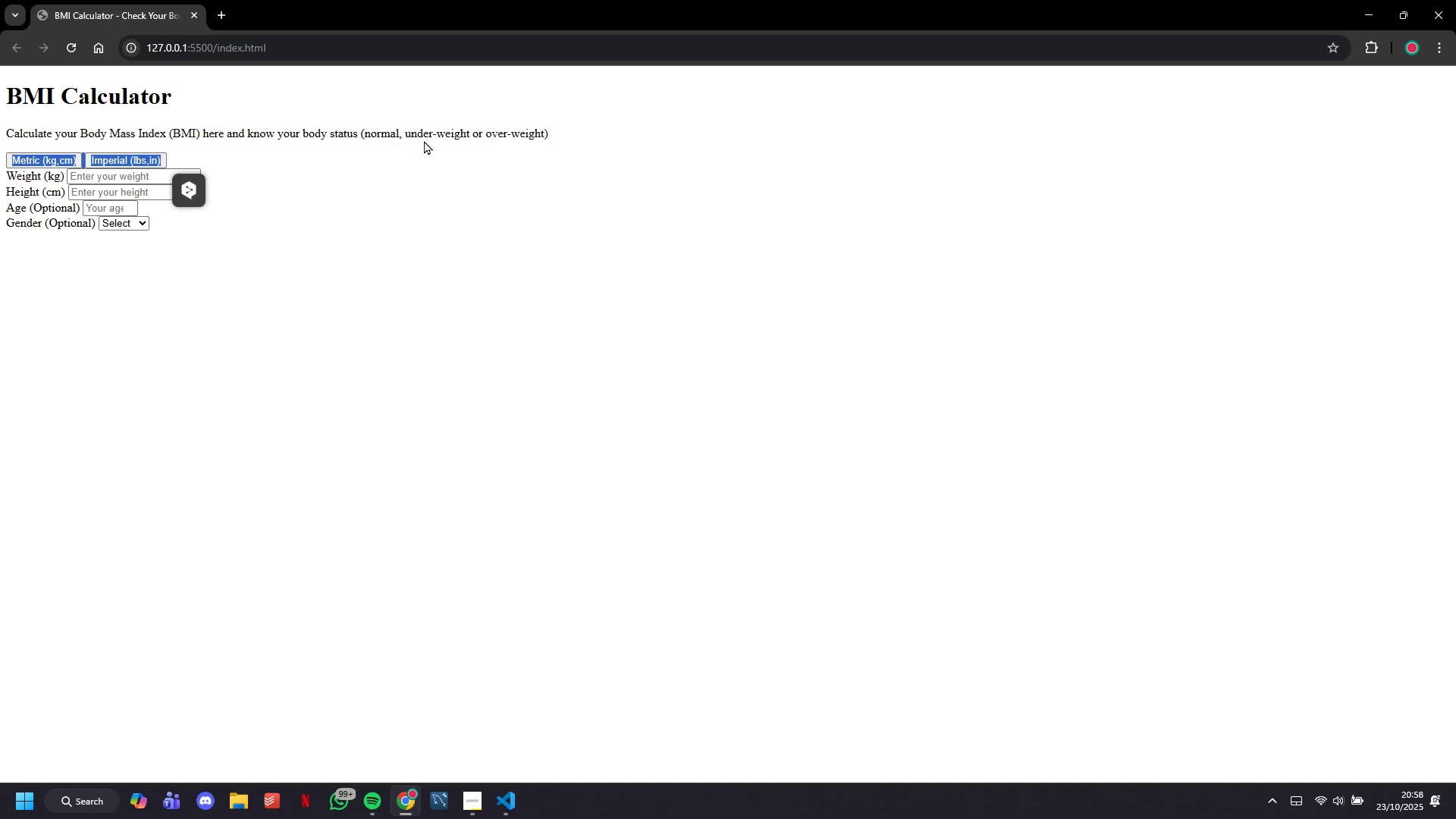 
triple_click([424, 140])
 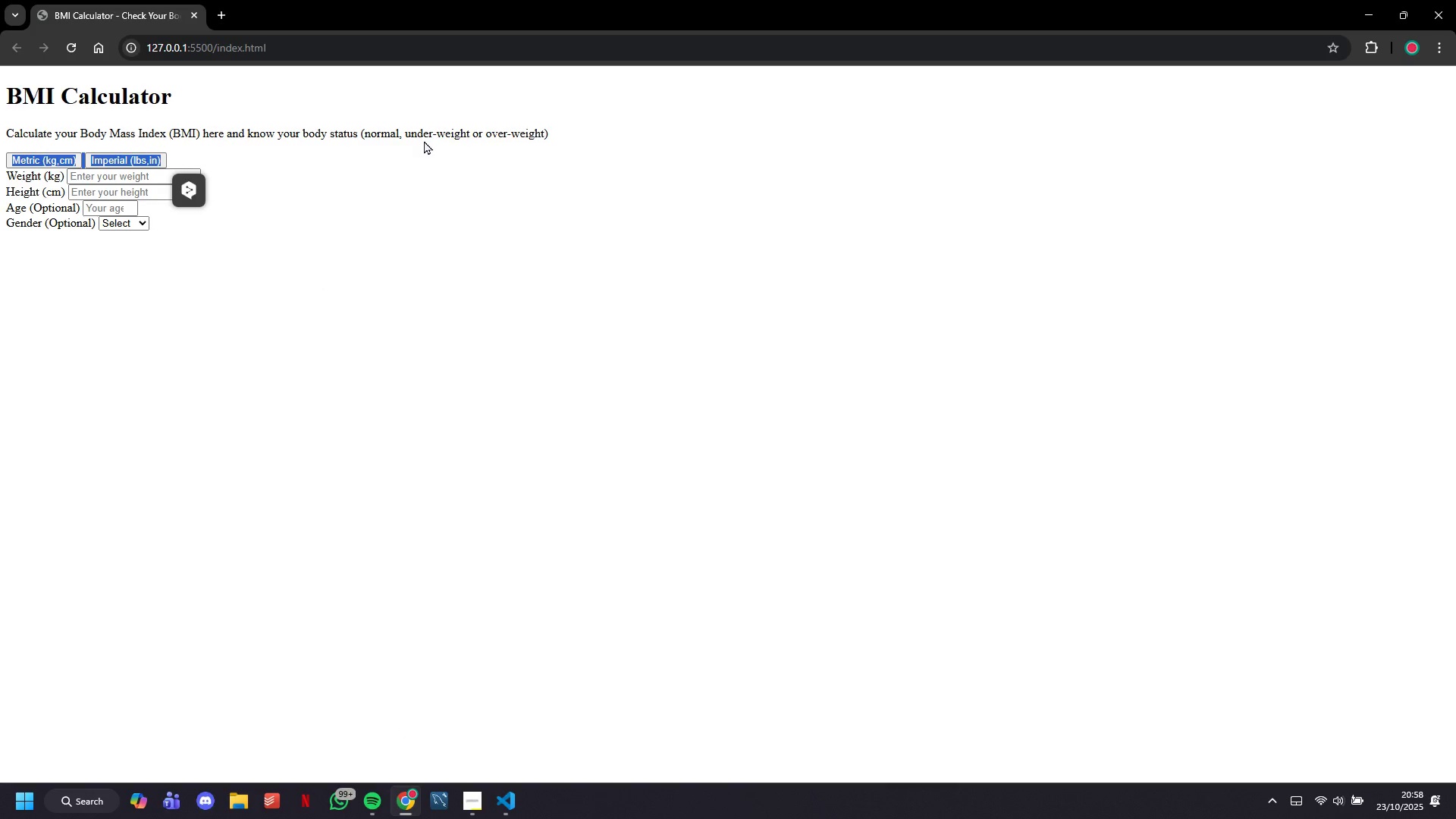 
triple_click([424, 140])
 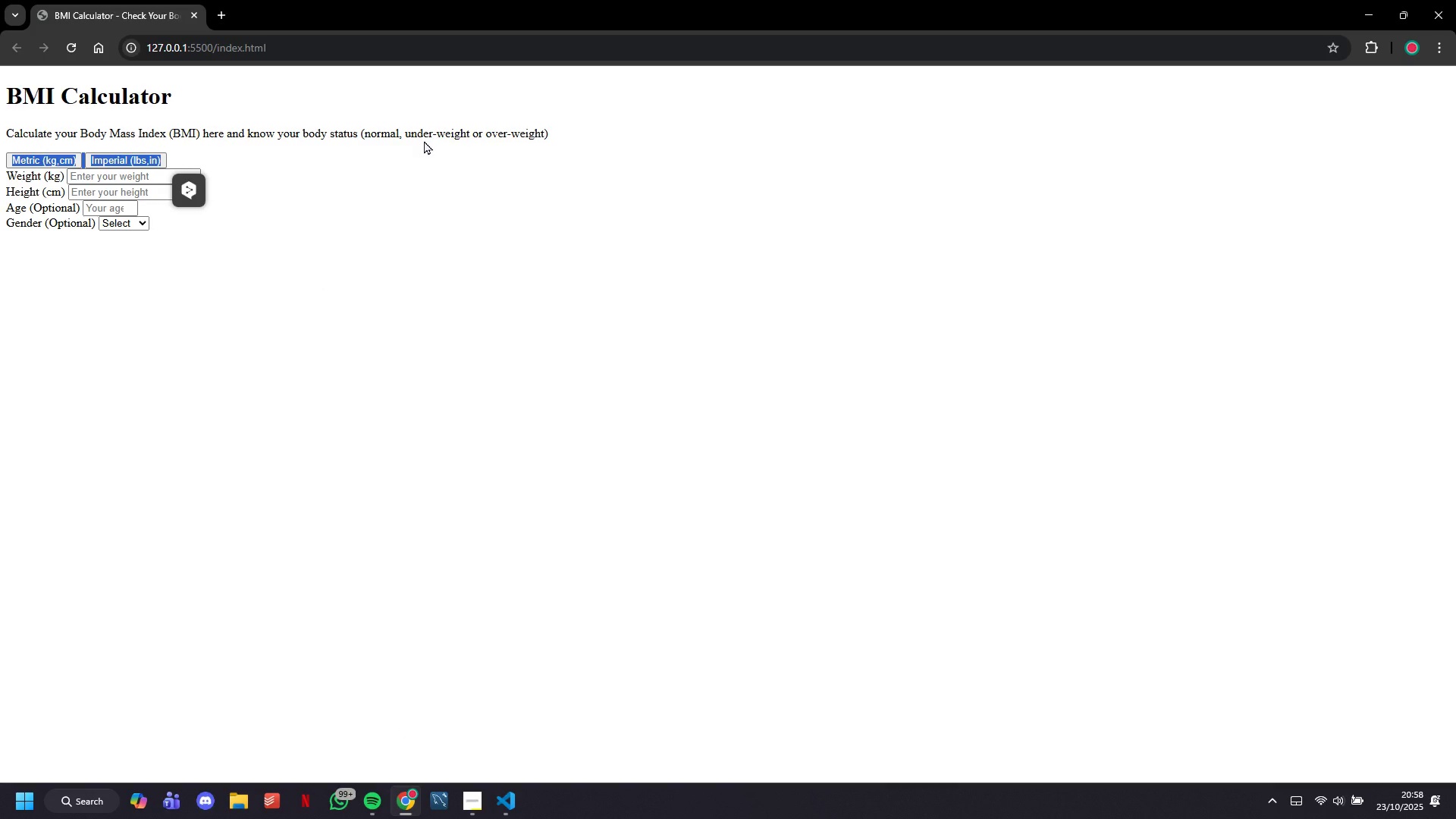 
triple_click([424, 140])
 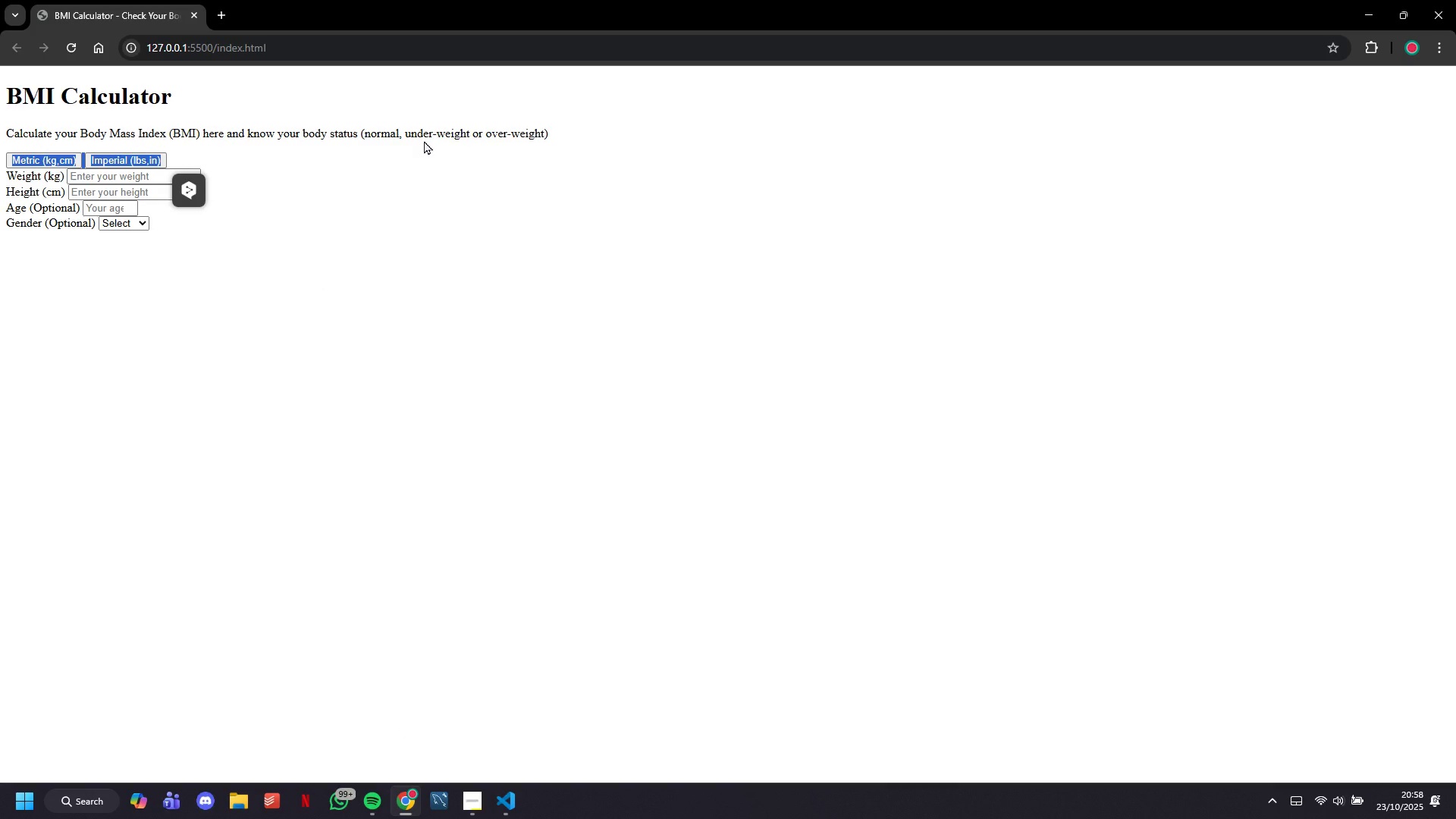 
triple_click([424, 140])
 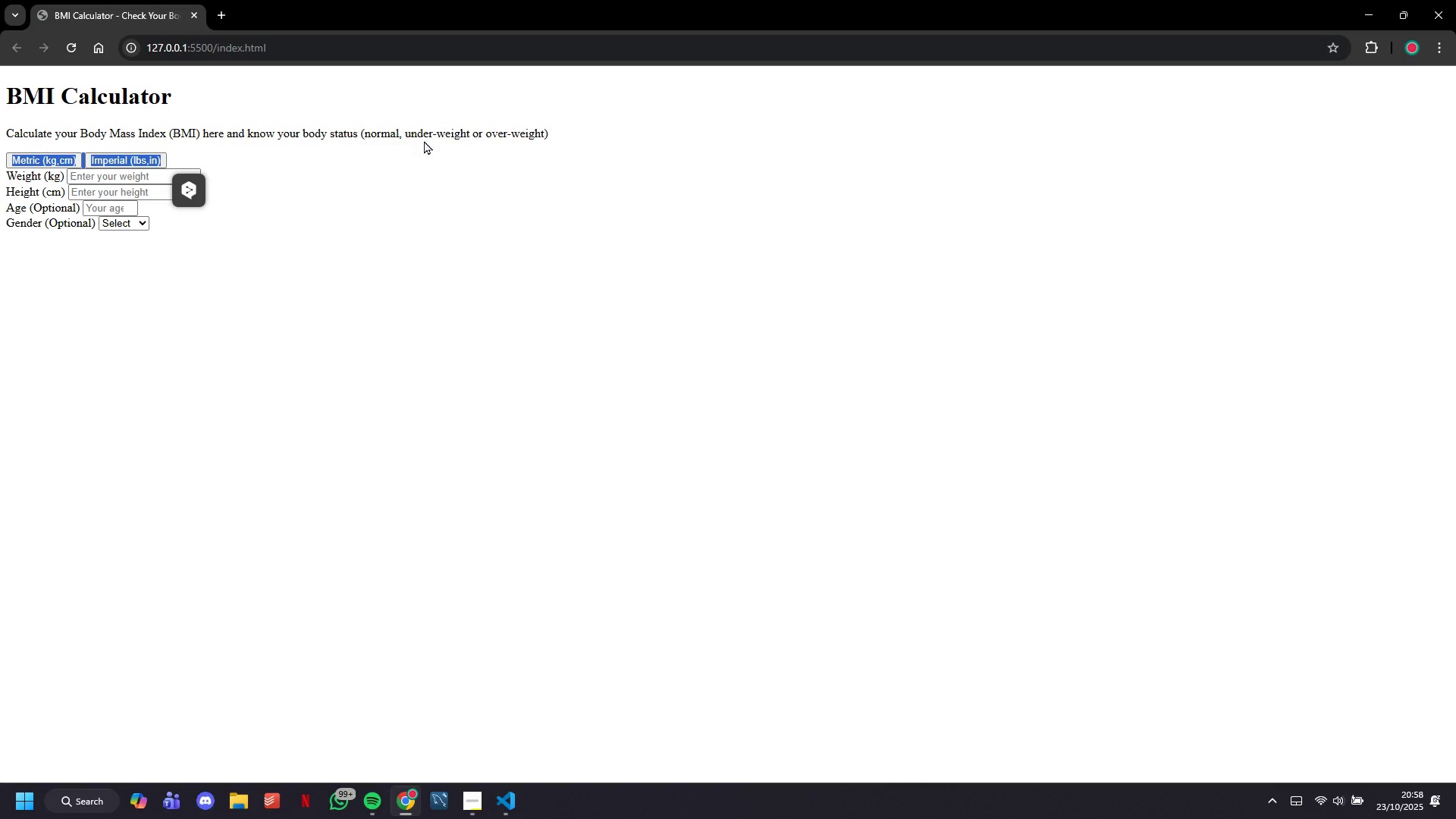 
triple_click([424, 140])
 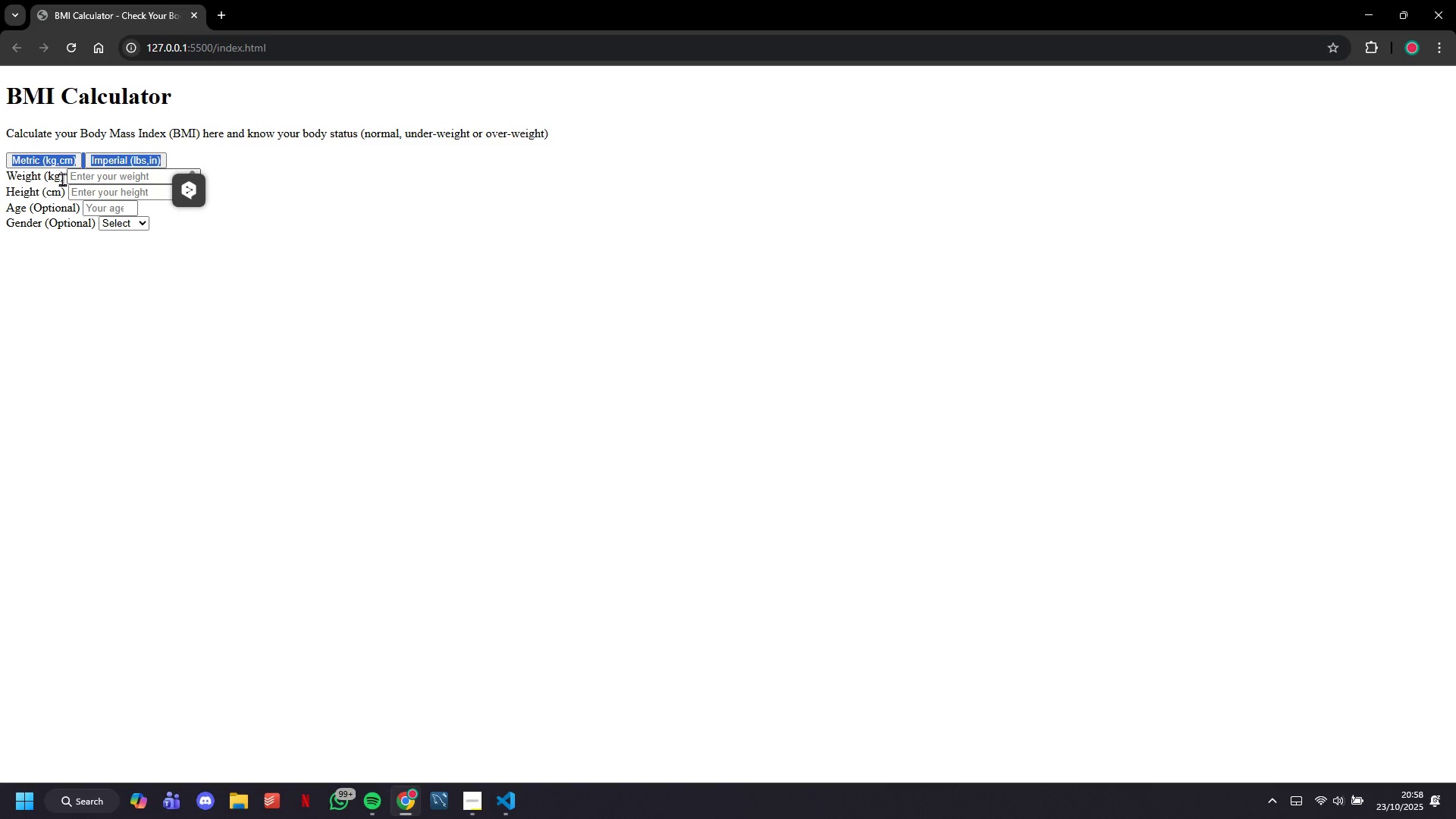 
left_click([51, 182])
 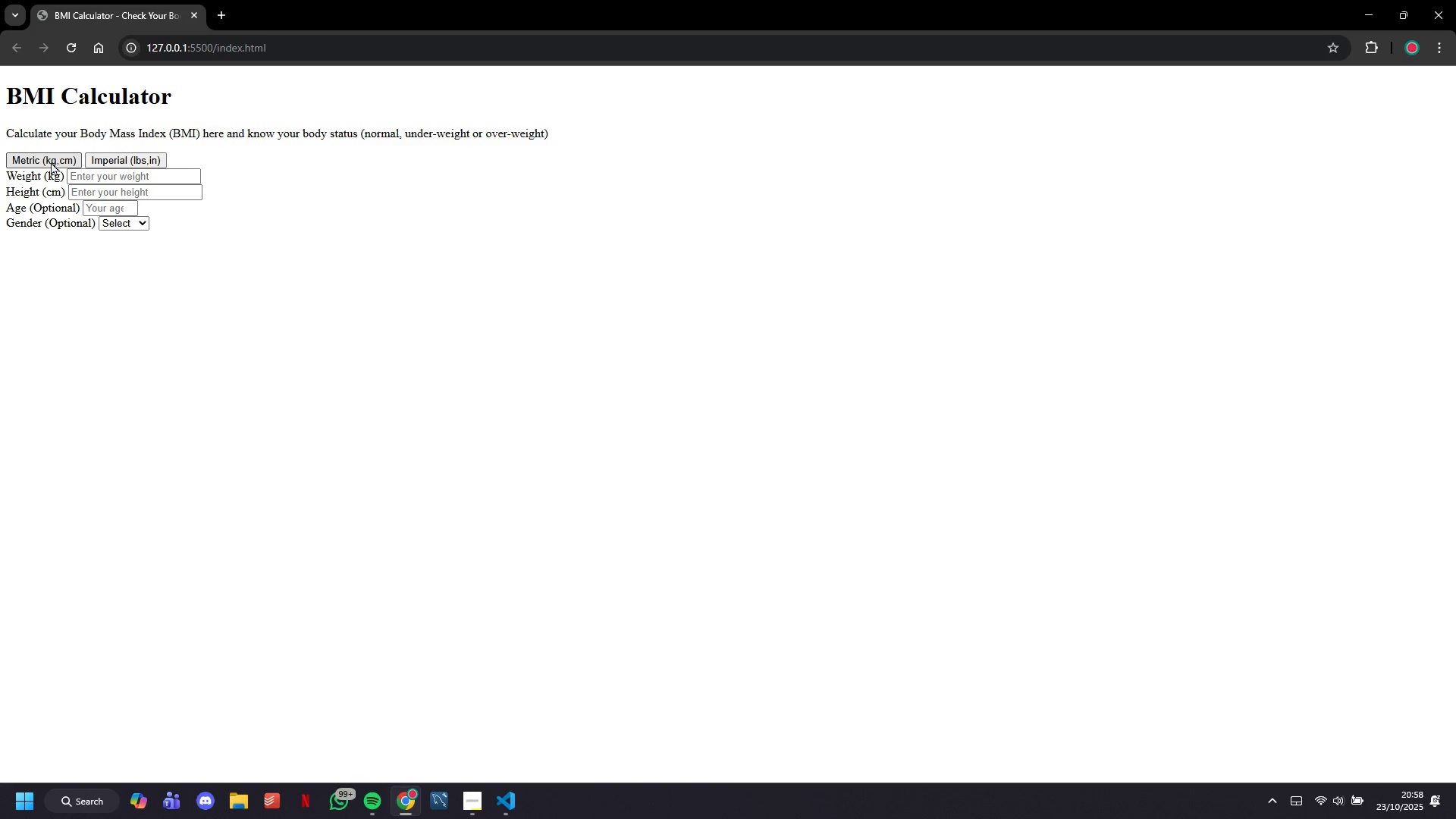 
left_click([51, 162])
 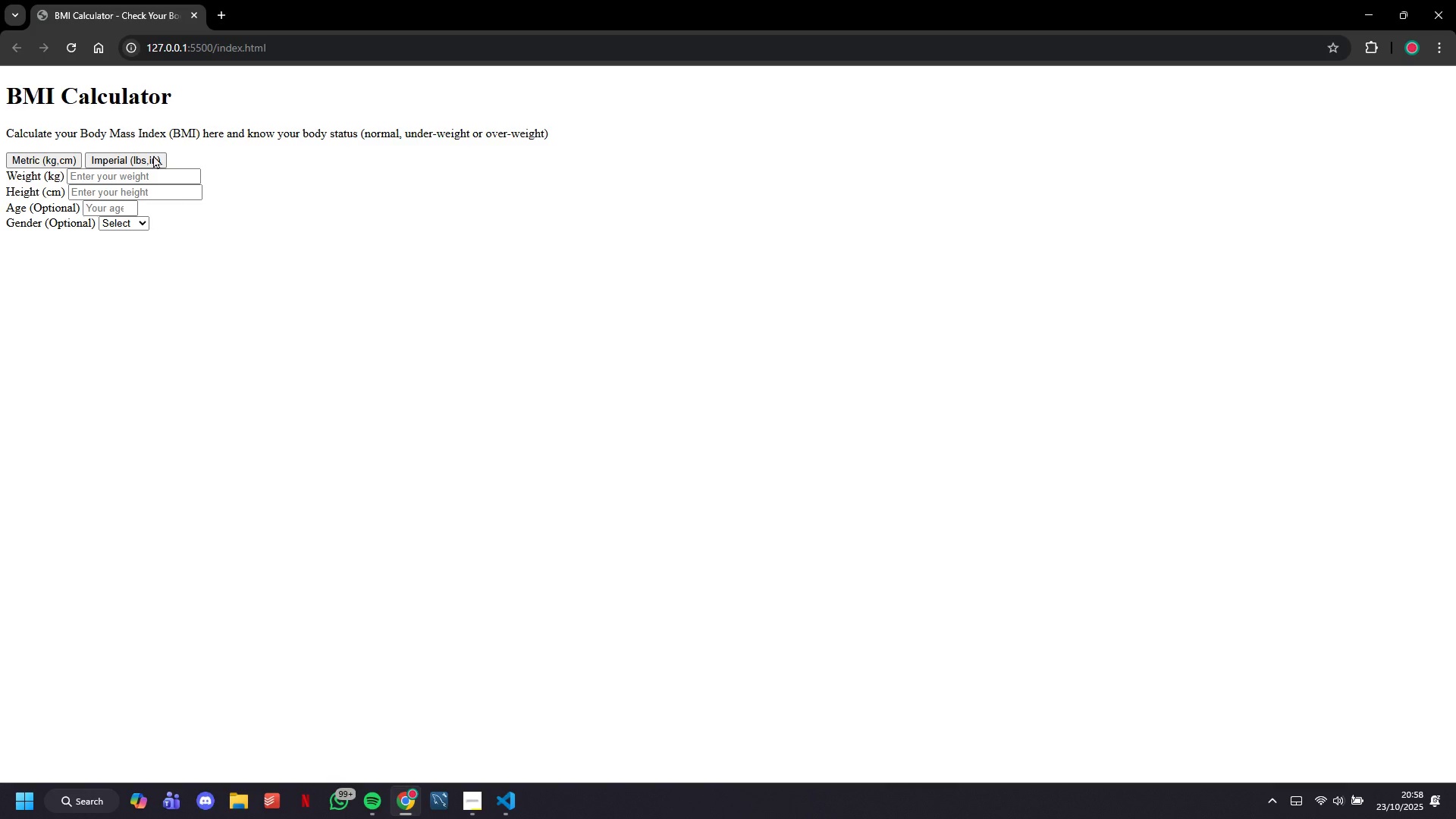 
double_click([153, 155])
 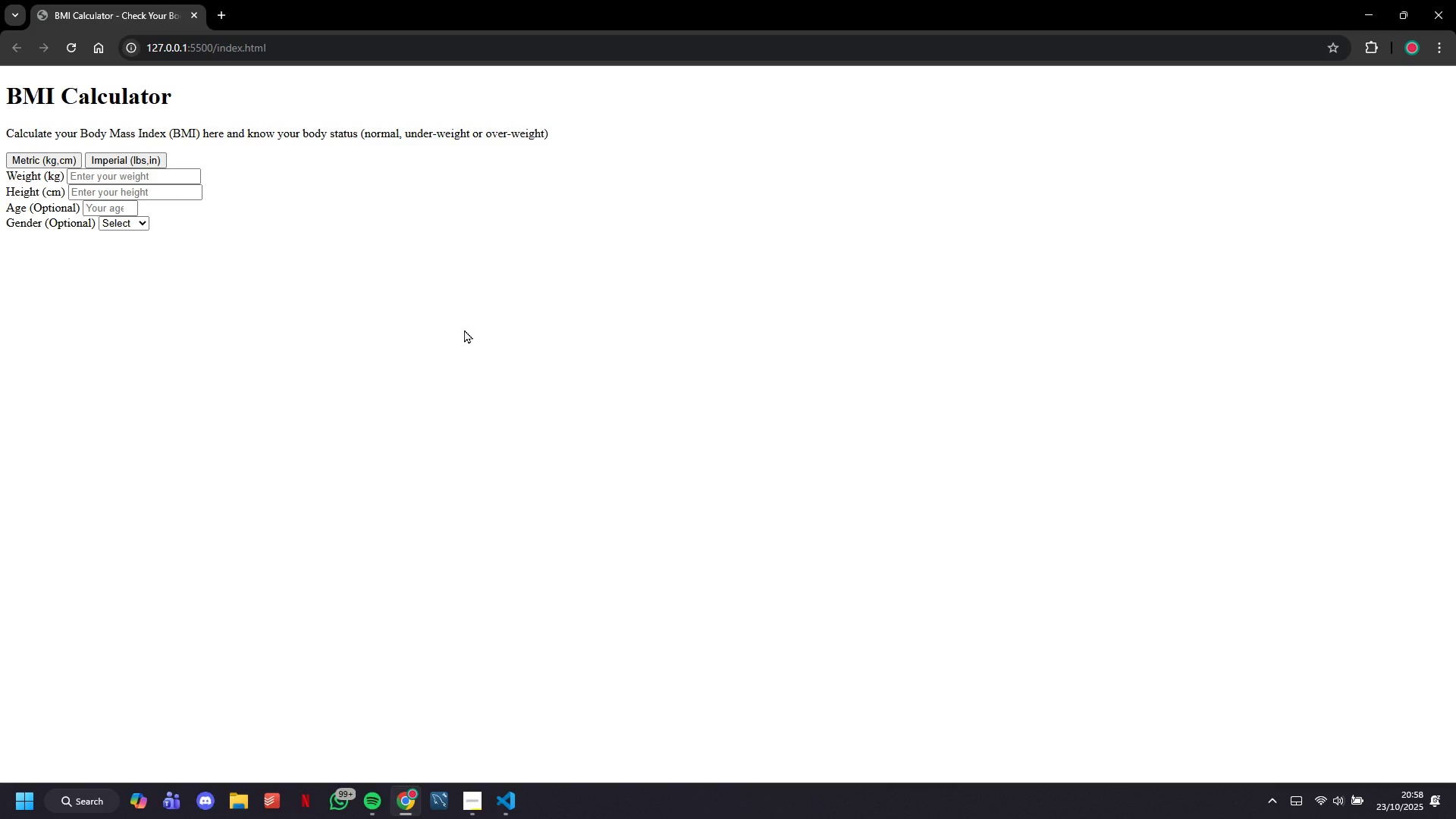 
left_click([521, 798])
 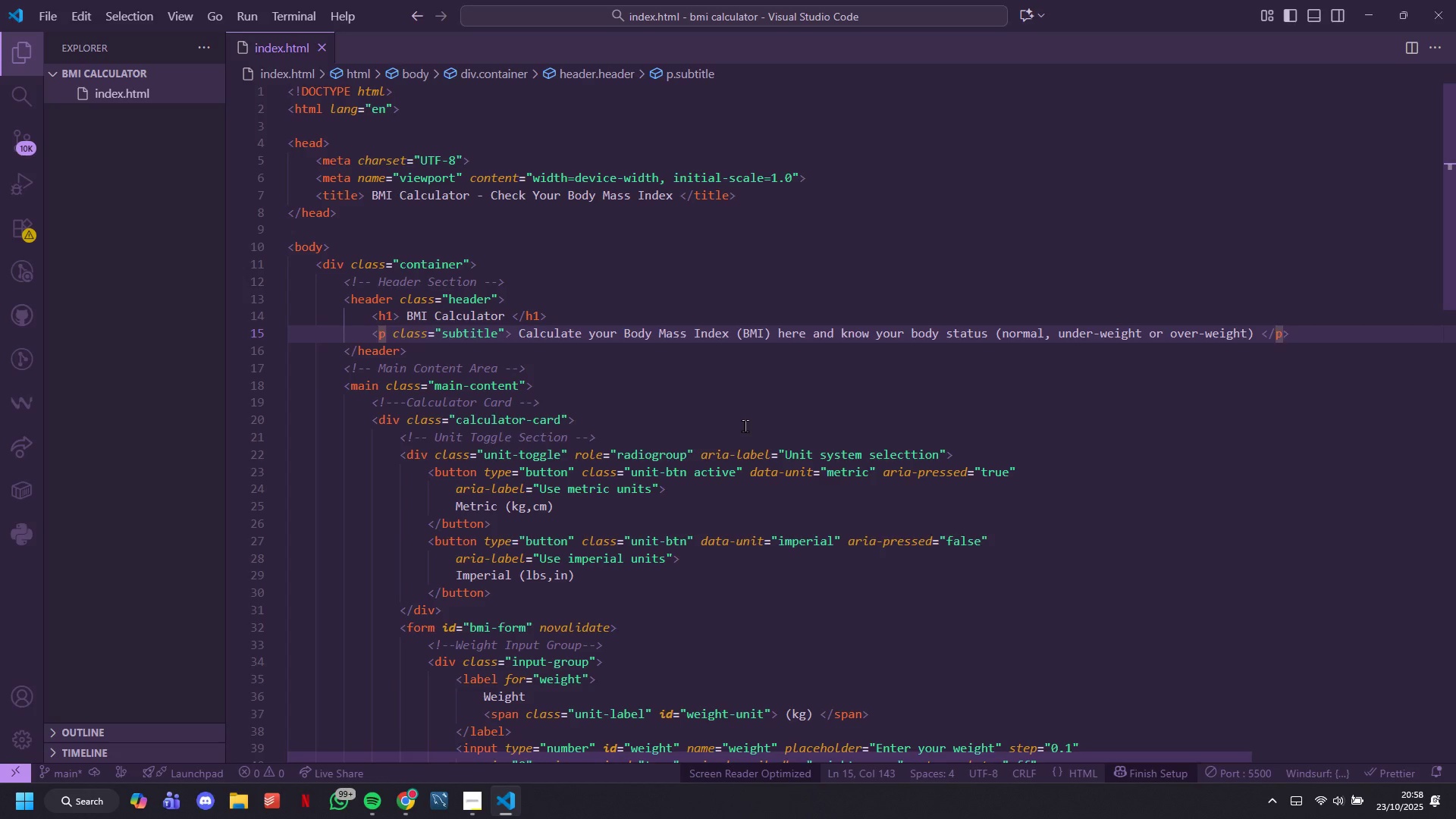 
scroll: coordinate [745, 379], scroll_direction: down, amount: 23.0
 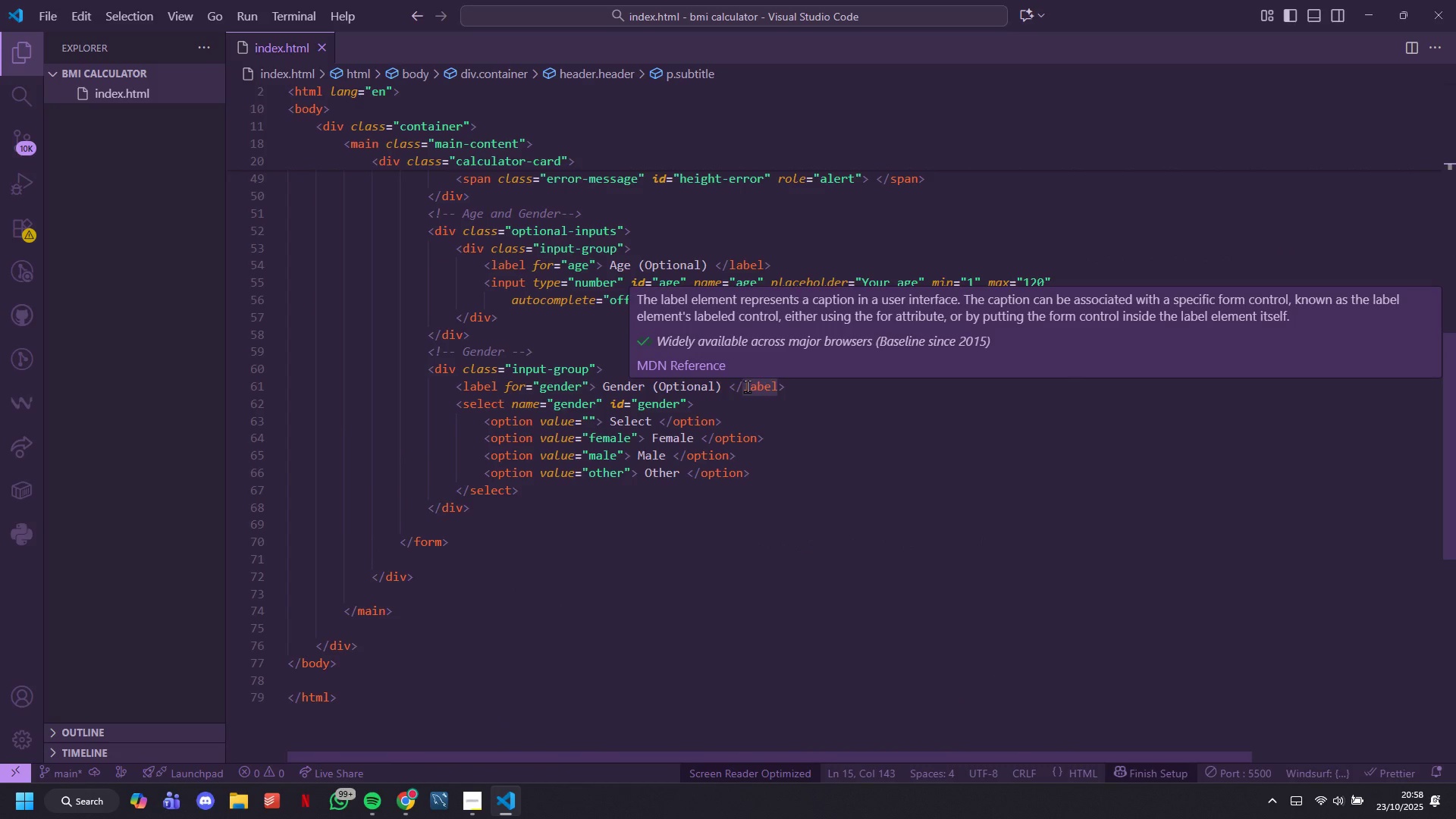 
mouse_move([747, 422])
 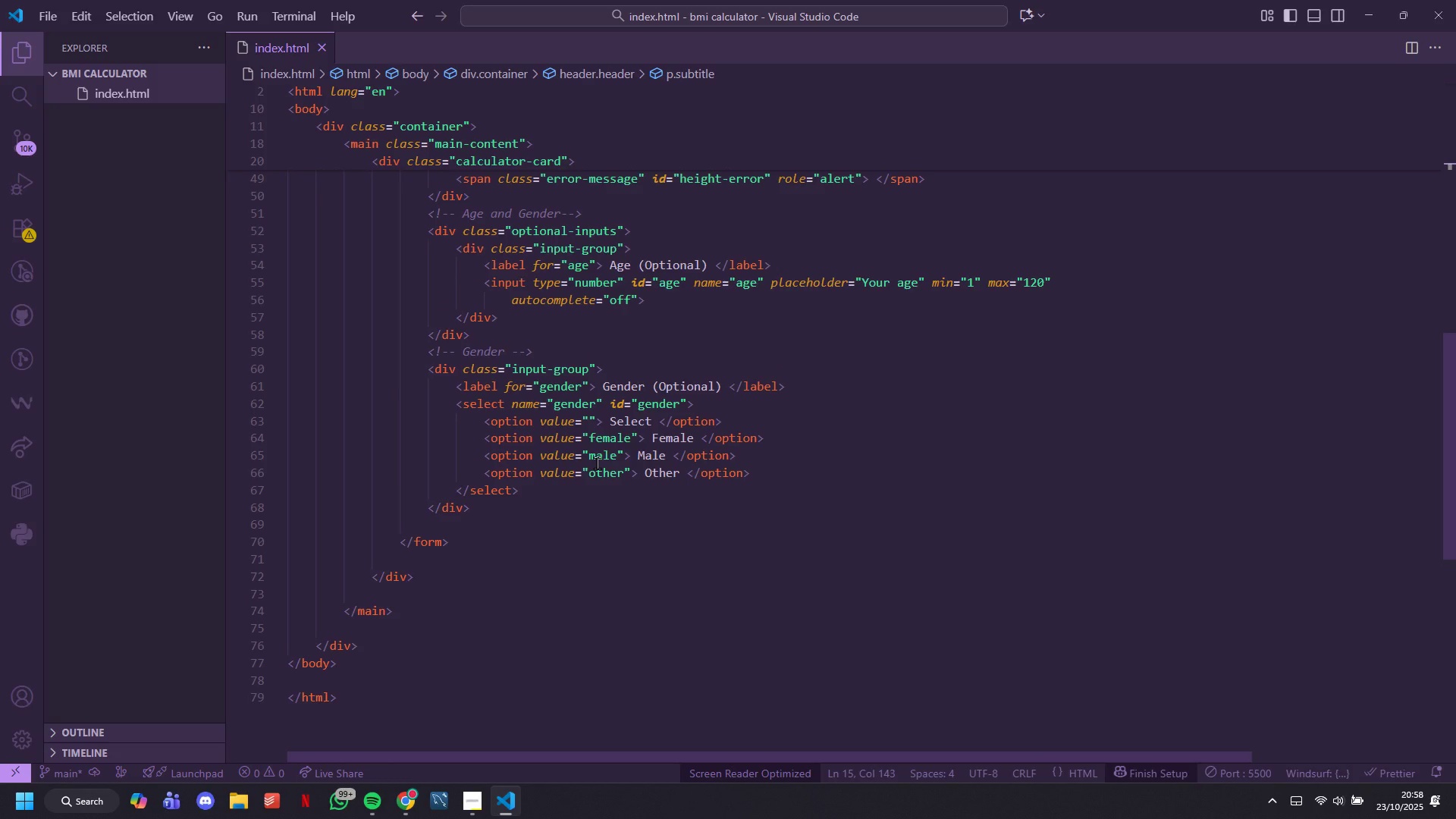 
wait(6.79)
 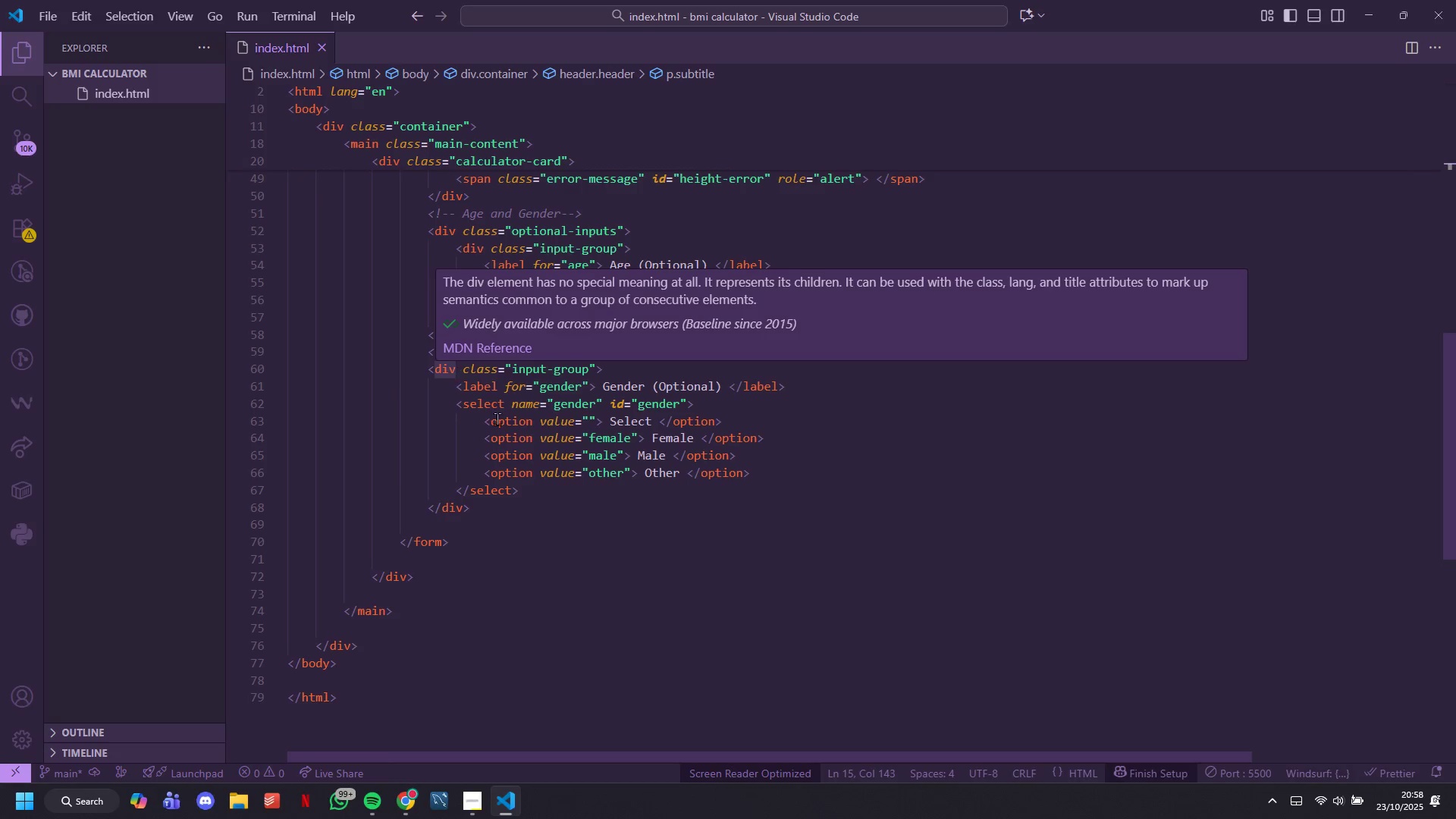 
scroll: coordinate [566, 447], scroll_direction: up, amount: 2.0
 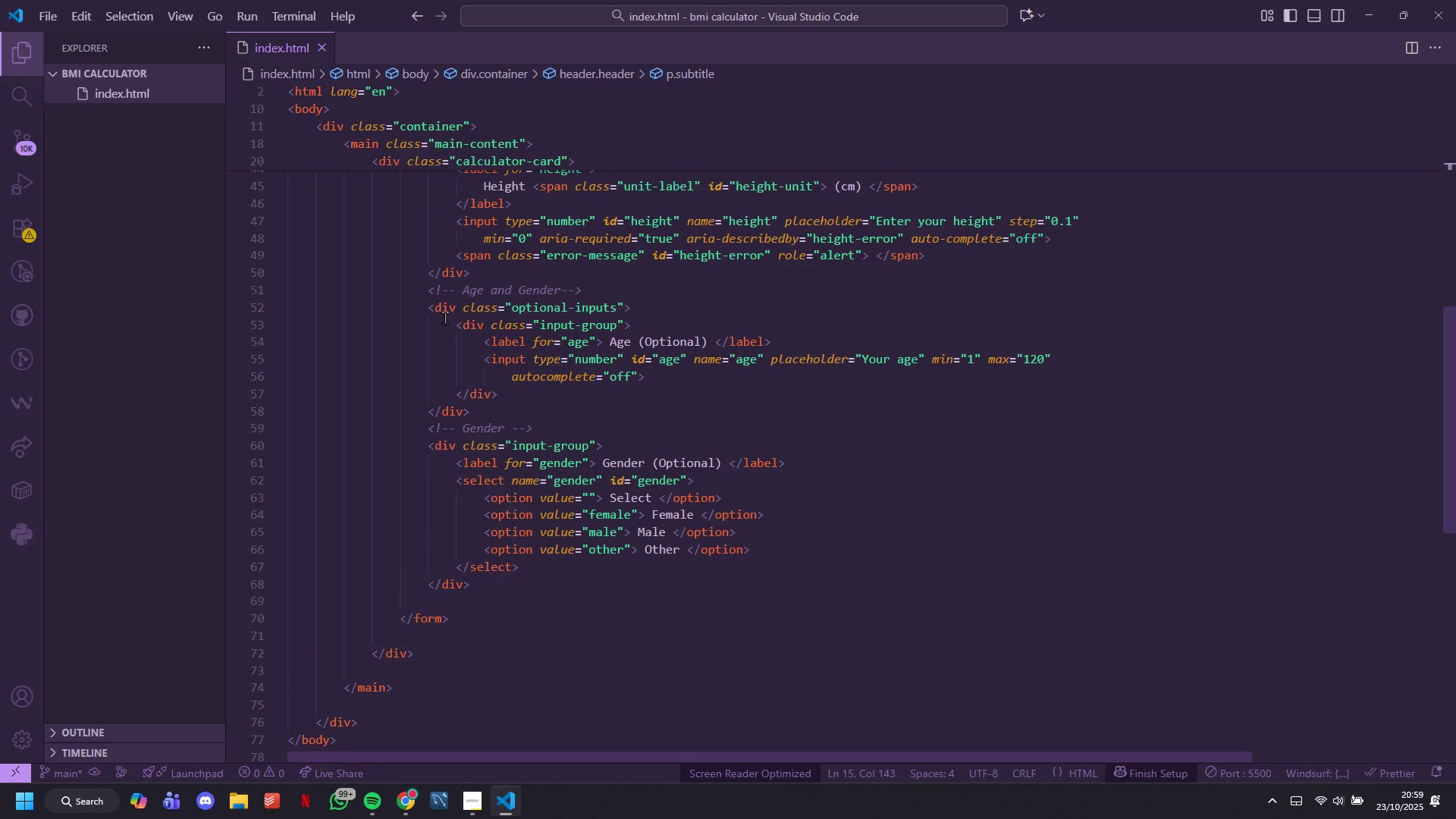 
left_click([444, 311])
 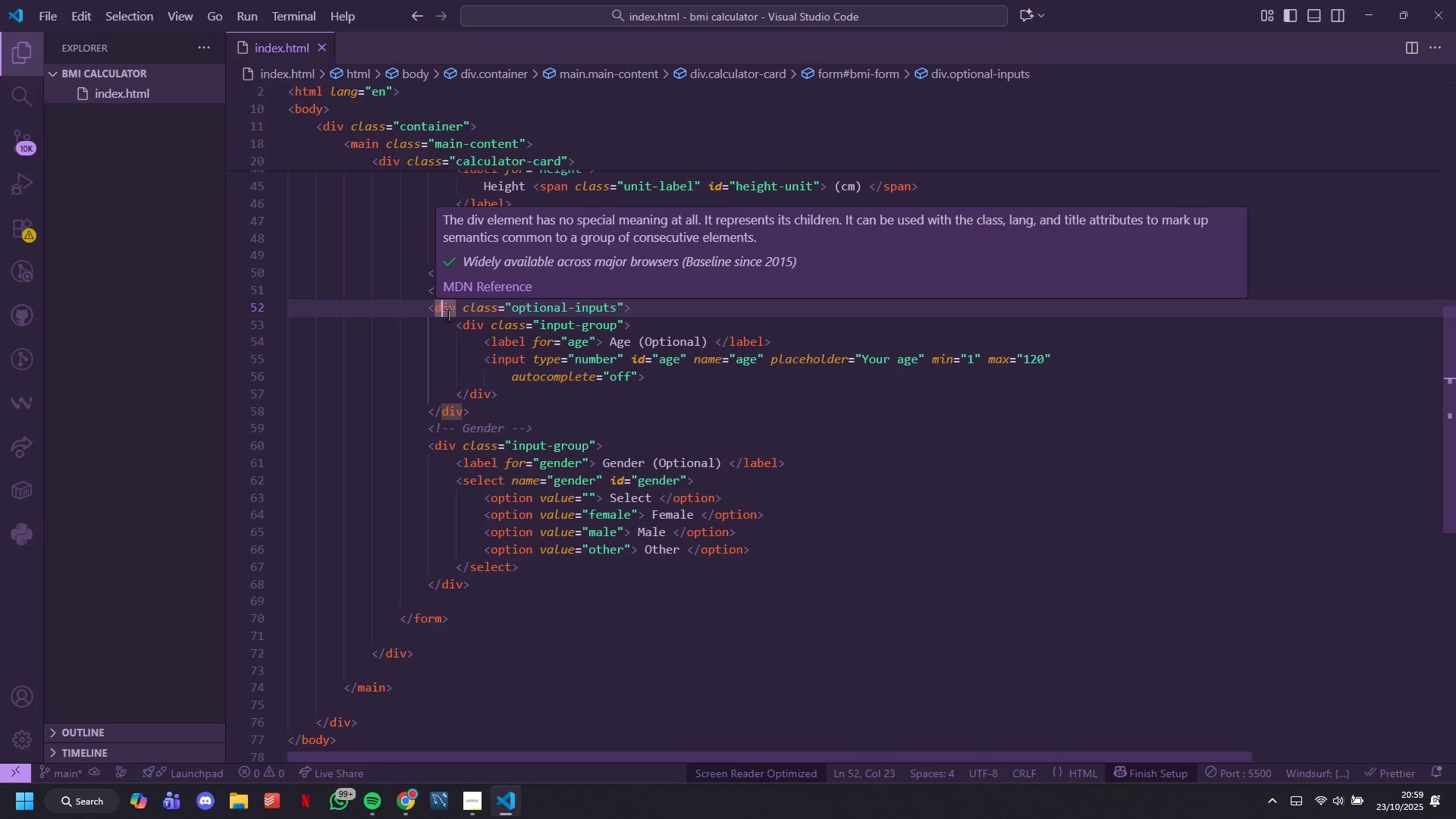 
left_click_drag(start_coordinate=[482, 413], to_coordinate=[427, 418])
 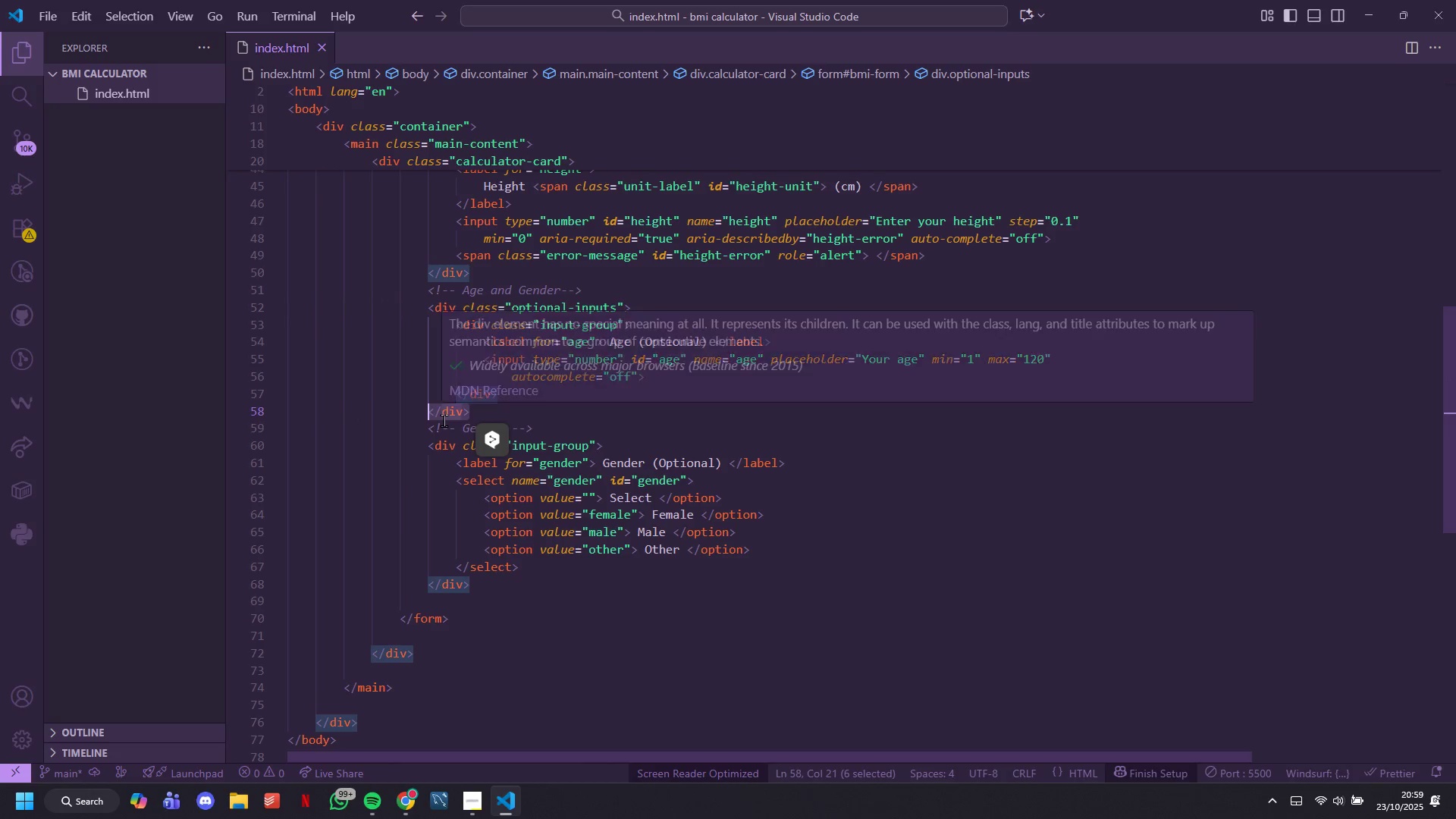 
key(Control+C)
 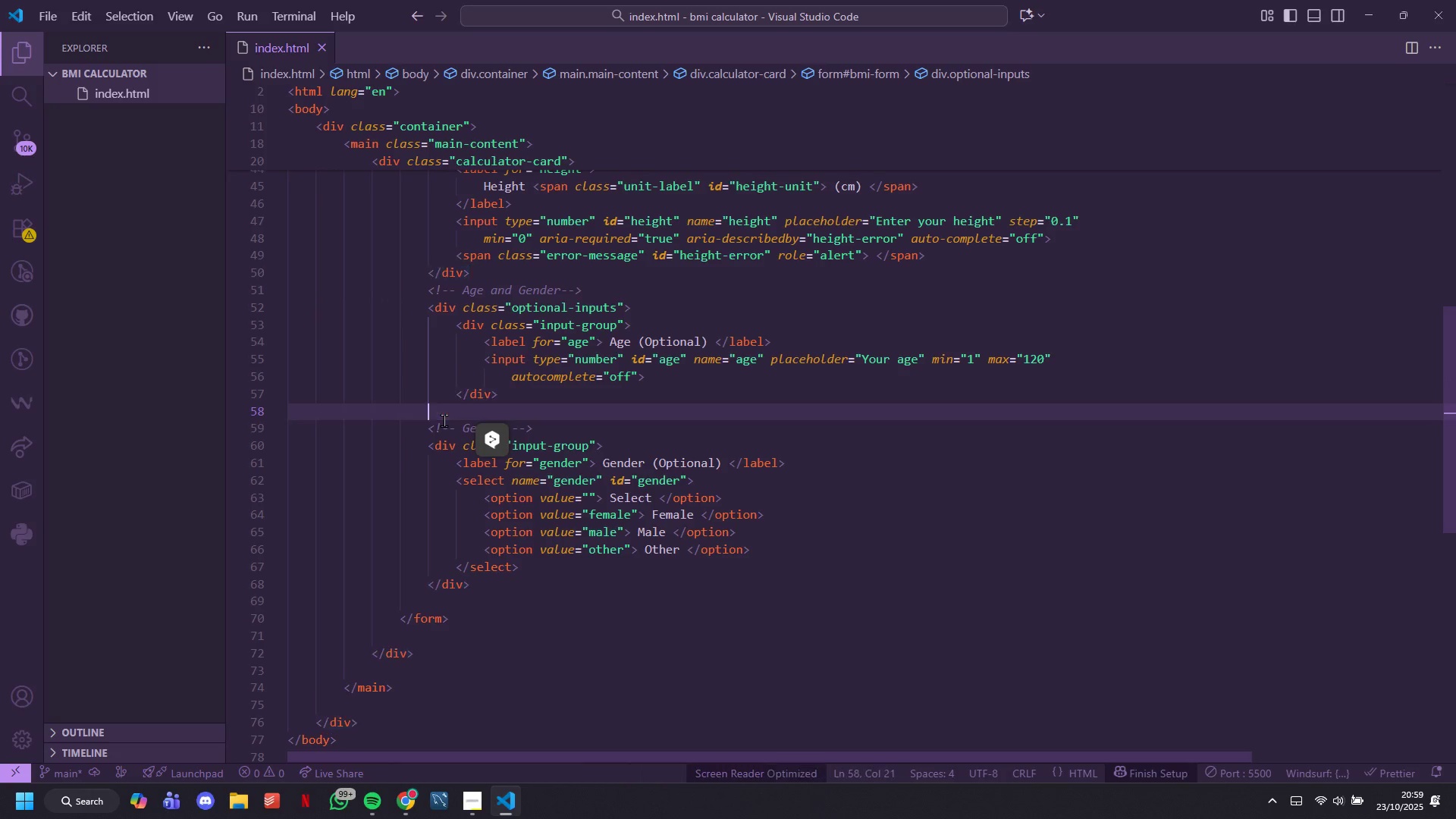 
key(Backspace)
 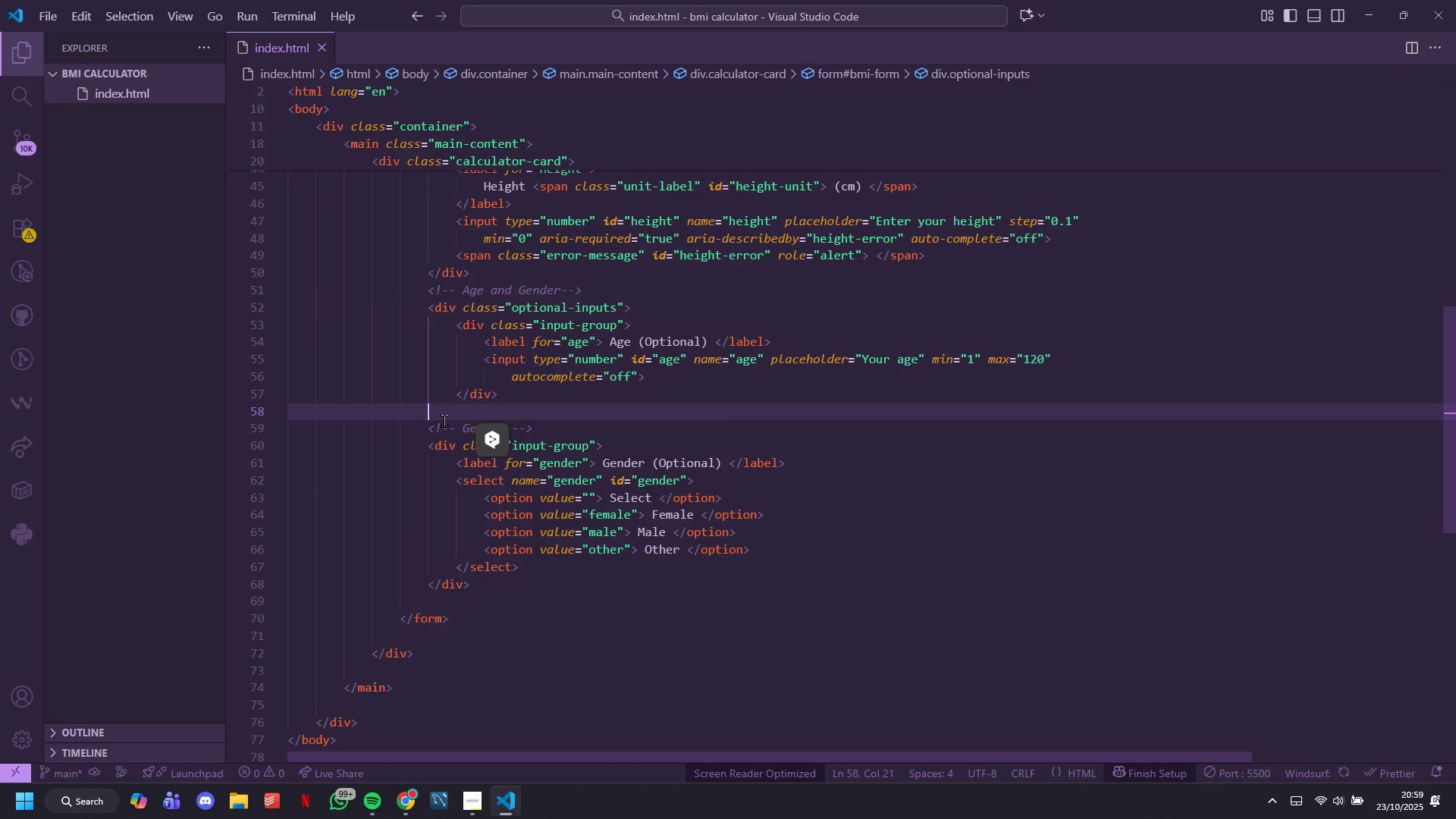 
key(Backspace)
 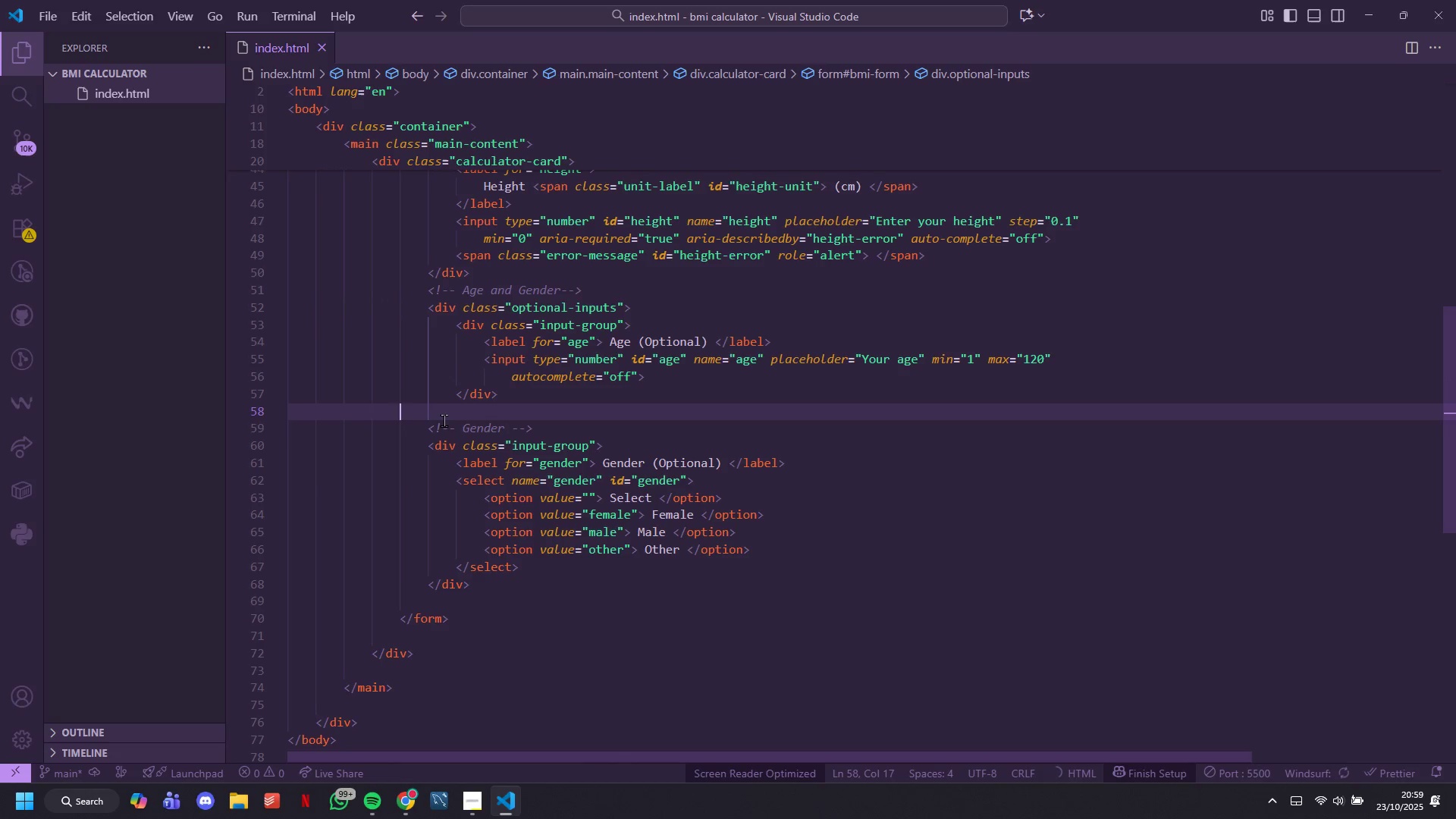 
key(Backspace)
 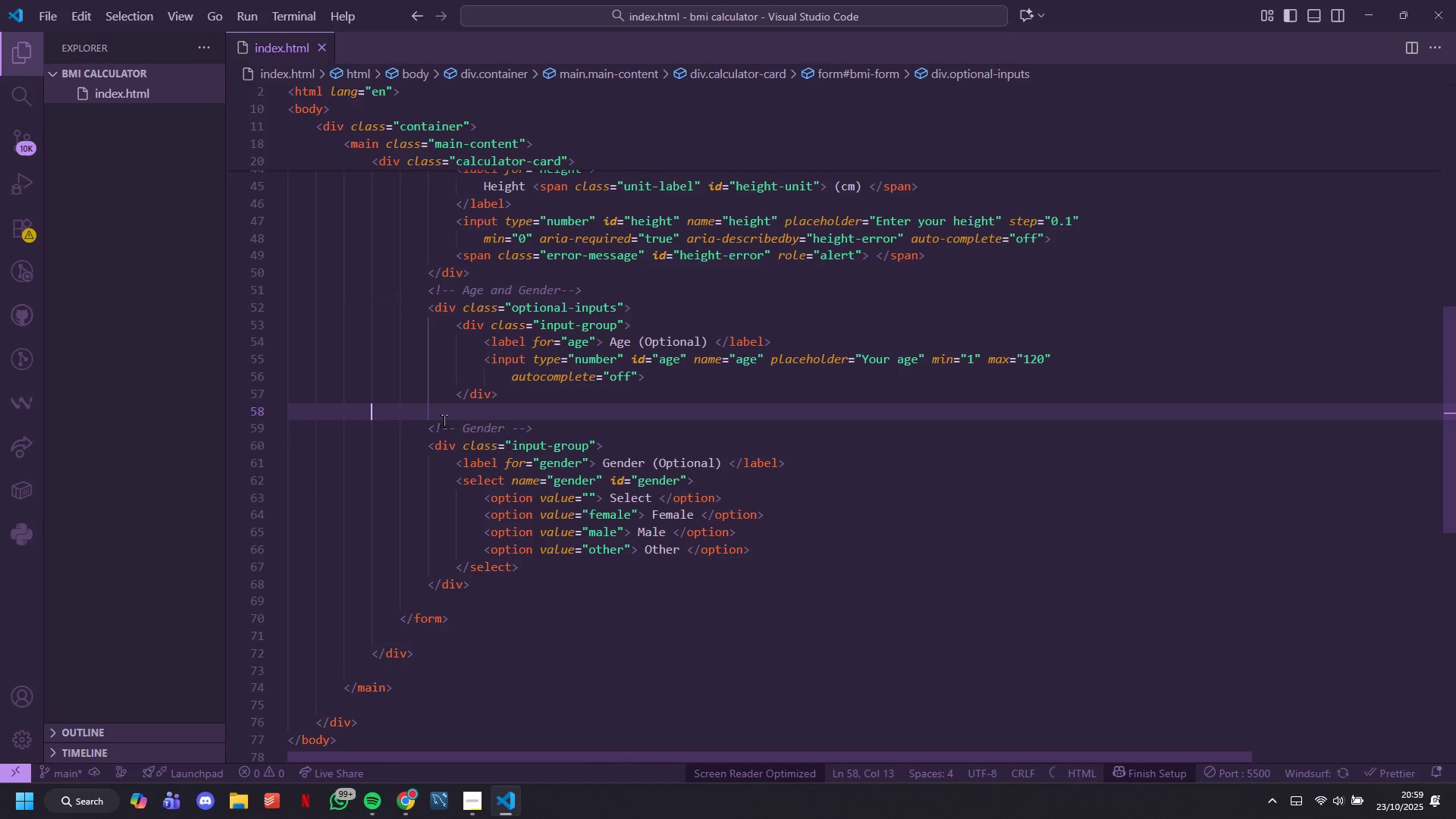 
key(Backspace)
 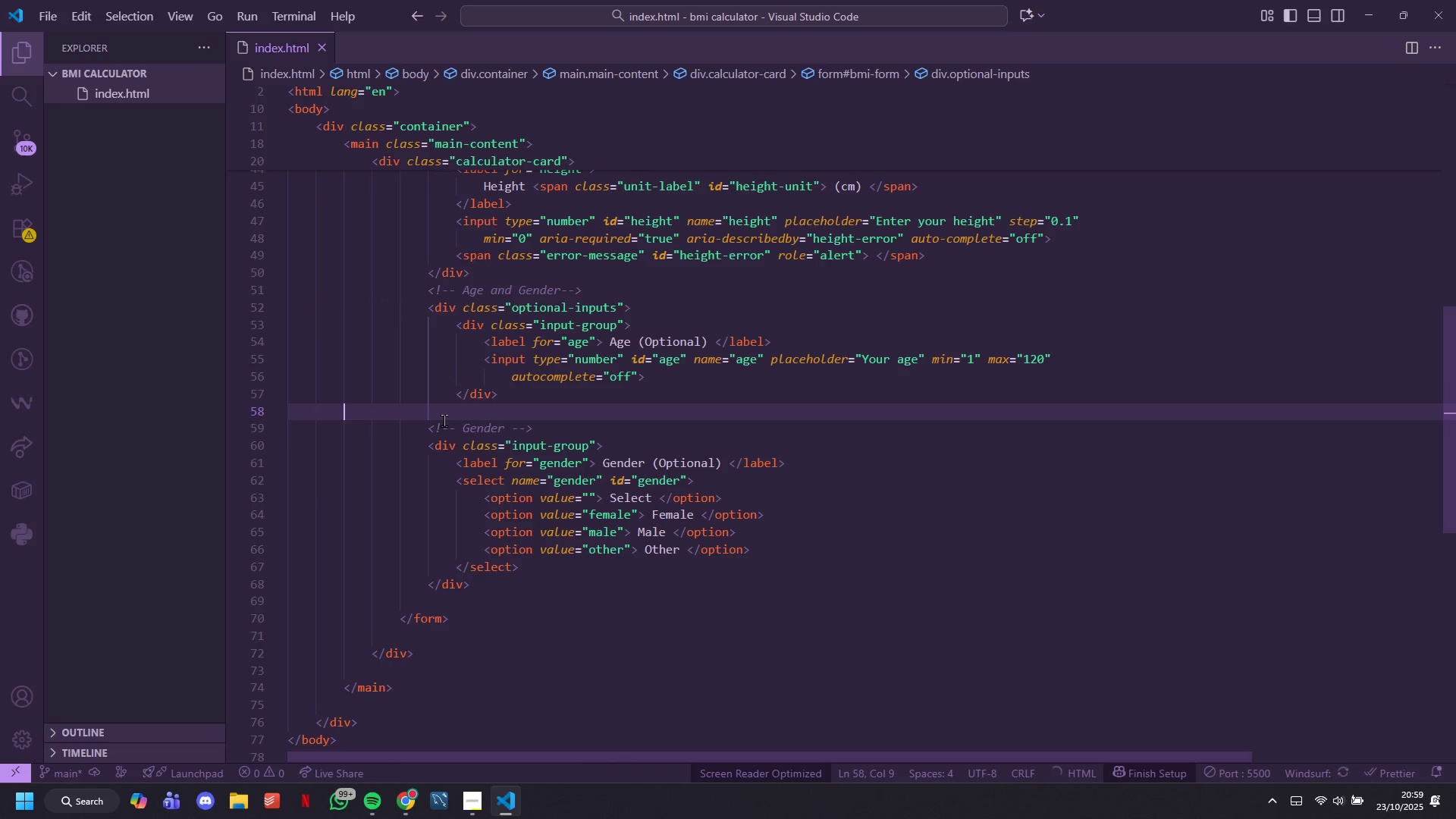 
key(Backspace)
 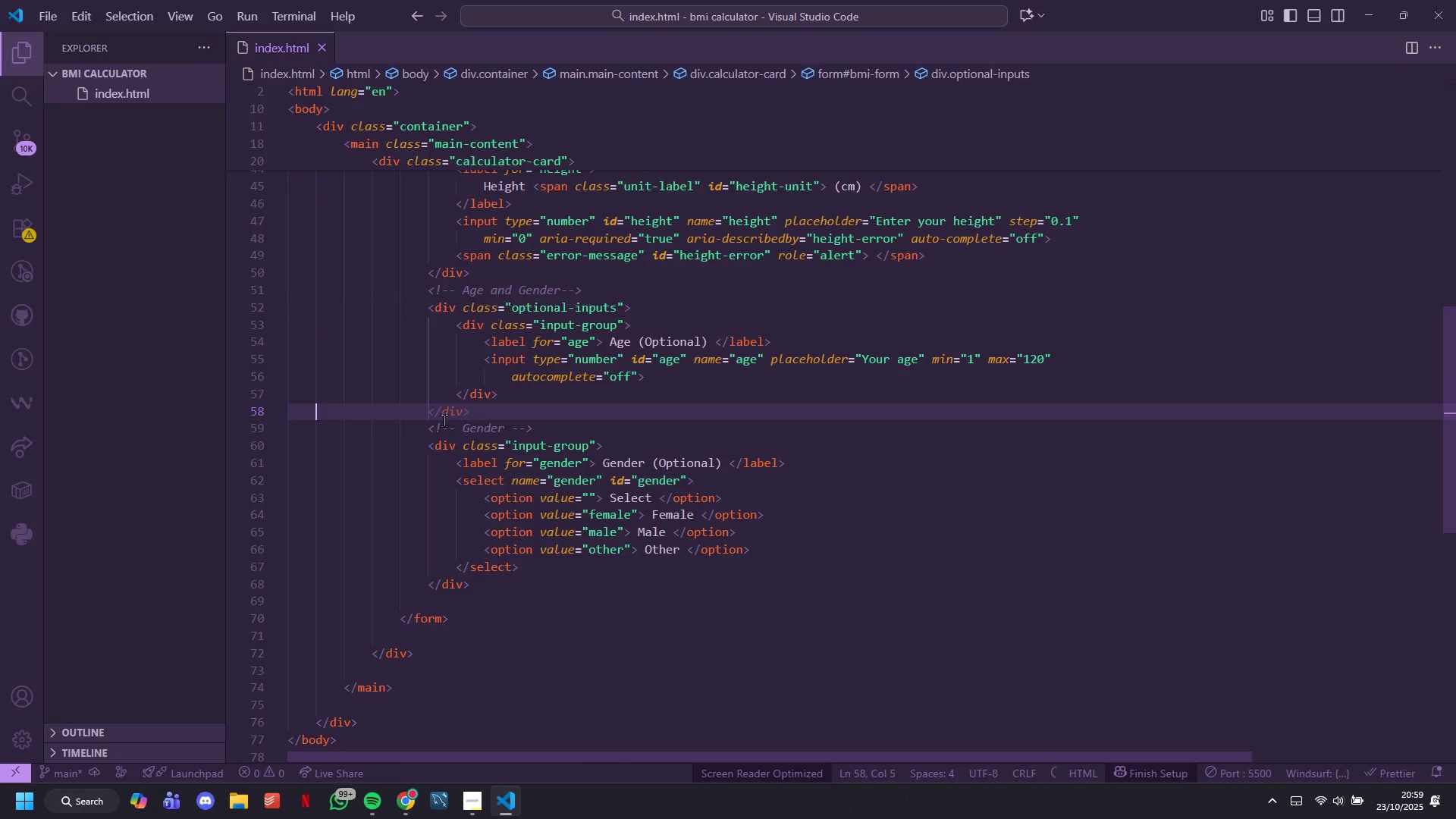 
key(Backspace)
 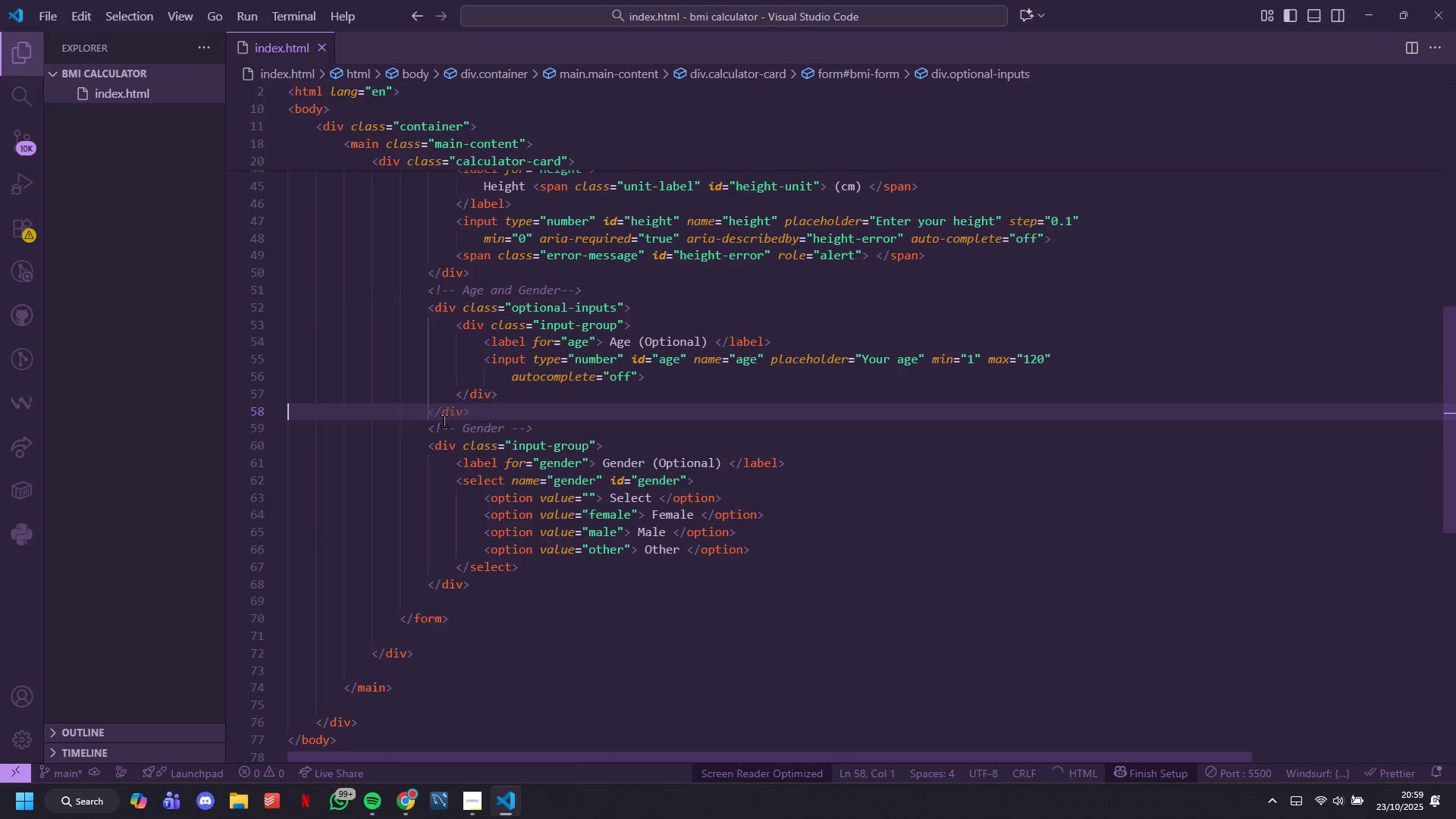 
key(Backspace)
 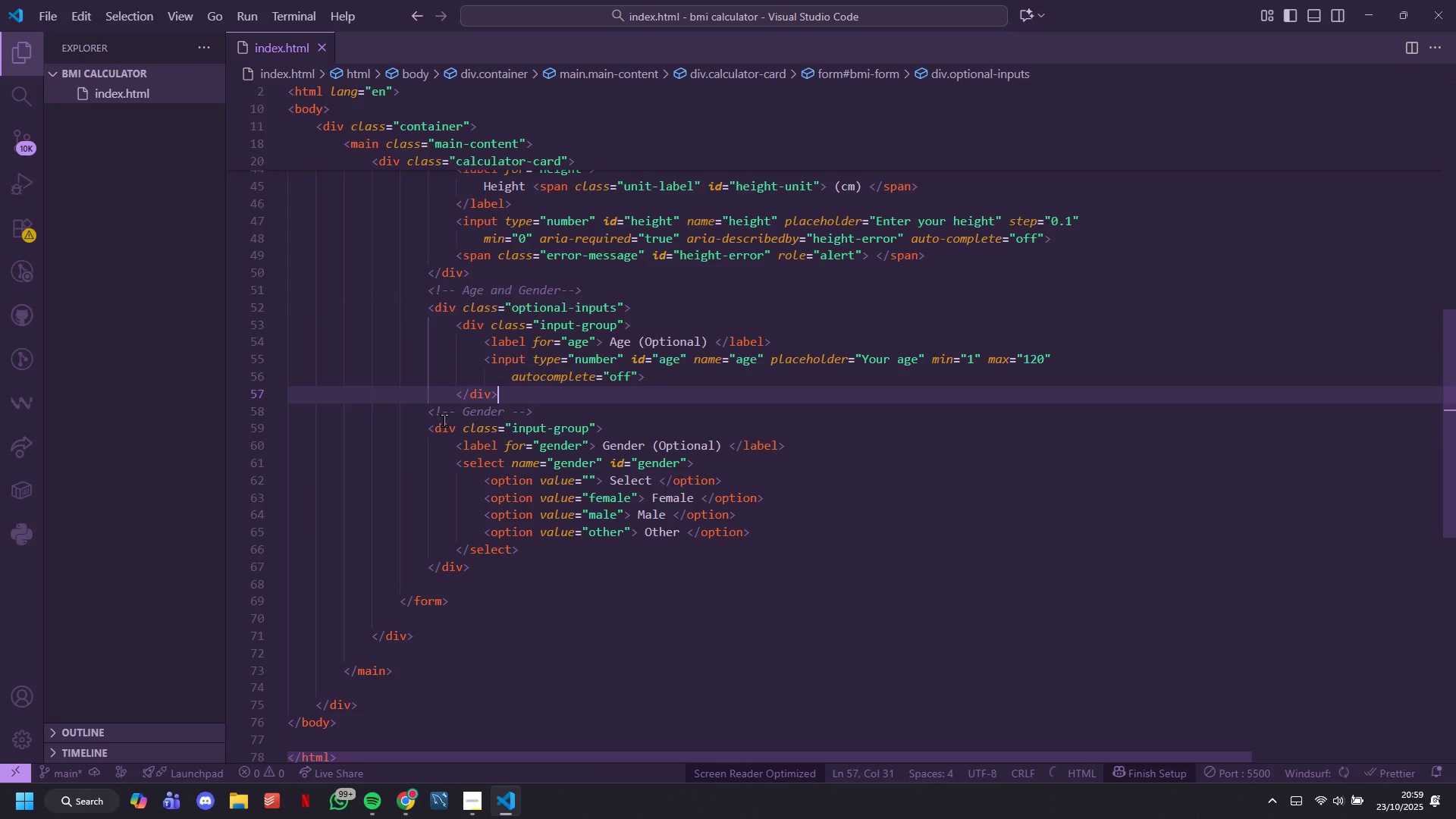 
key(ArrowRight)
 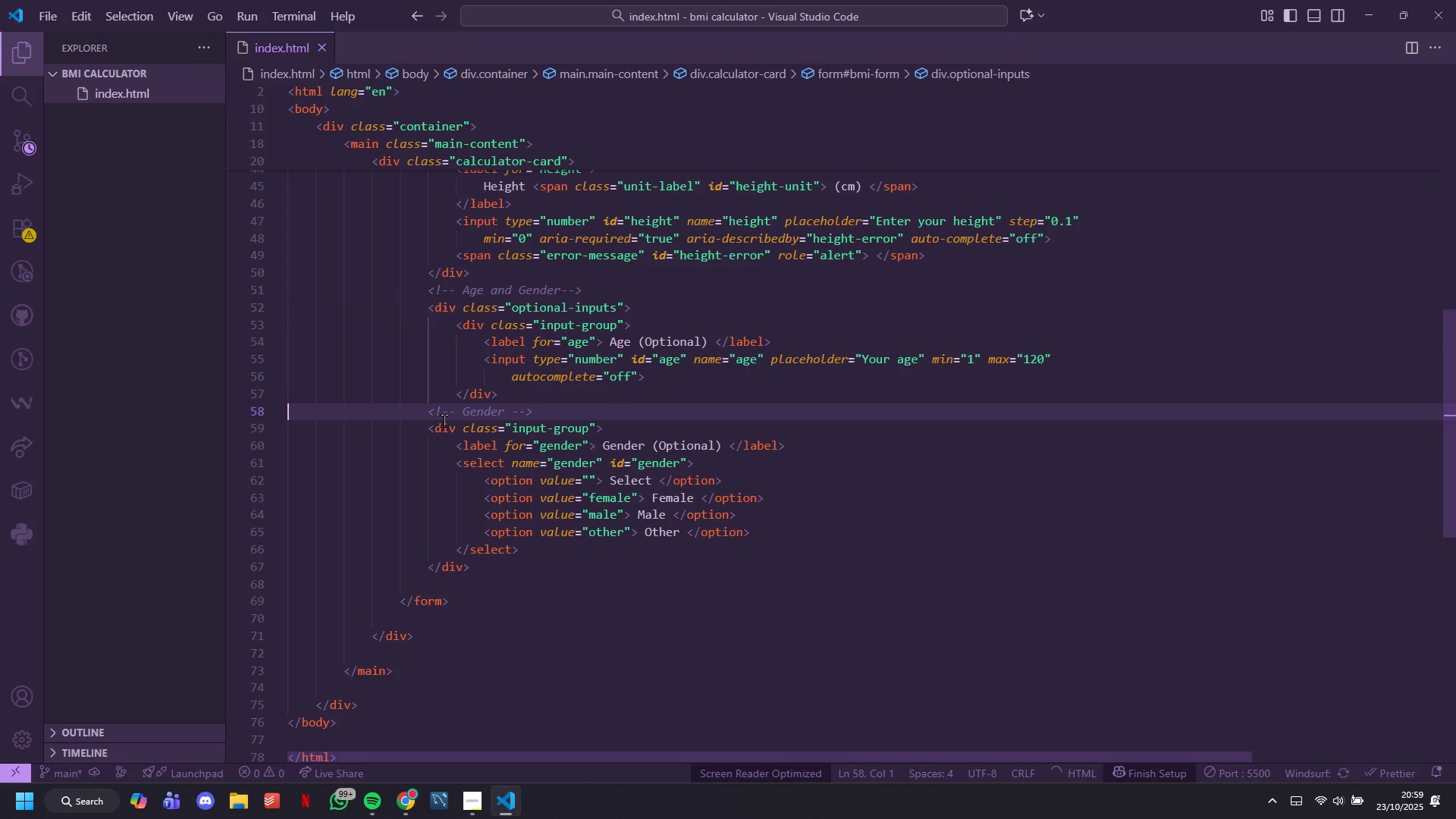 
key(ArrowDown)
 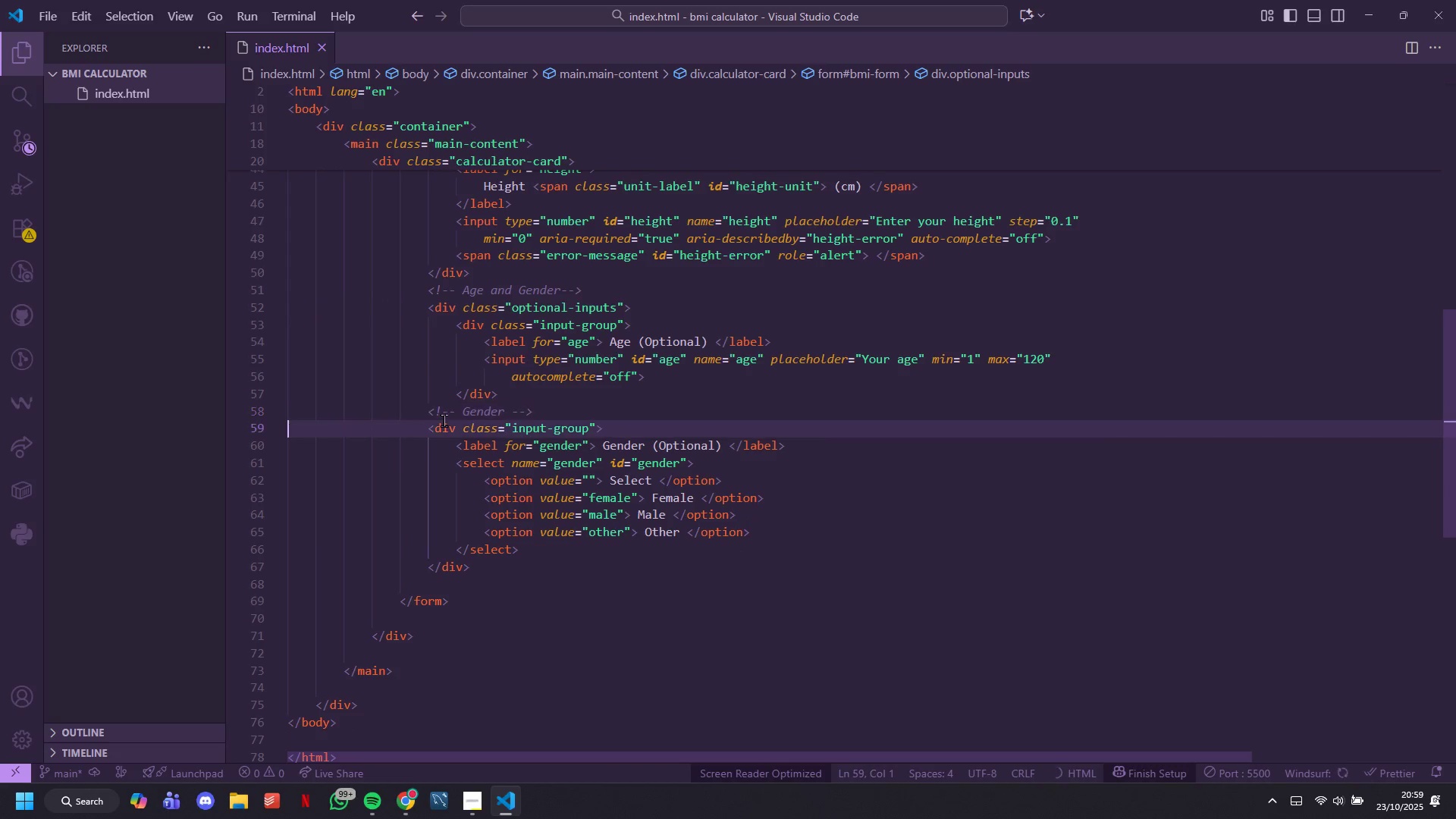 
key(ArrowDown)
 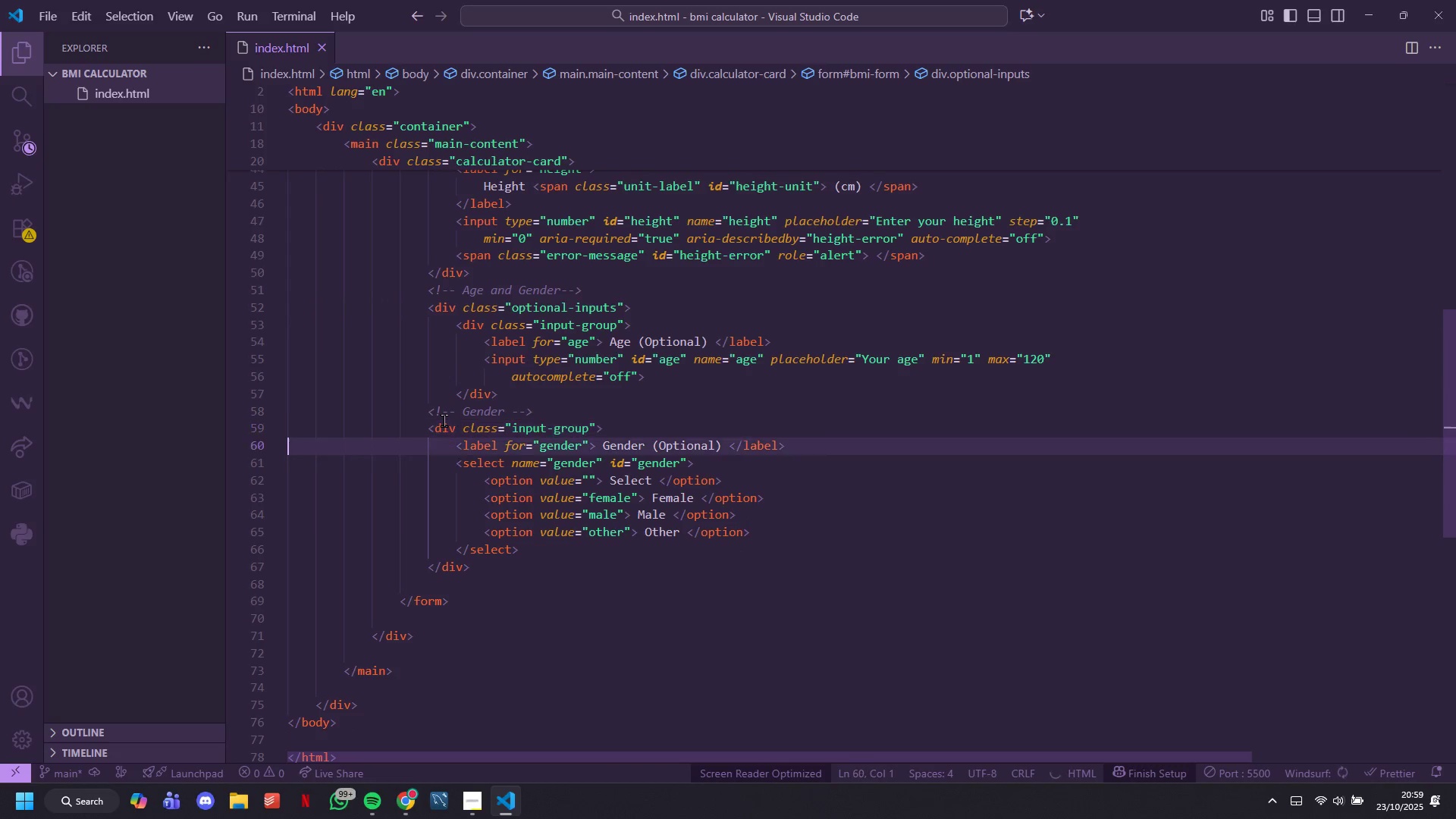 
key(ArrowDown)
 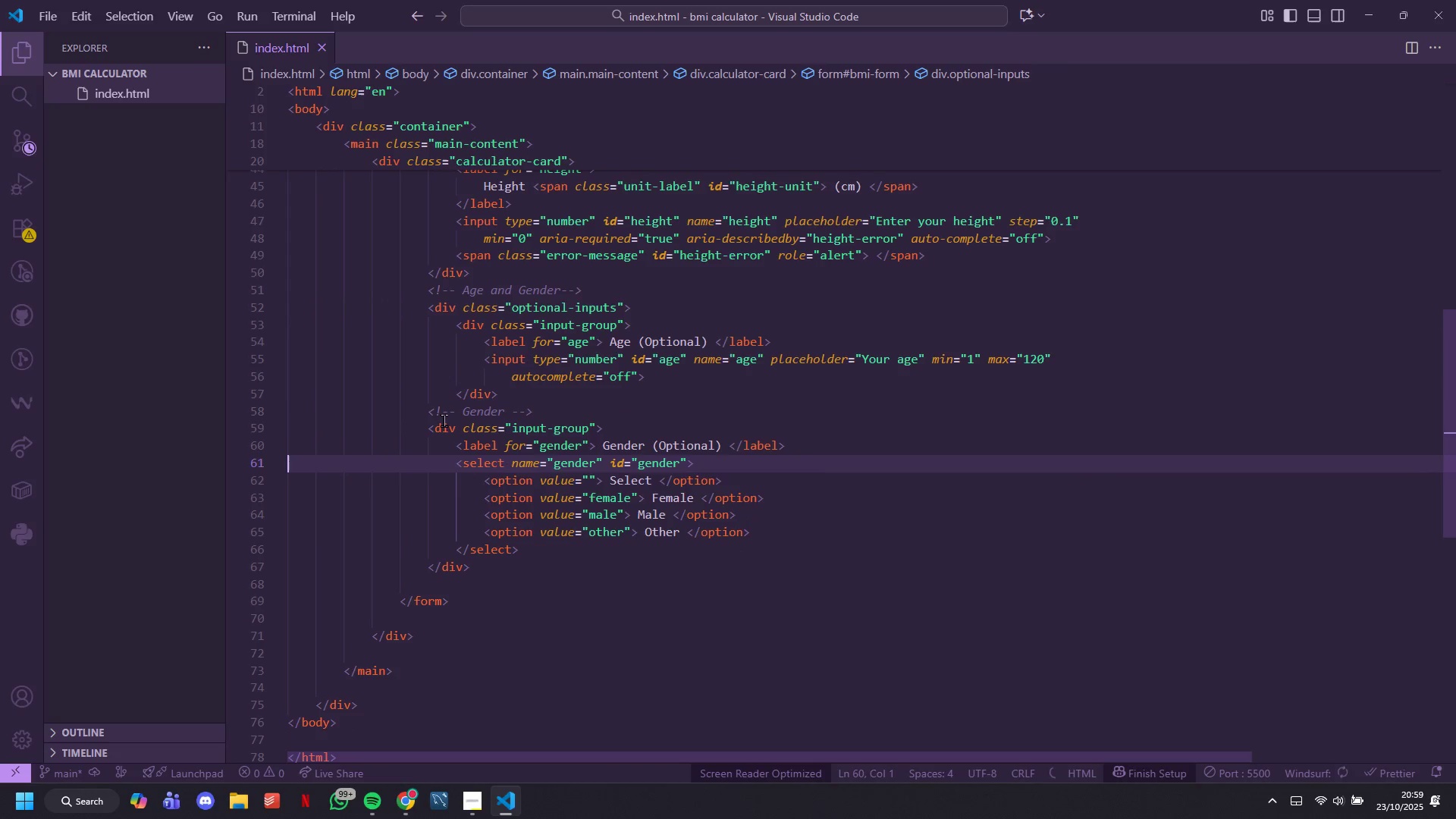 
key(ArrowDown)
 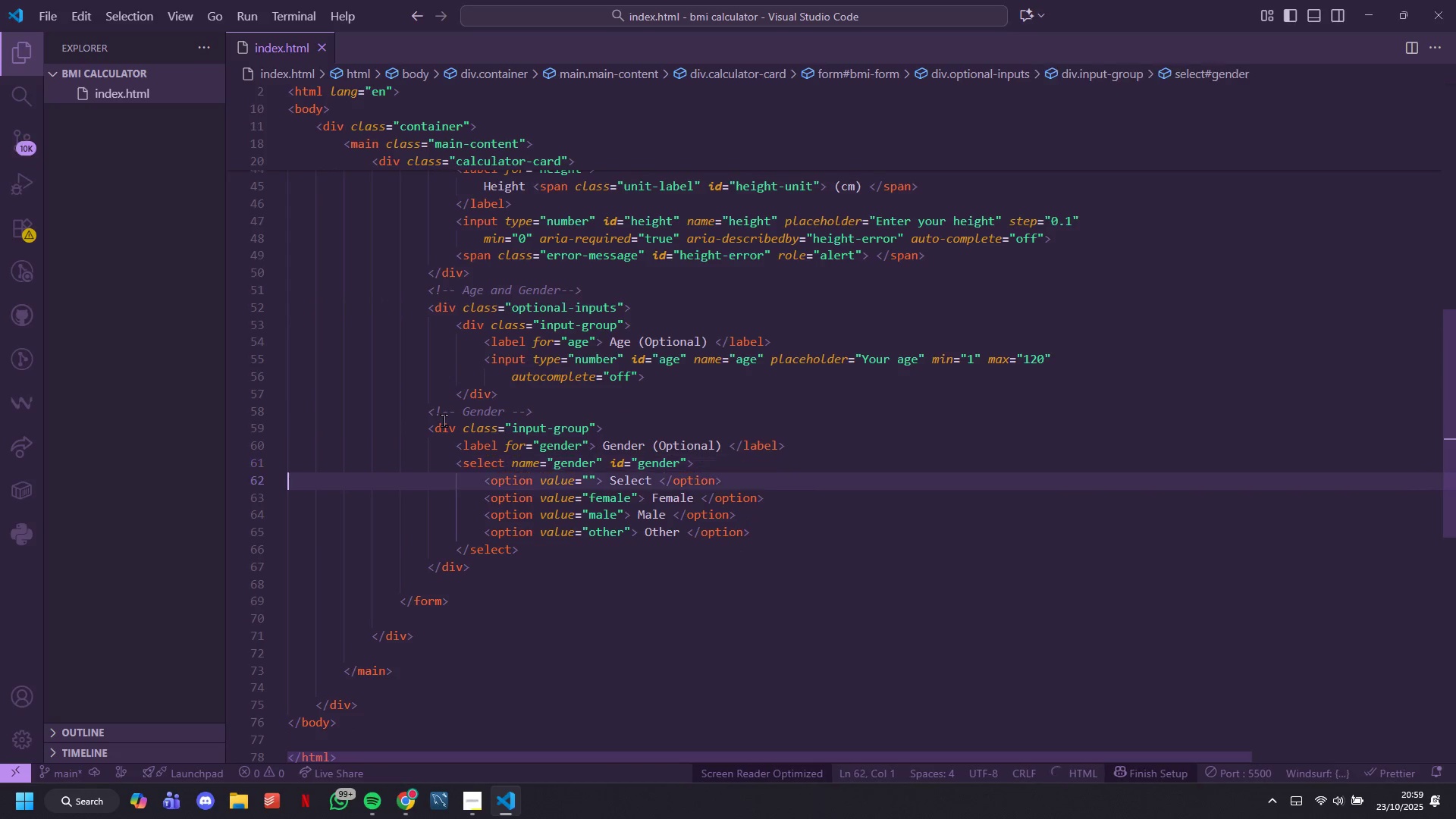 
key(ArrowDown)
 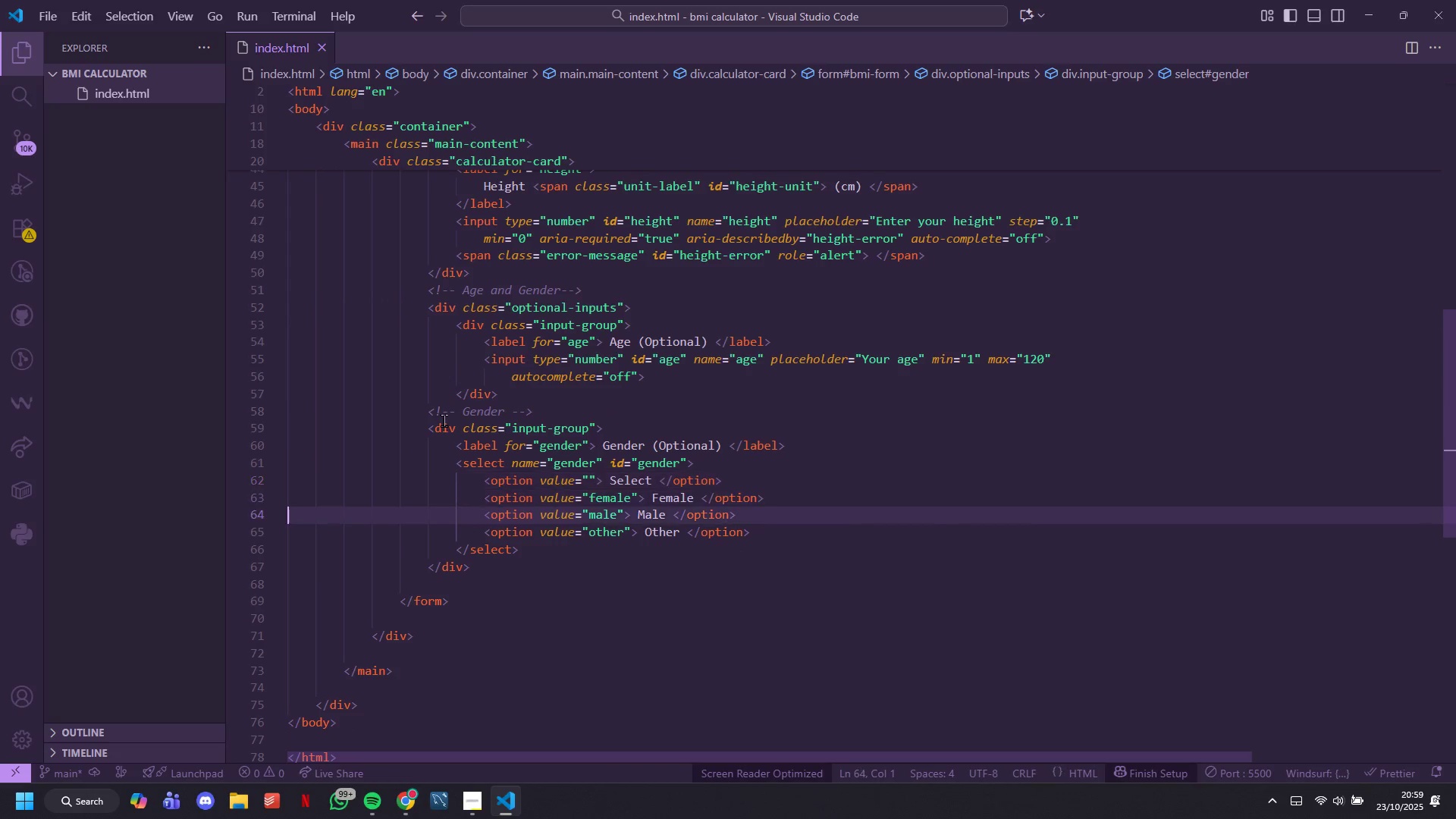 
key(ArrowDown)
 